 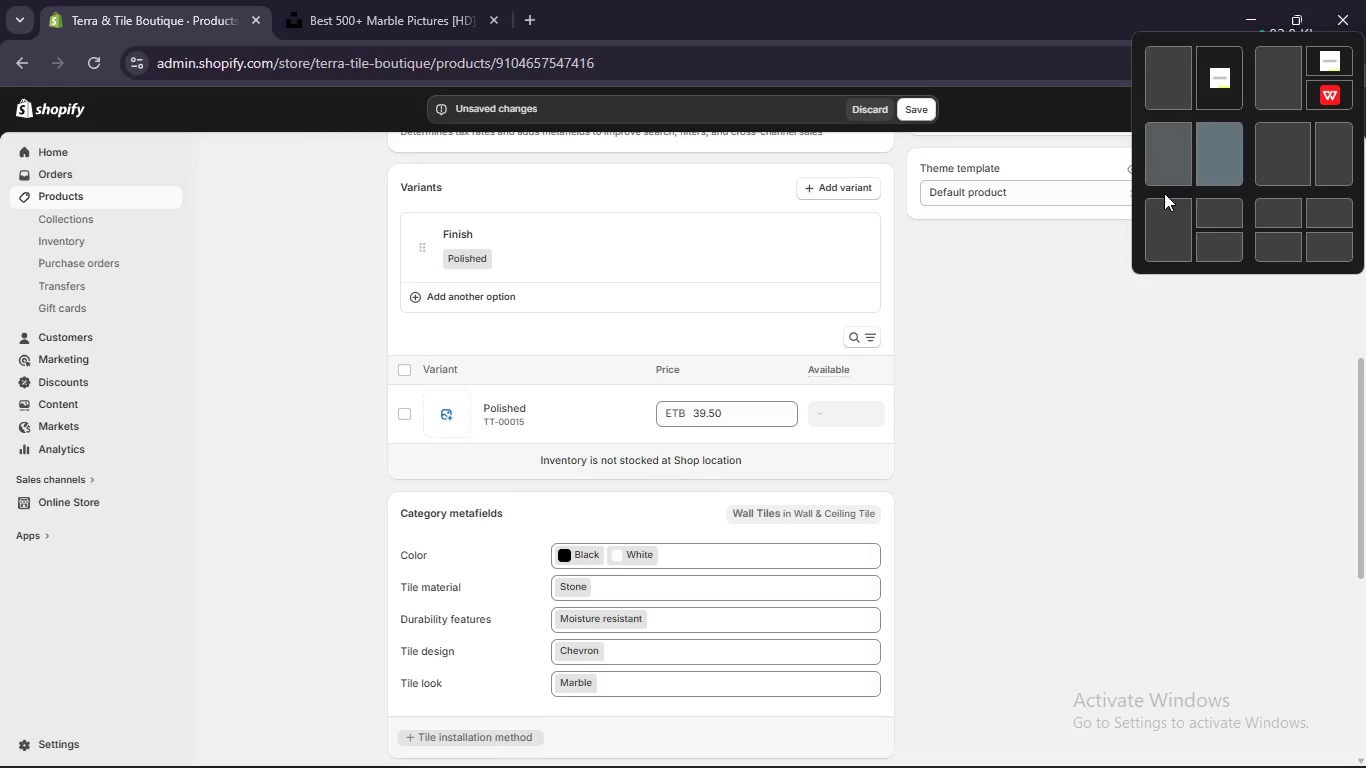 
left_click([1160, 175])
 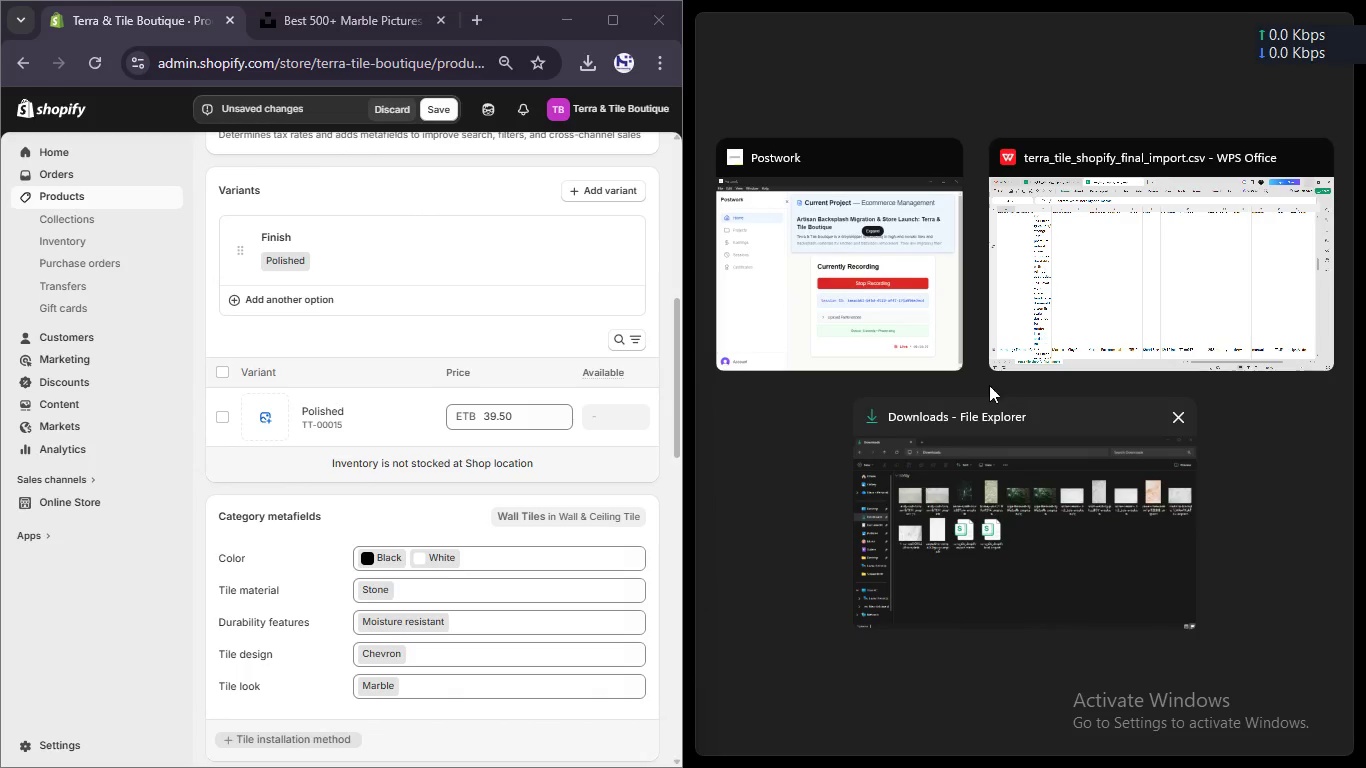 
left_click([1063, 266])
 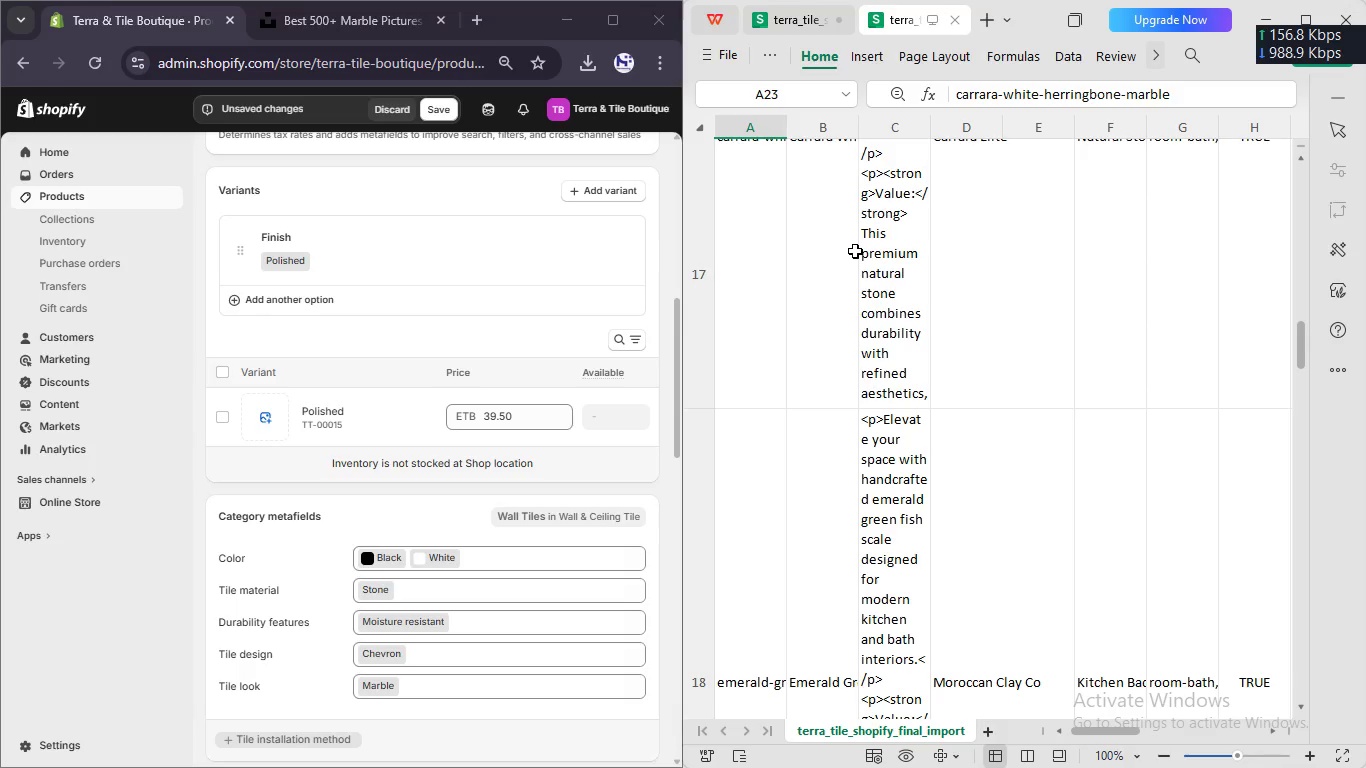 
scroll: coordinate [855, 250], scroll_direction: up, amount: 3.0
 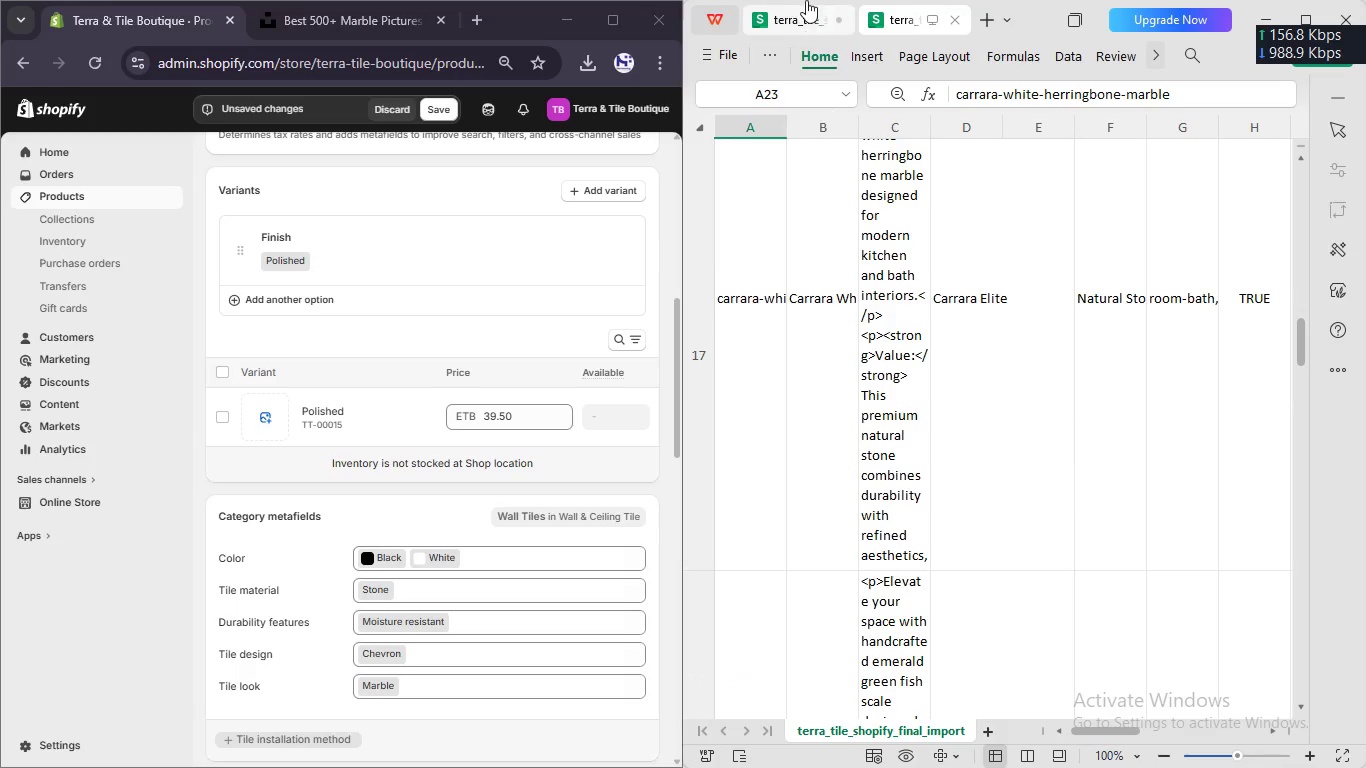 
mouse_move([833, 2])
 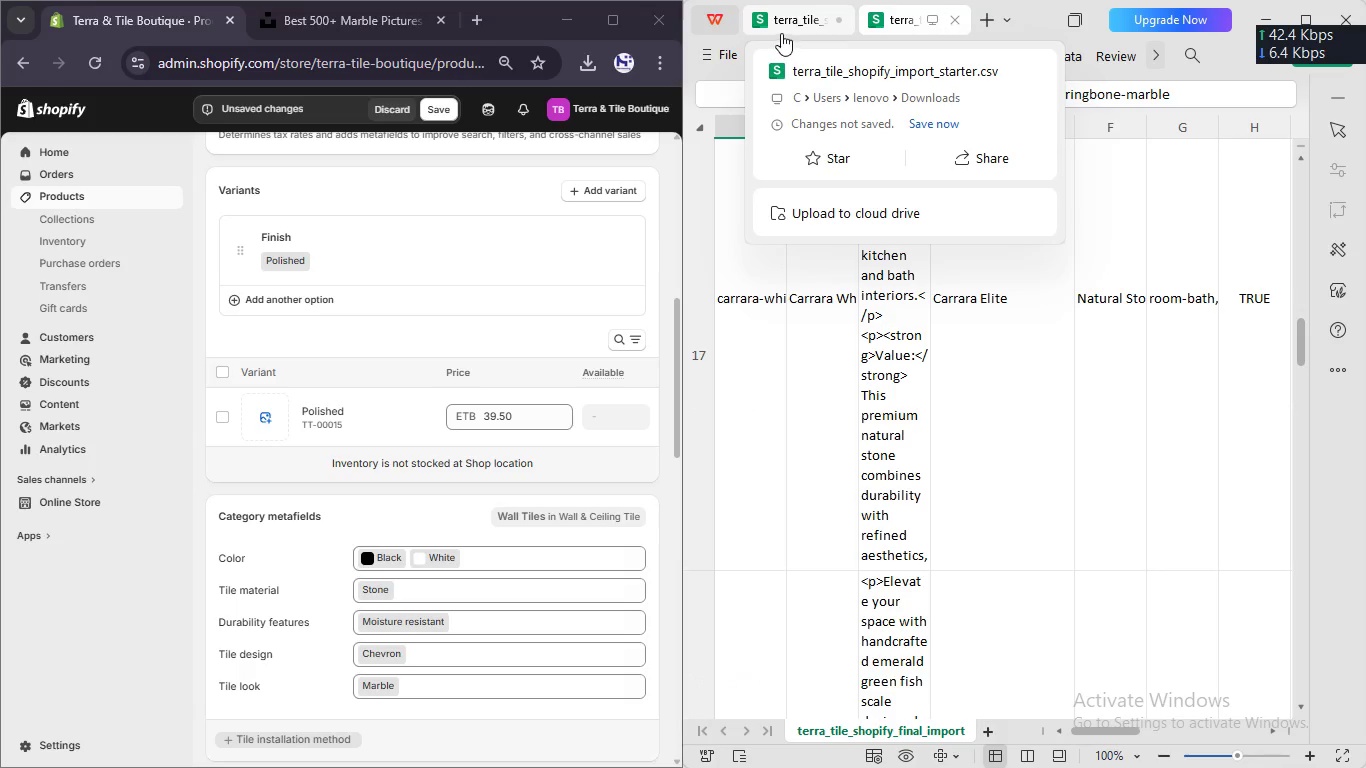 
left_click([780, 24])
 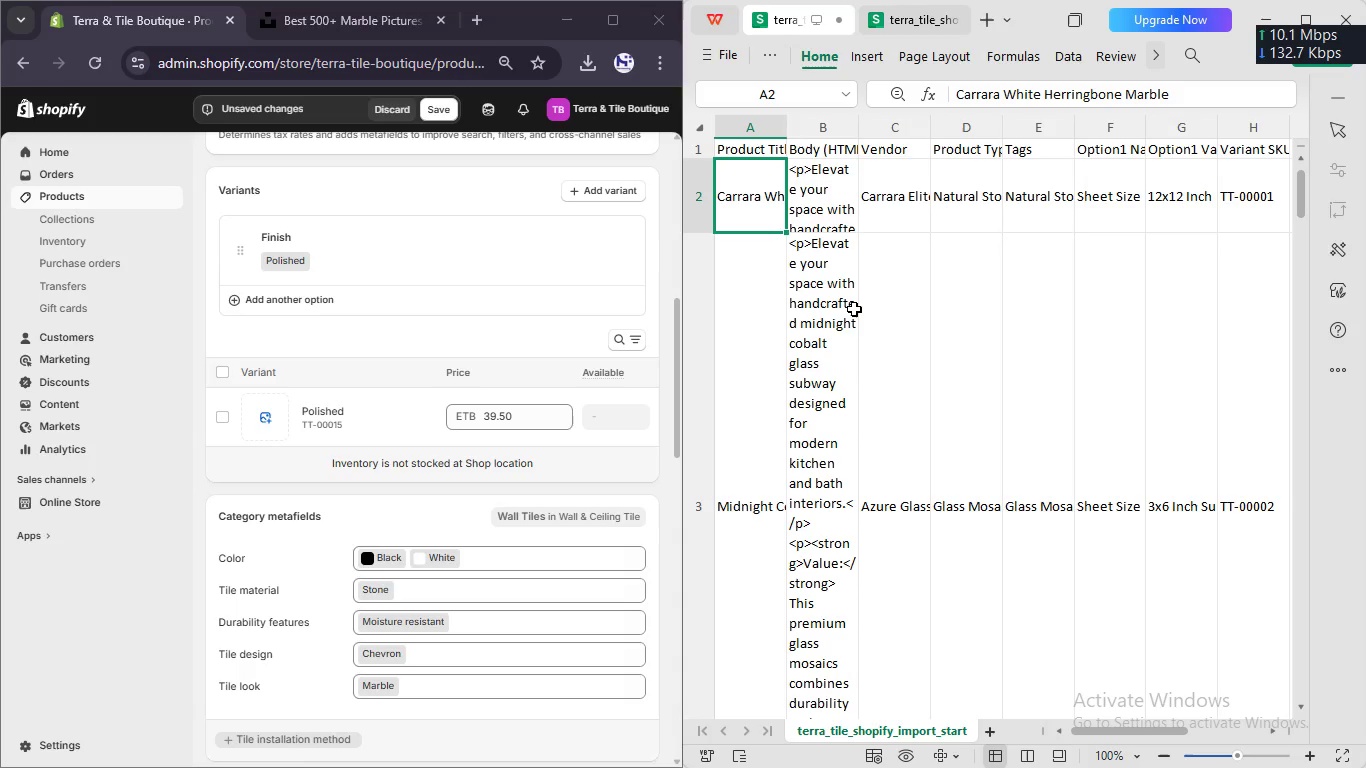 
scroll: coordinate [854, 308], scroll_direction: up, amount: 7.0
 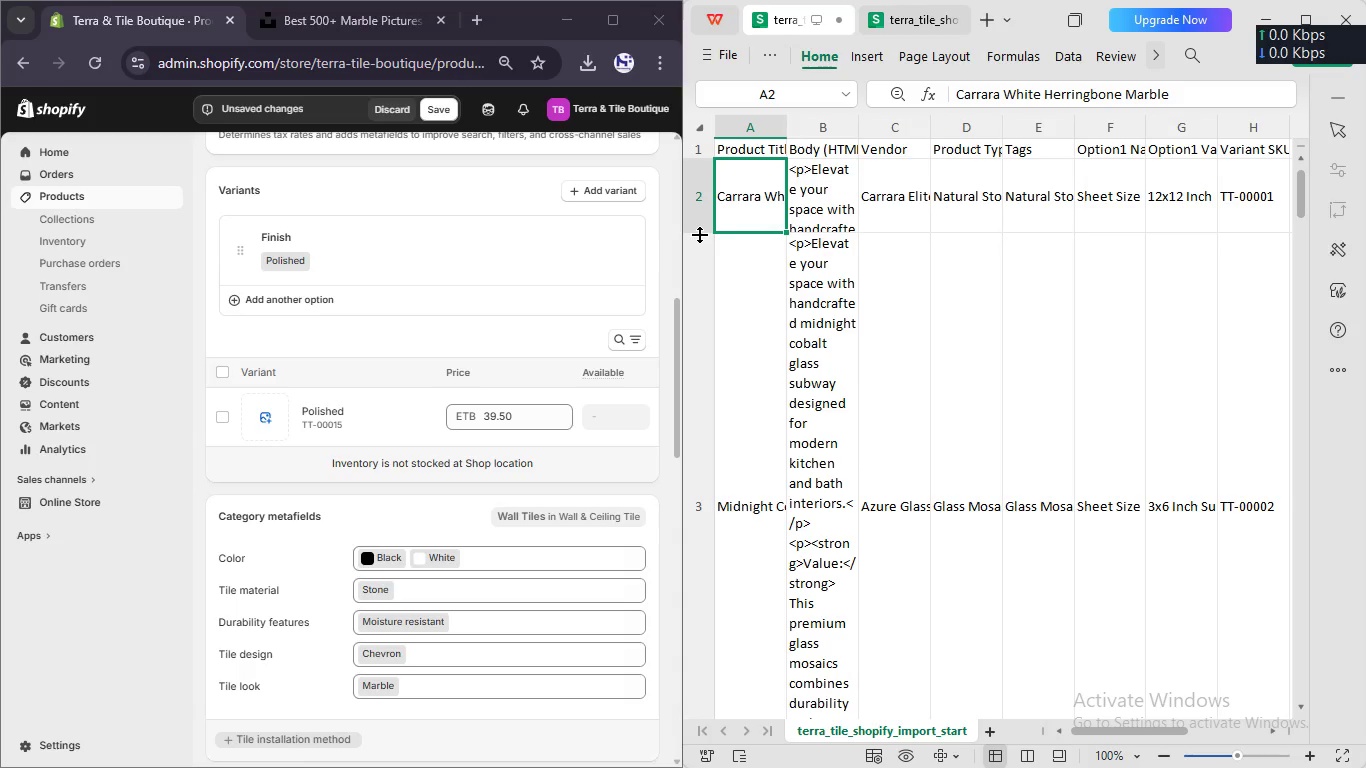 
left_click_drag(start_coordinate=[699, 235], to_coordinate=[704, 177])
 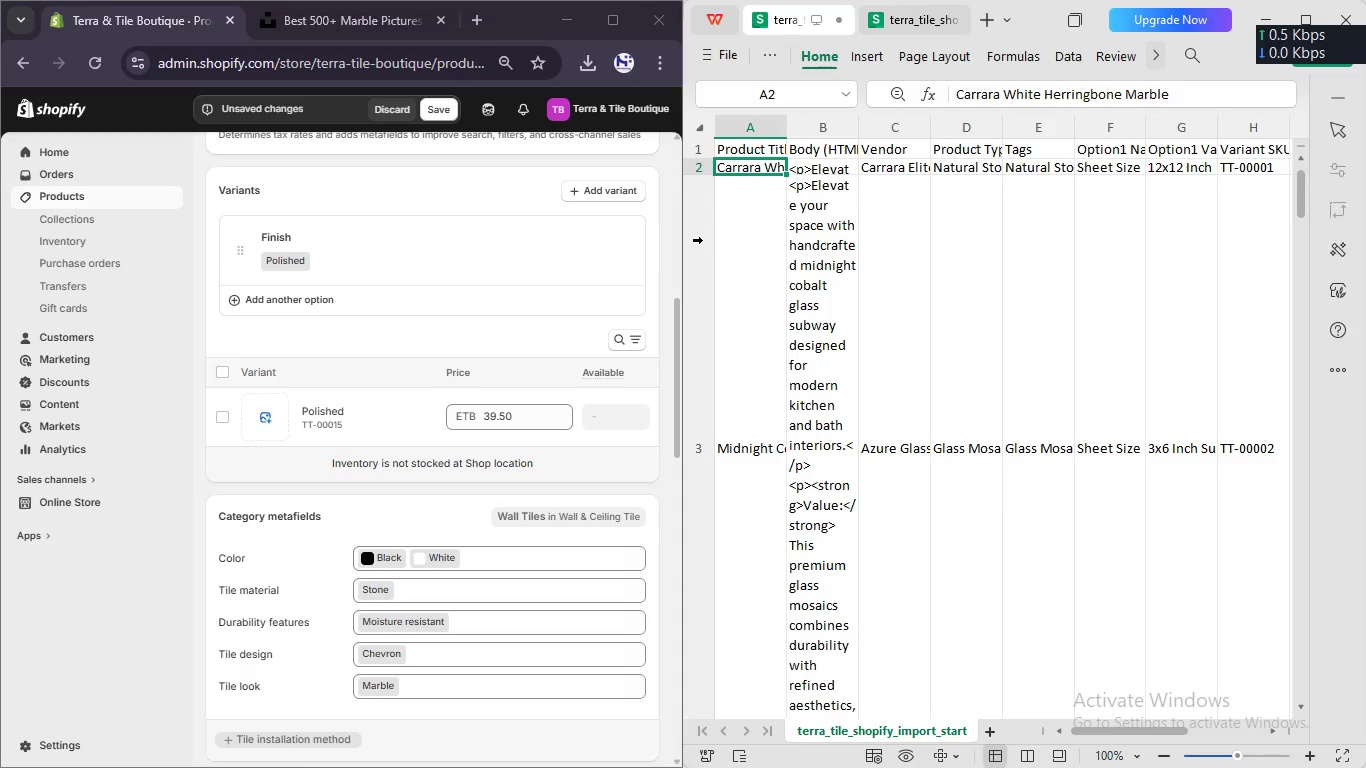 
left_click([703, 240])
 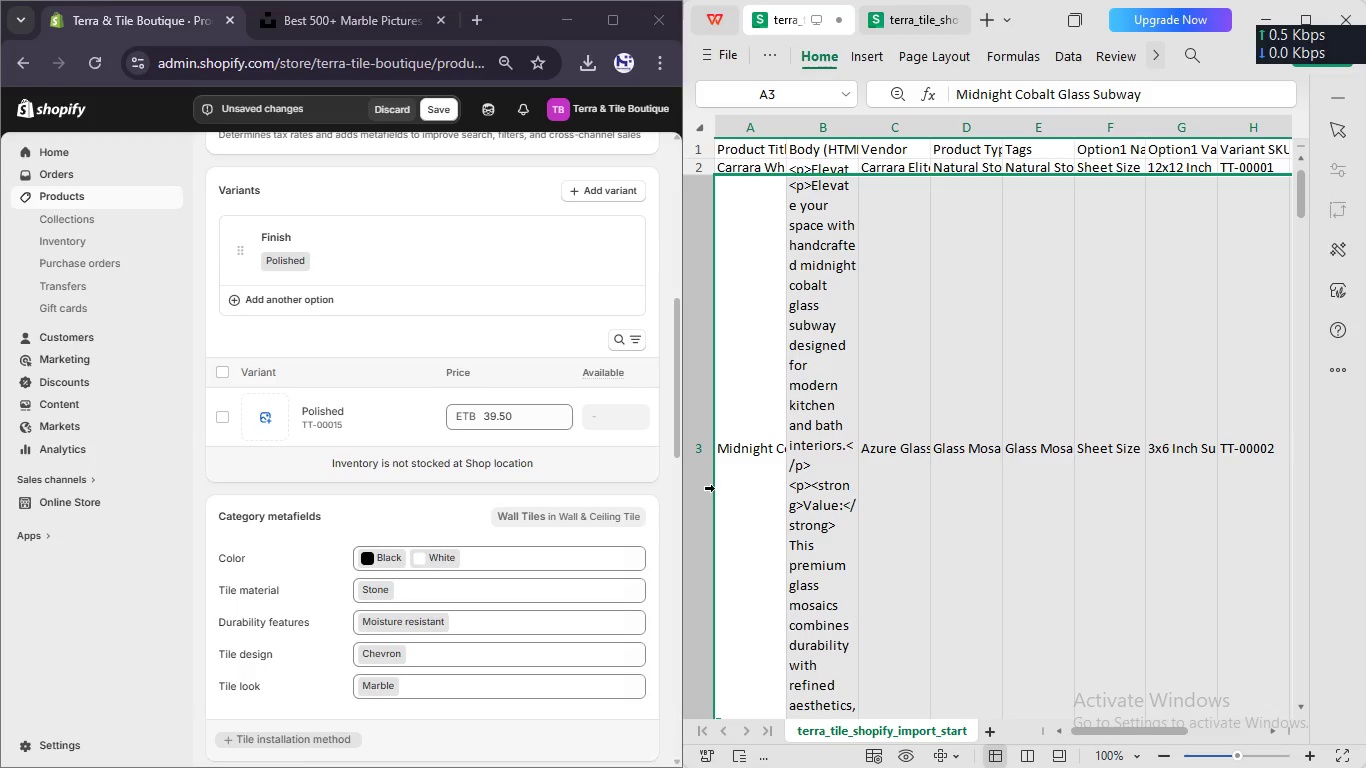 
scroll: coordinate [715, 490], scroll_direction: down, amount: 3.0
 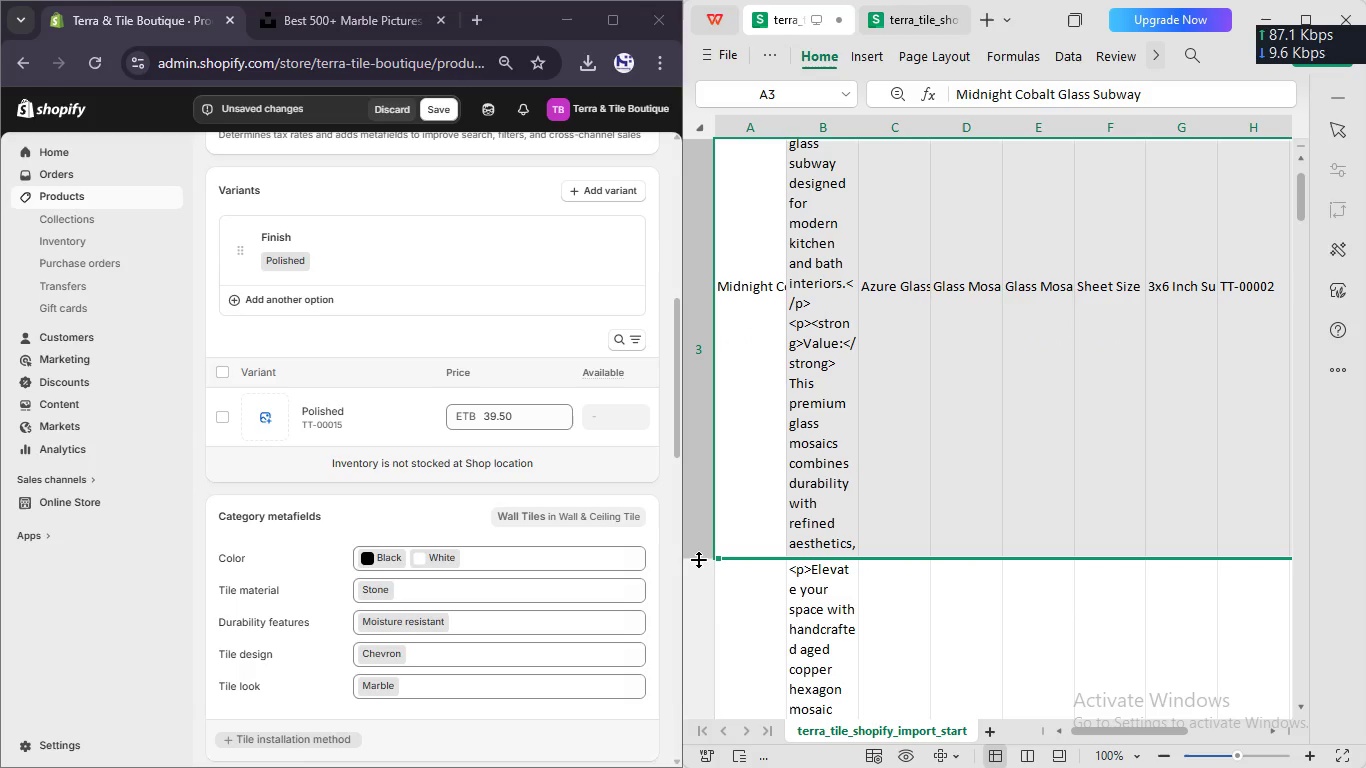 
left_click_drag(start_coordinate=[698, 560], to_coordinate=[709, 198])
 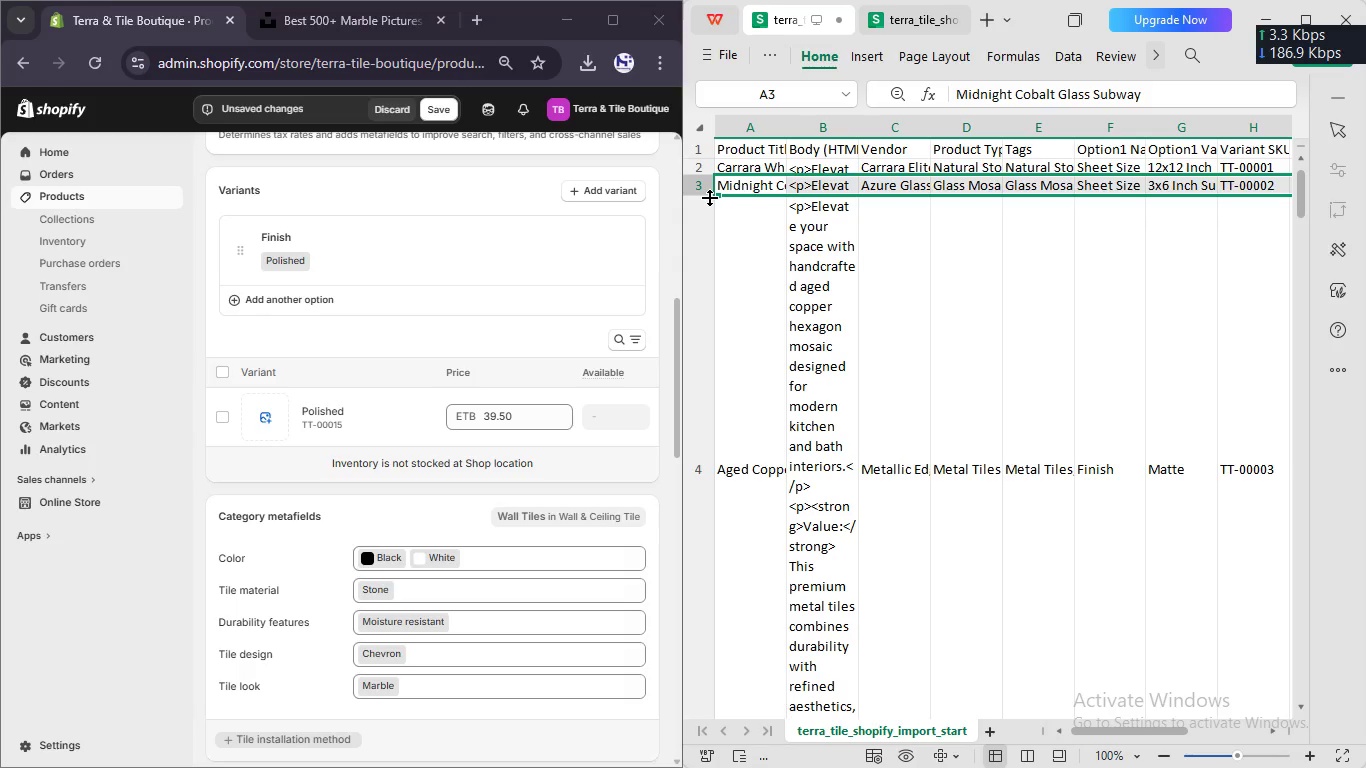 
scroll: coordinate [711, 266], scroll_direction: up, amount: 6.0
 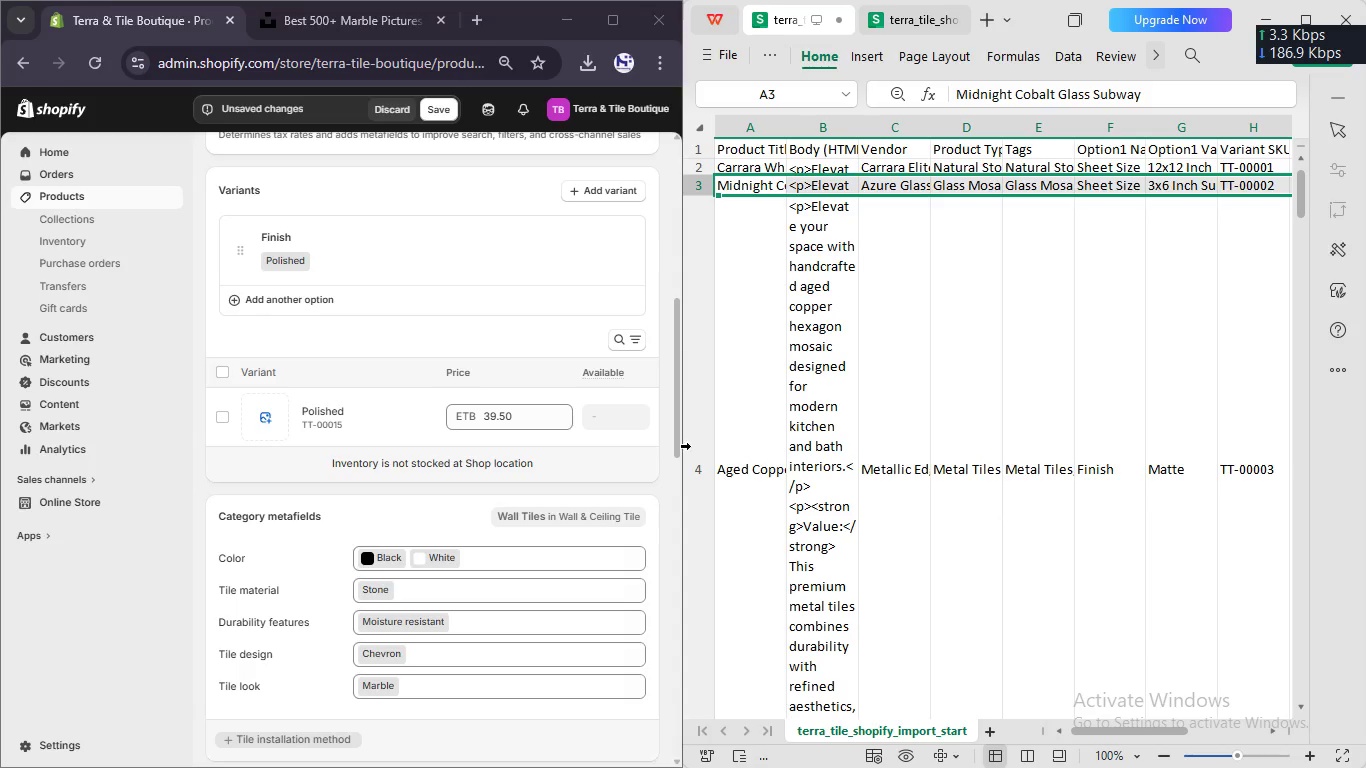 
left_click([698, 499])
 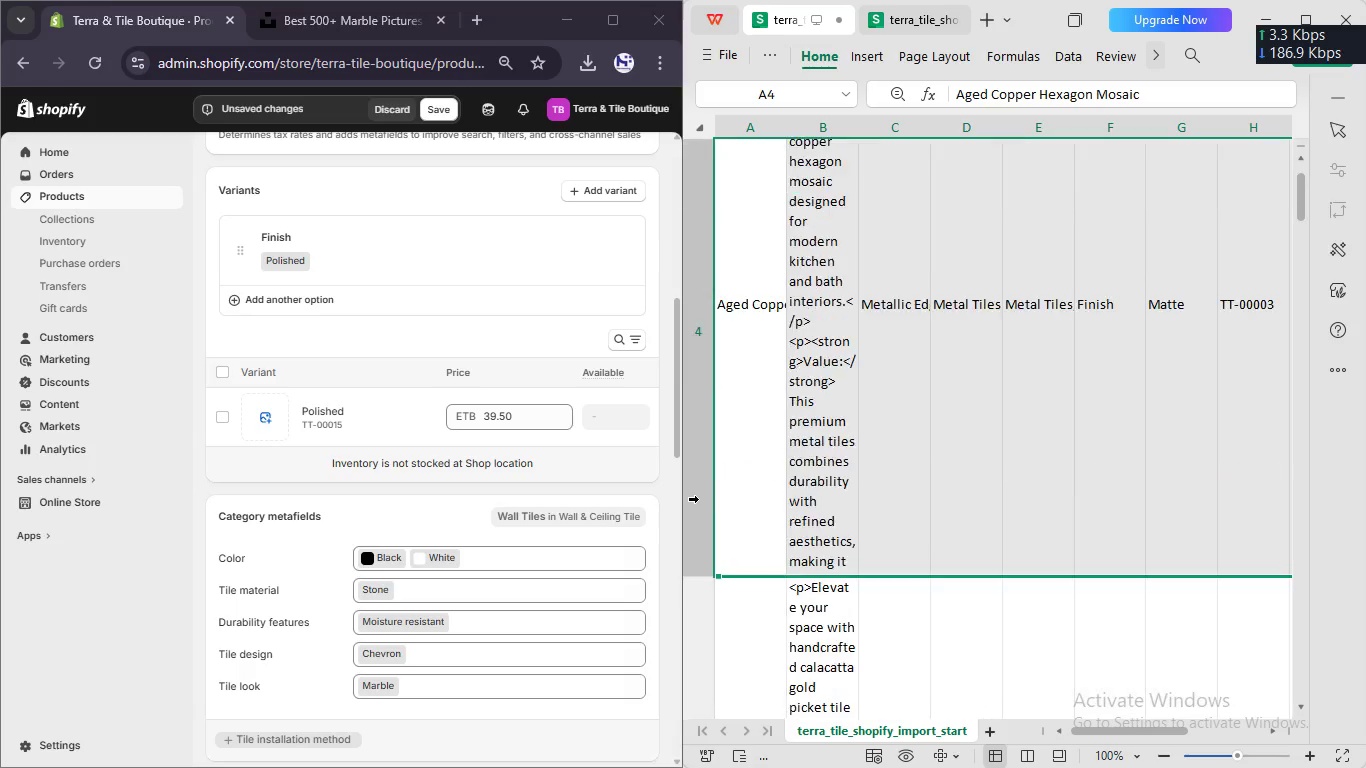 
scroll: coordinate [699, 499], scroll_direction: down, amount: 3.0
 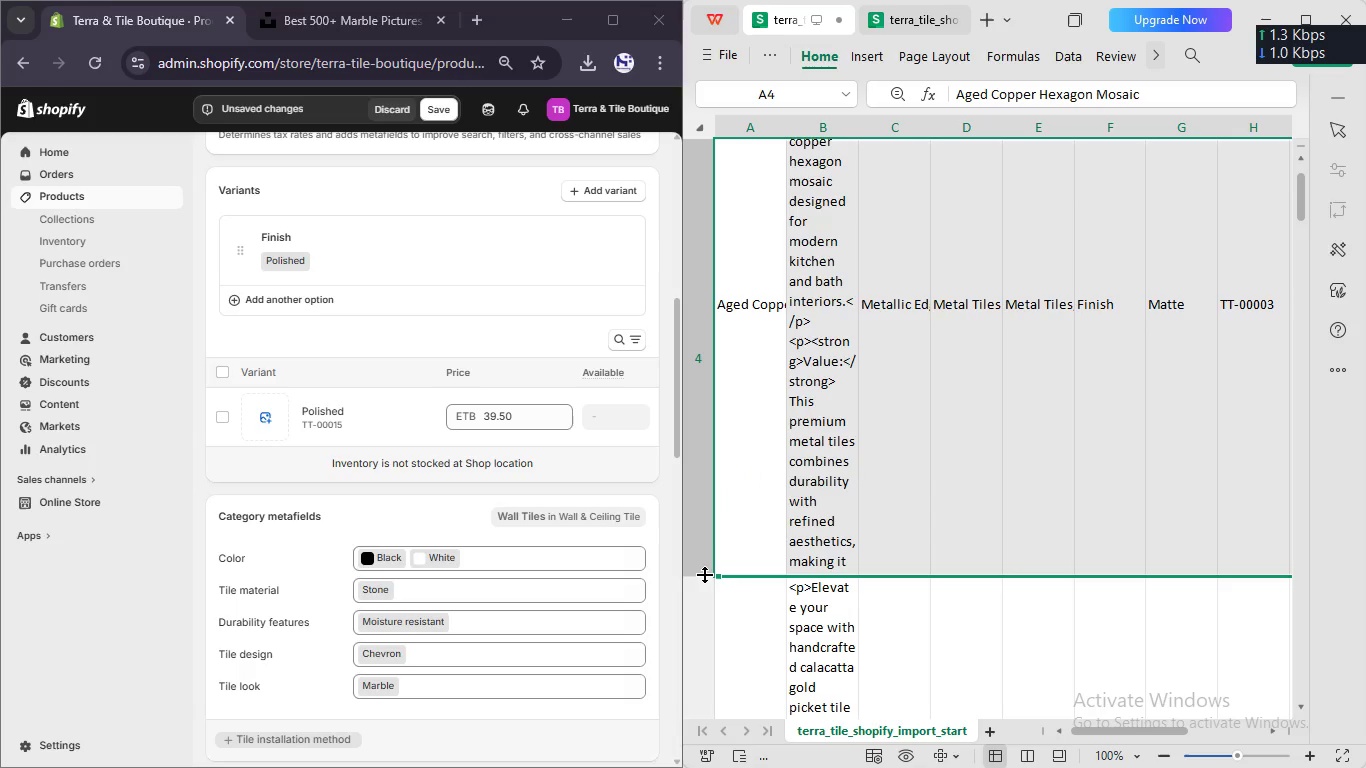 
left_click_drag(start_coordinate=[702, 577], to_coordinate=[716, 219])
 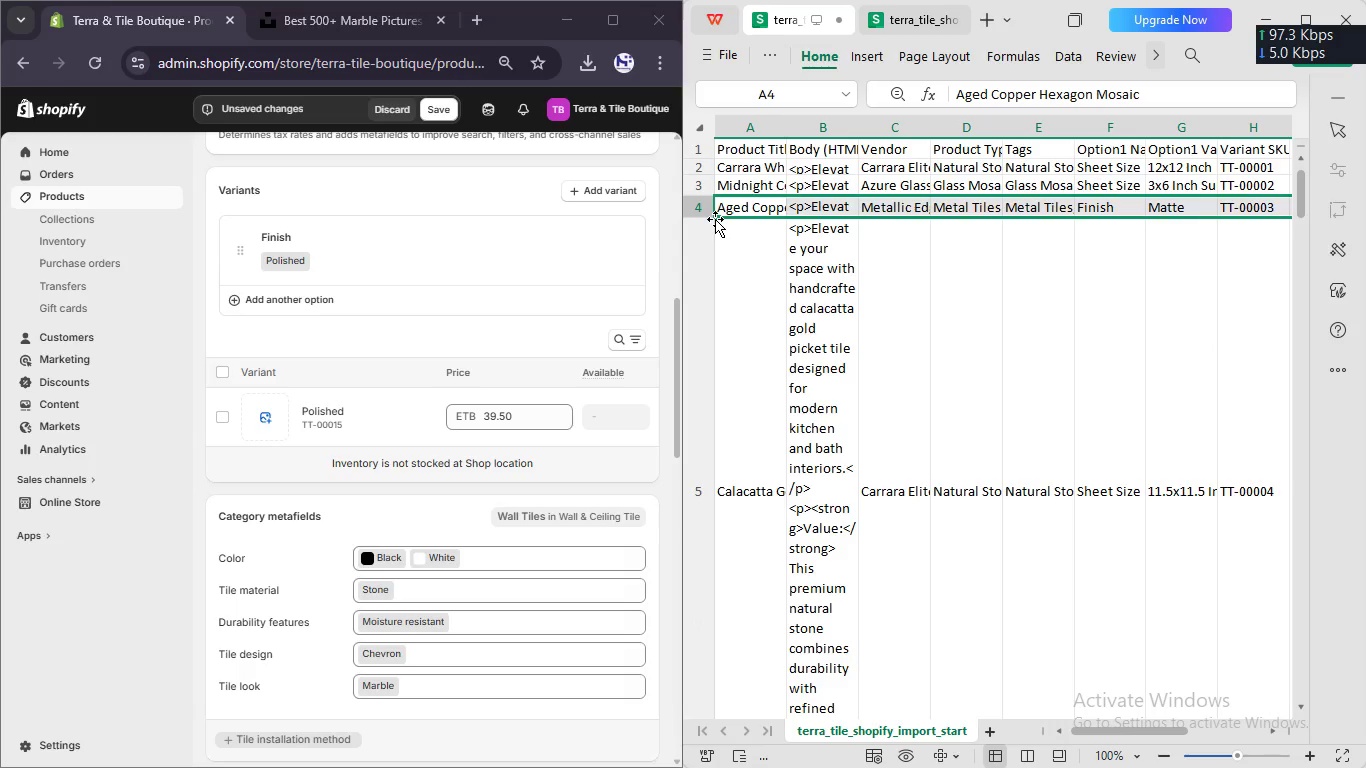 
scroll: coordinate [717, 294], scroll_direction: up, amount: 5.0
 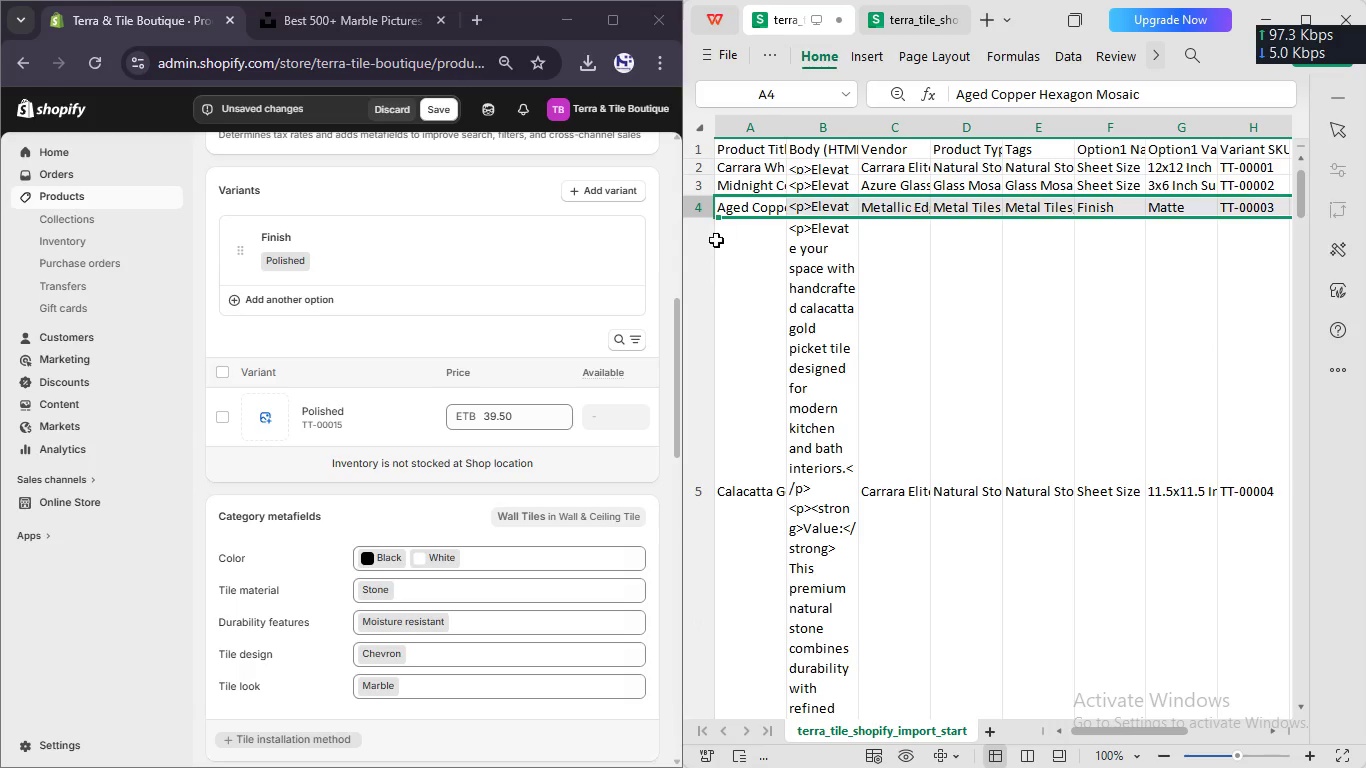 
scroll: coordinate [717, 267], scroll_direction: down, amount: 36.0
 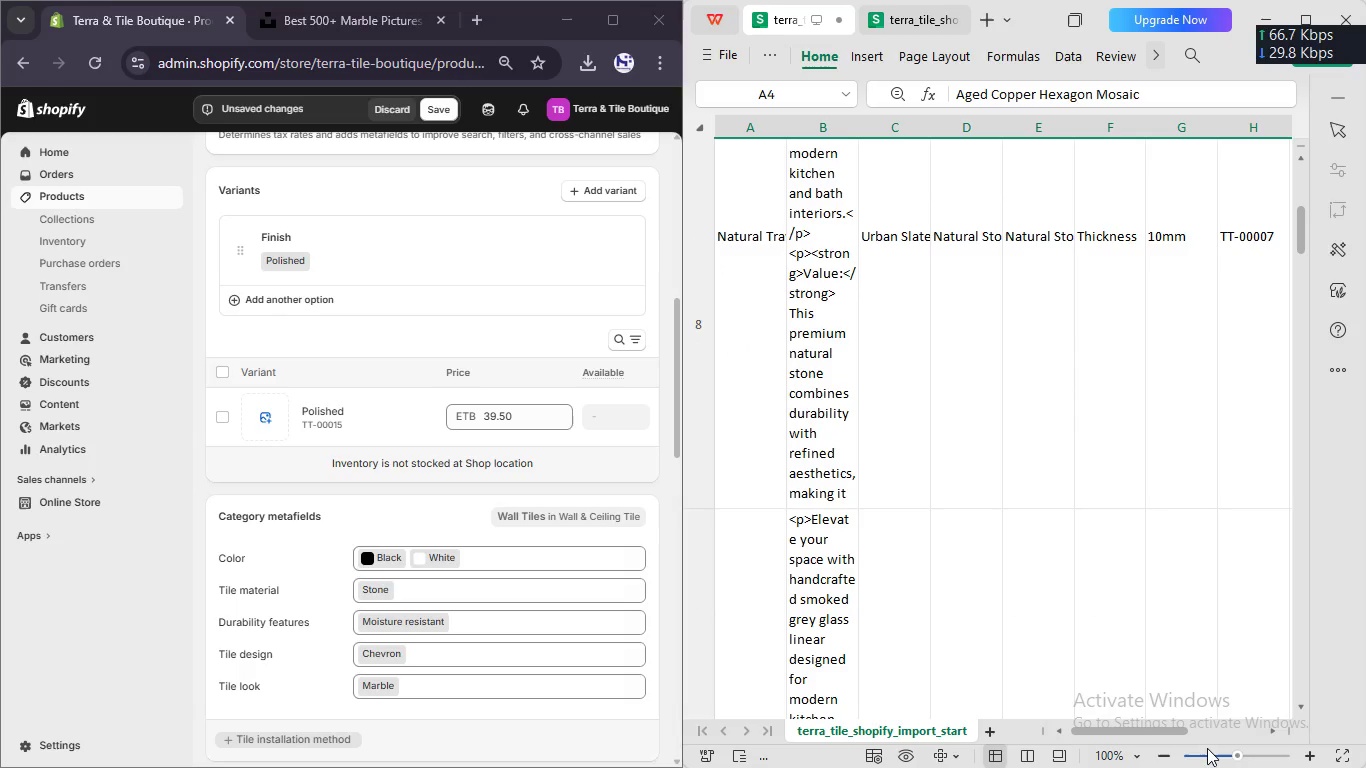 
double_click([1206, 757])
 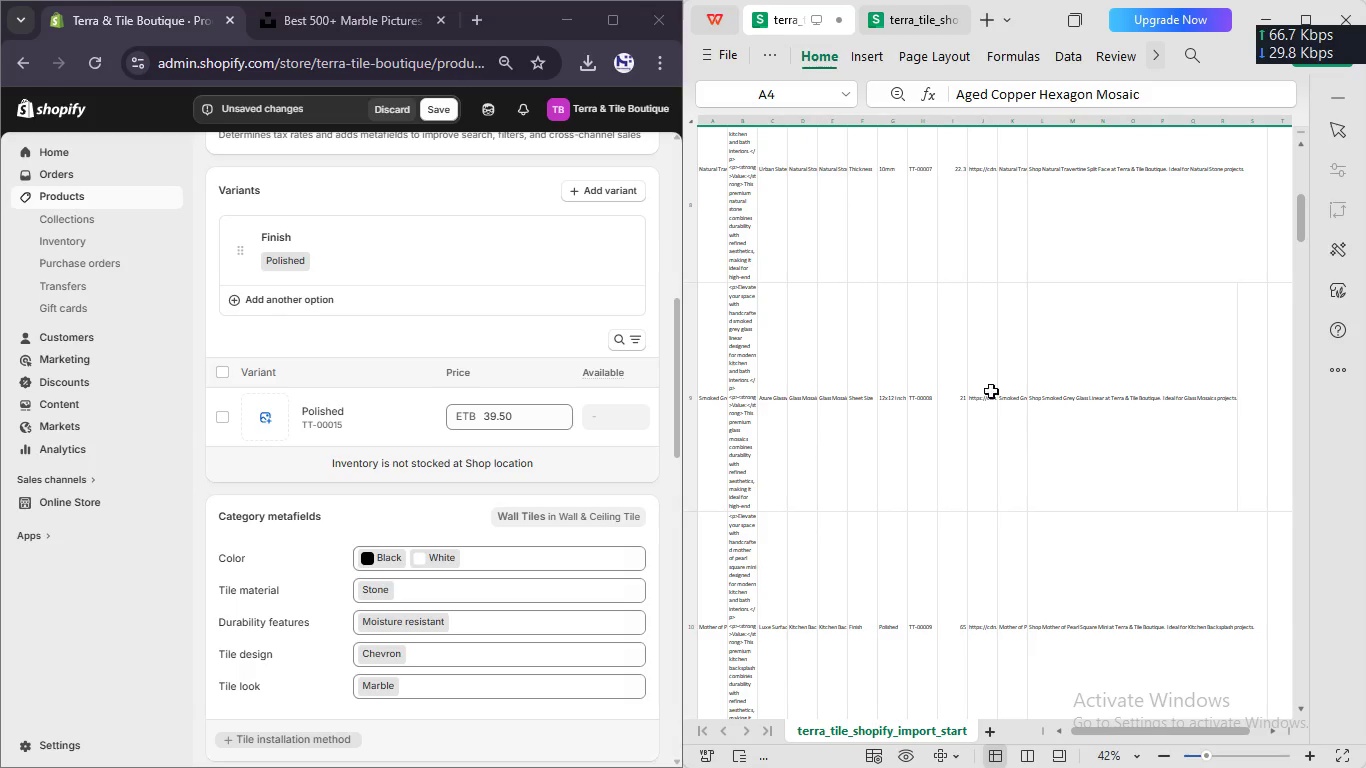 
scroll: coordinate [954, 365], scroll_direction: down, amount: 16.0
 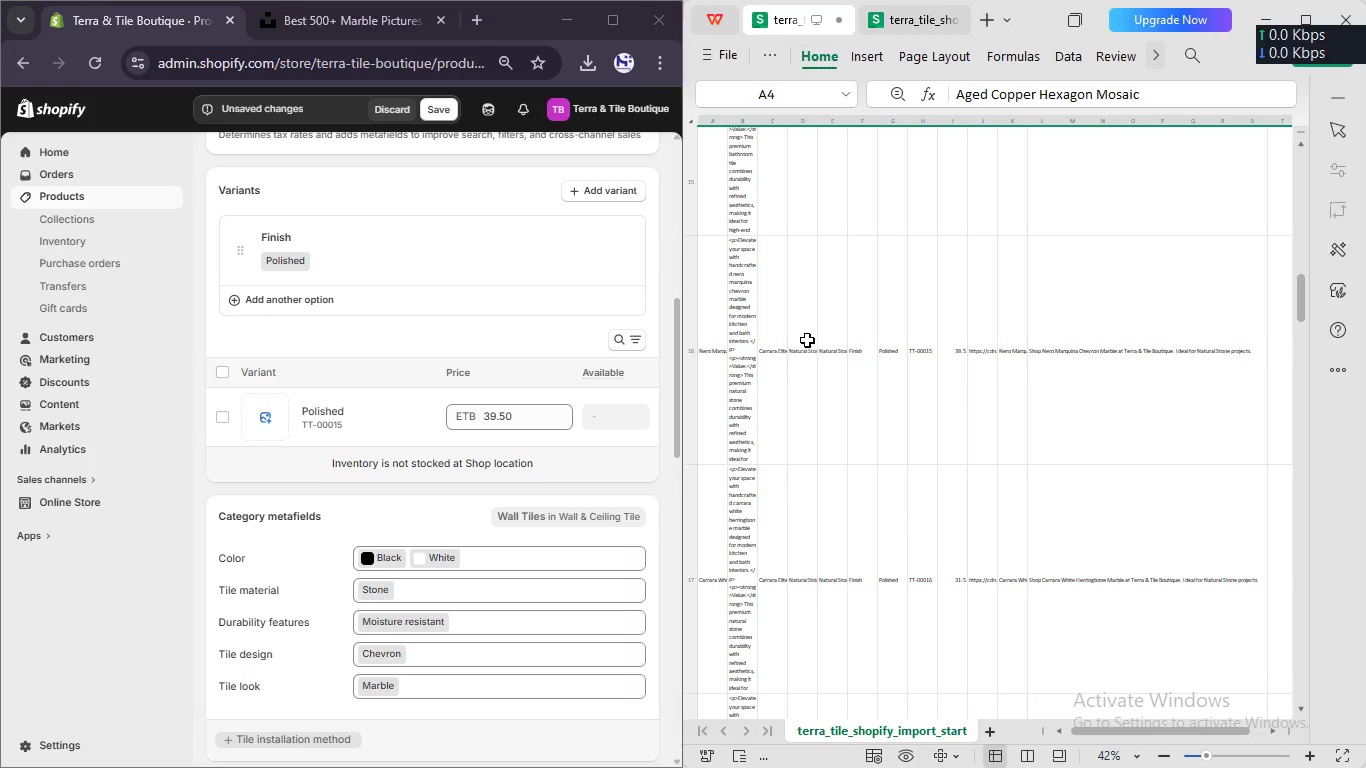 
left_click([716, 348])
 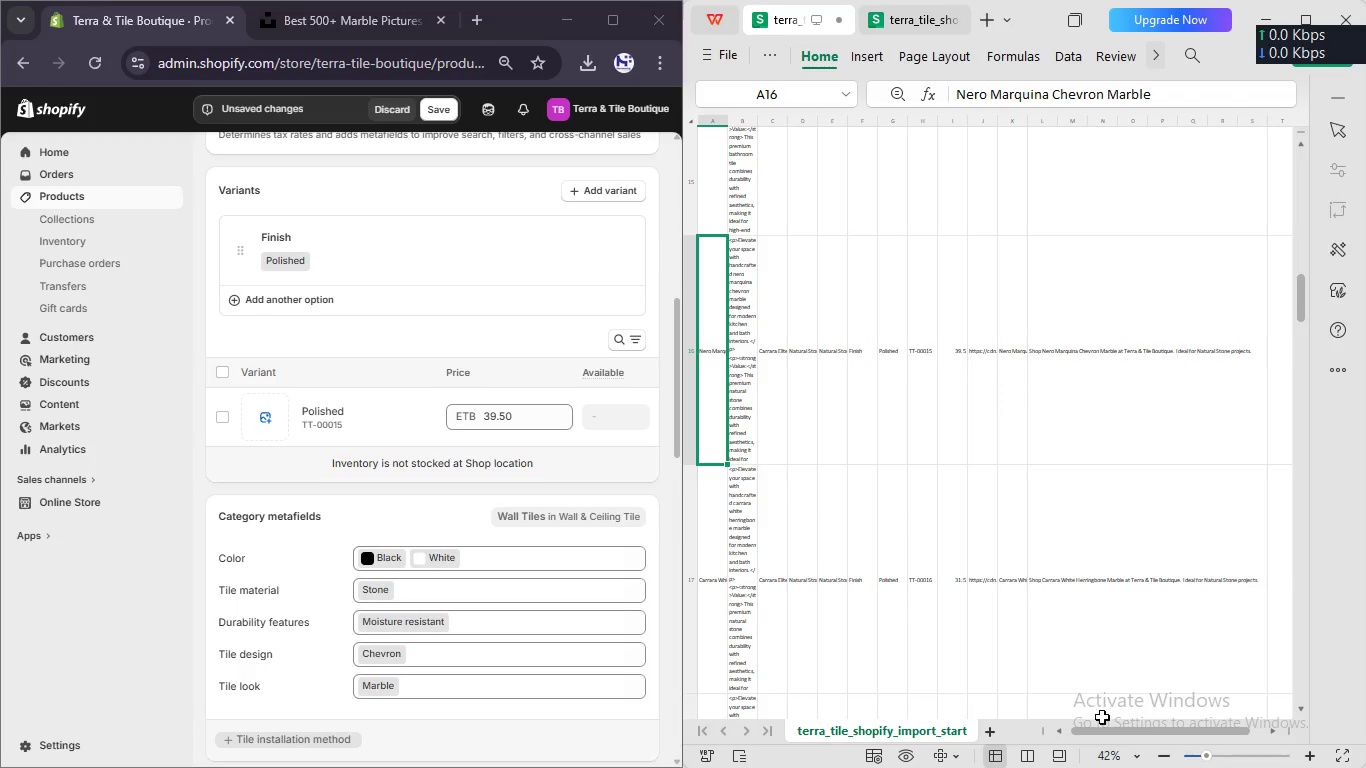 
left_click_drag(start_coordinate=[1109, 730], to_coordinate=[1144, 740])
 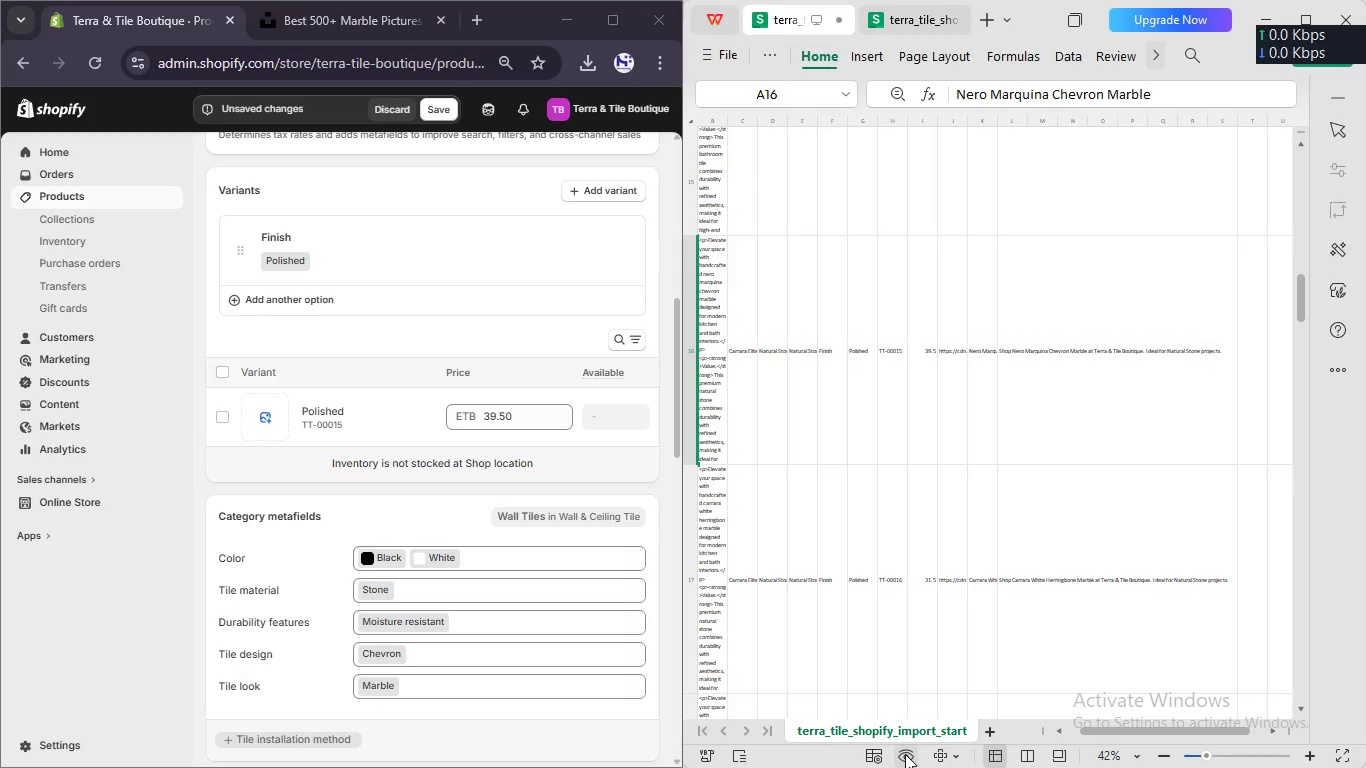 
wait(8.58)
 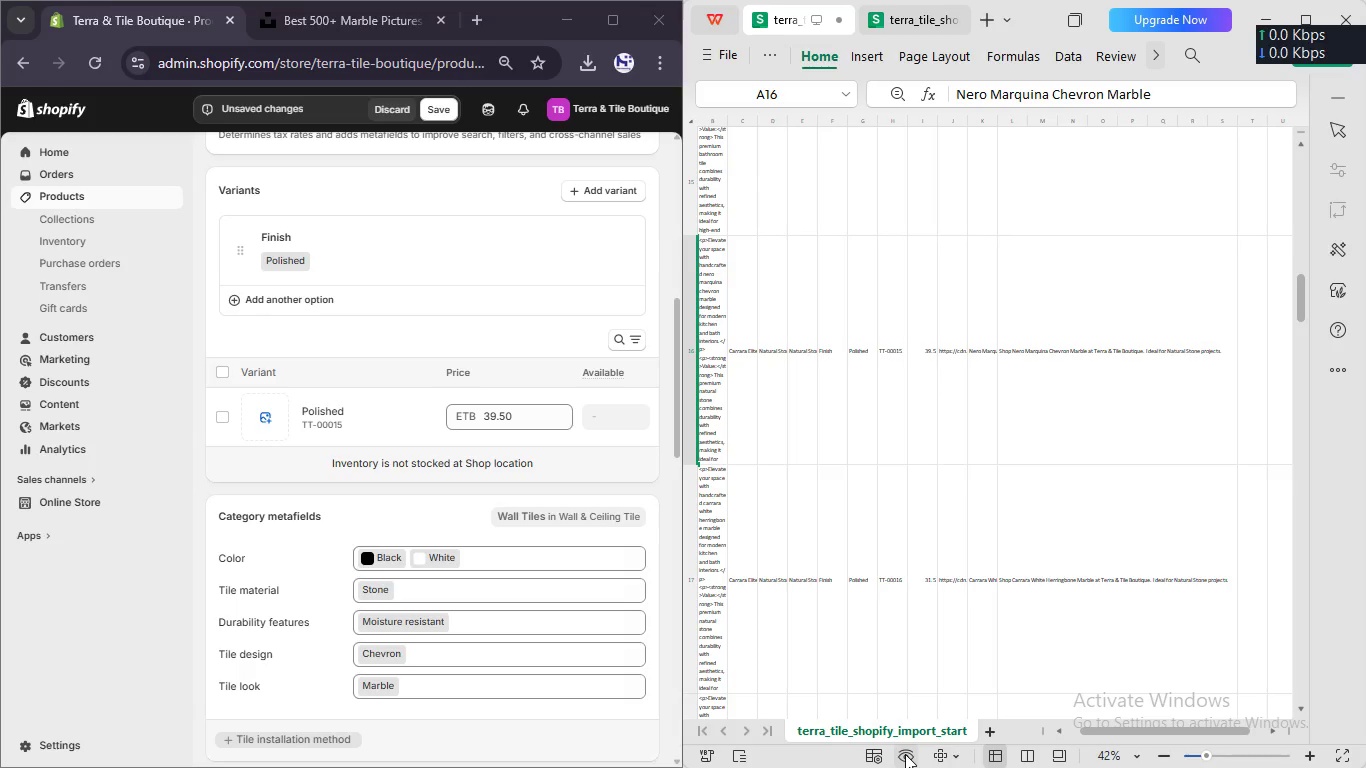 
left_click_drag(start_coordinate=[1210, 756], to_coordinate=[1237, 763])
 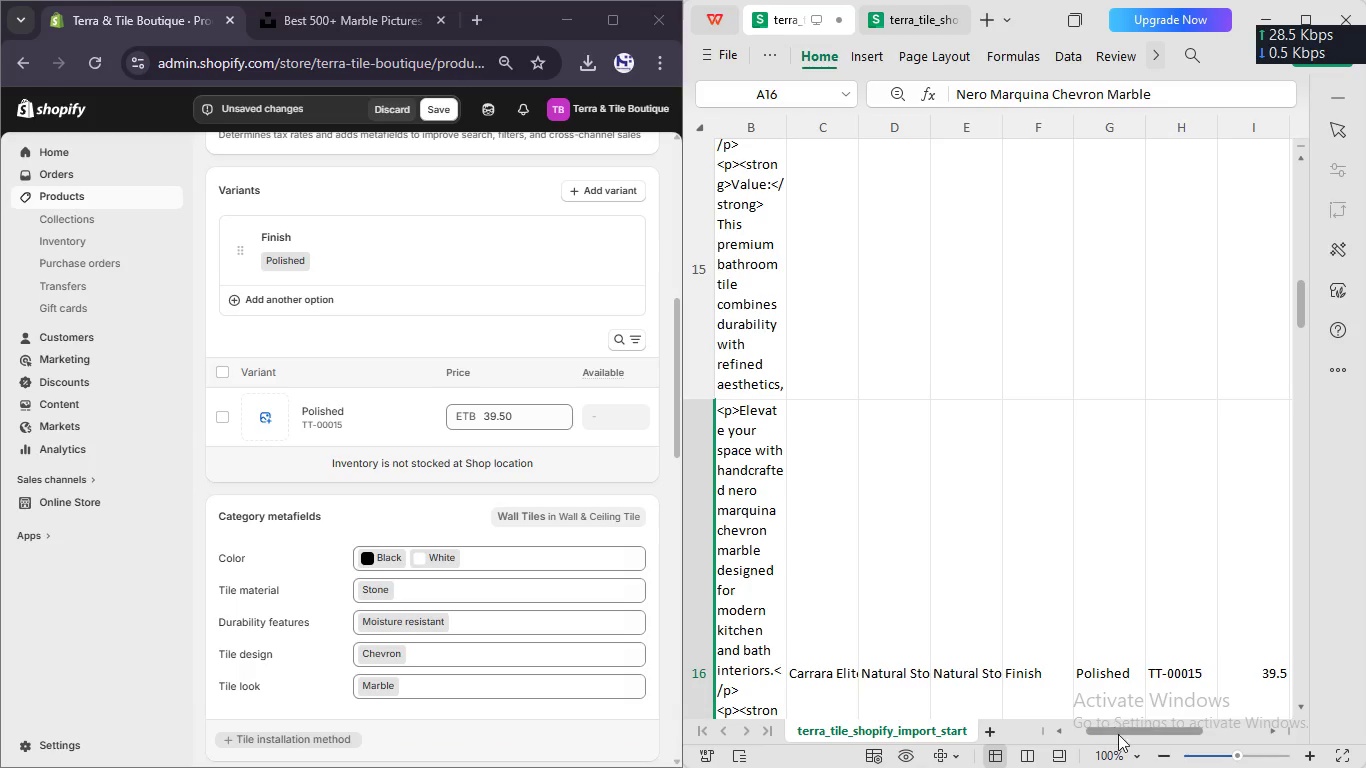 
left_click_drag(start_coordinate=[1118, 734], to_coordinate=[1063, 716])
 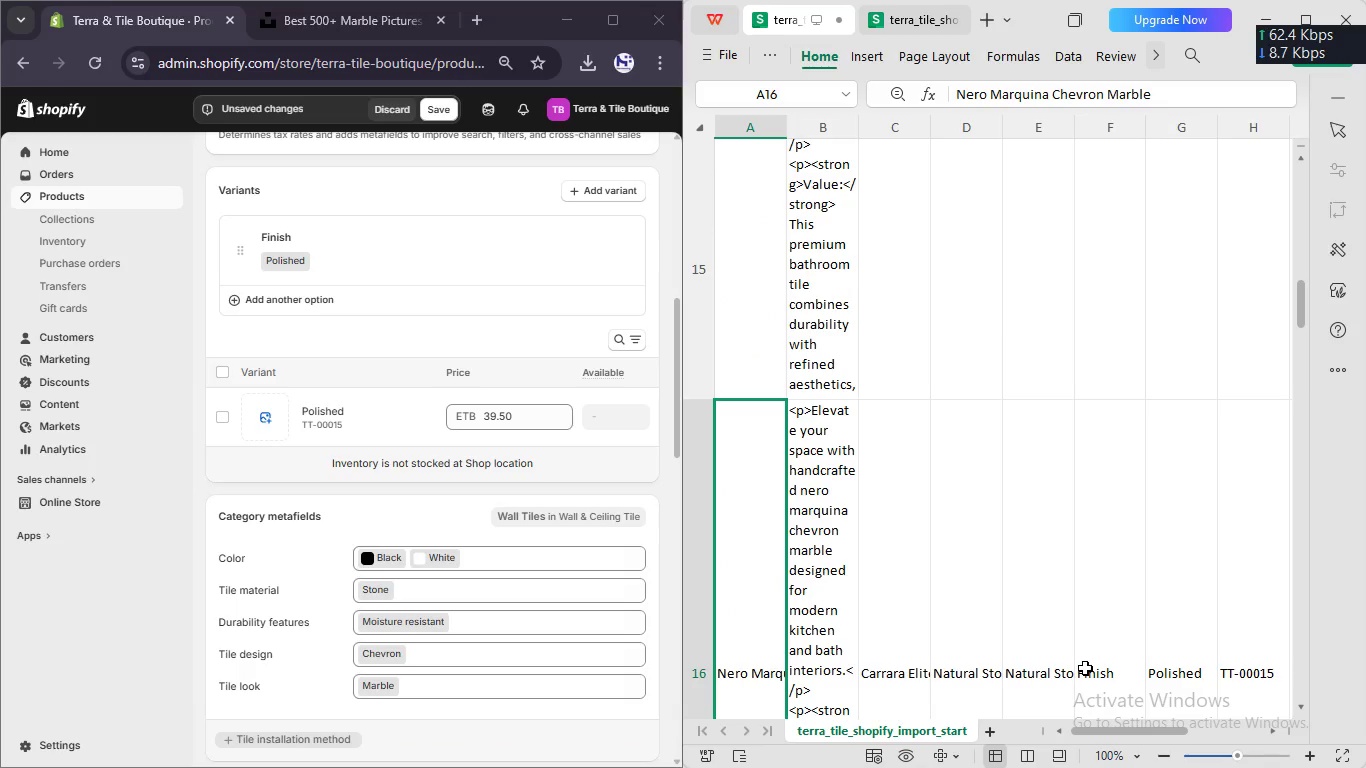 
scroll: coordinate [1085, 667], scroll_direction: down, amount: 4.0
 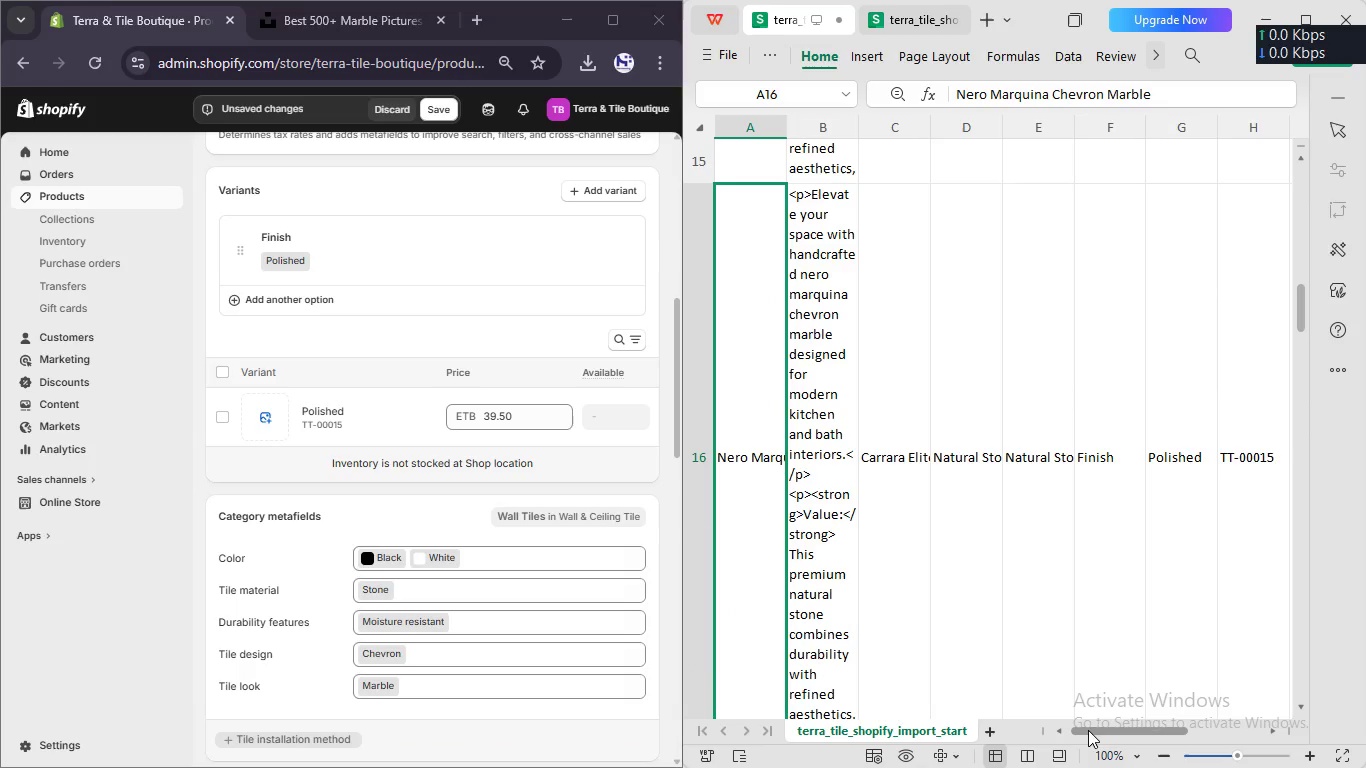 
left_click_drag(start_coordinate=[1093, 731], to_coordinate=[1225, 762])
 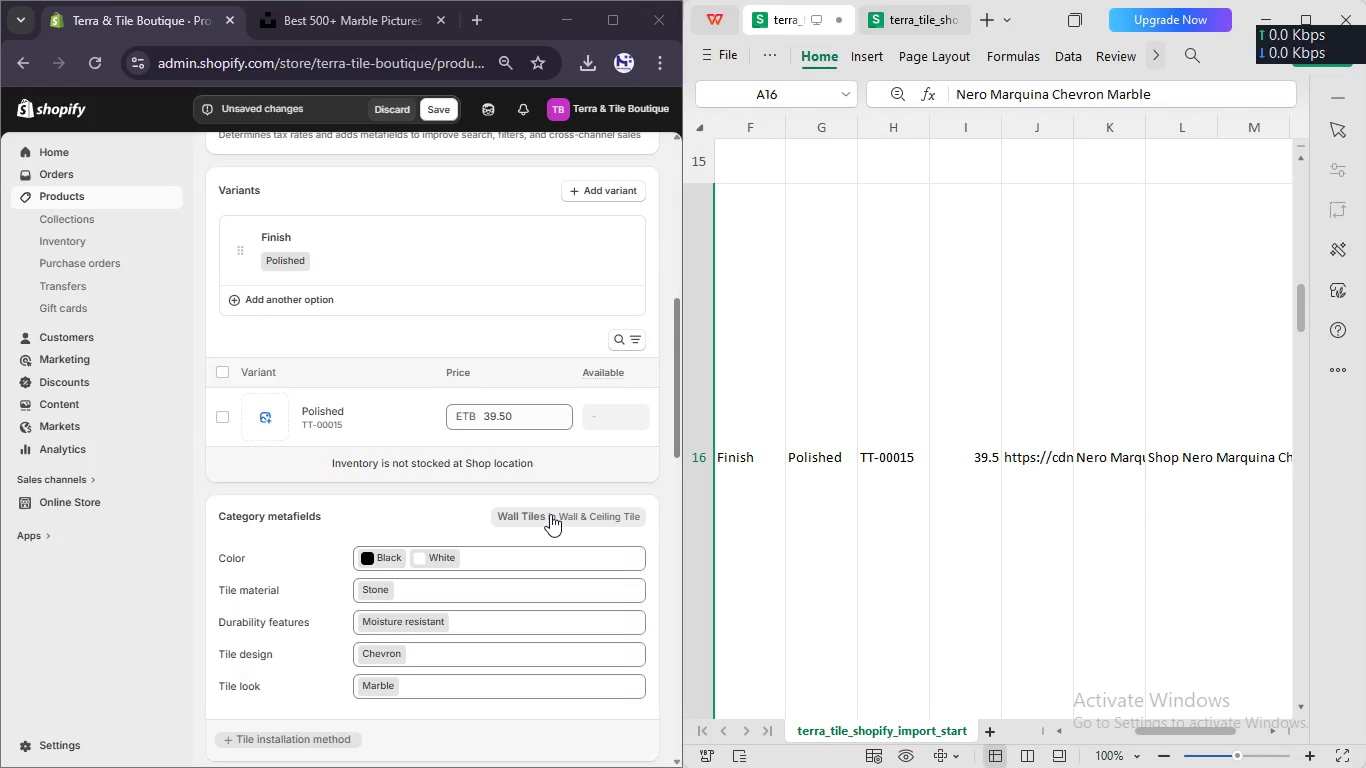 
wait(9.89)
 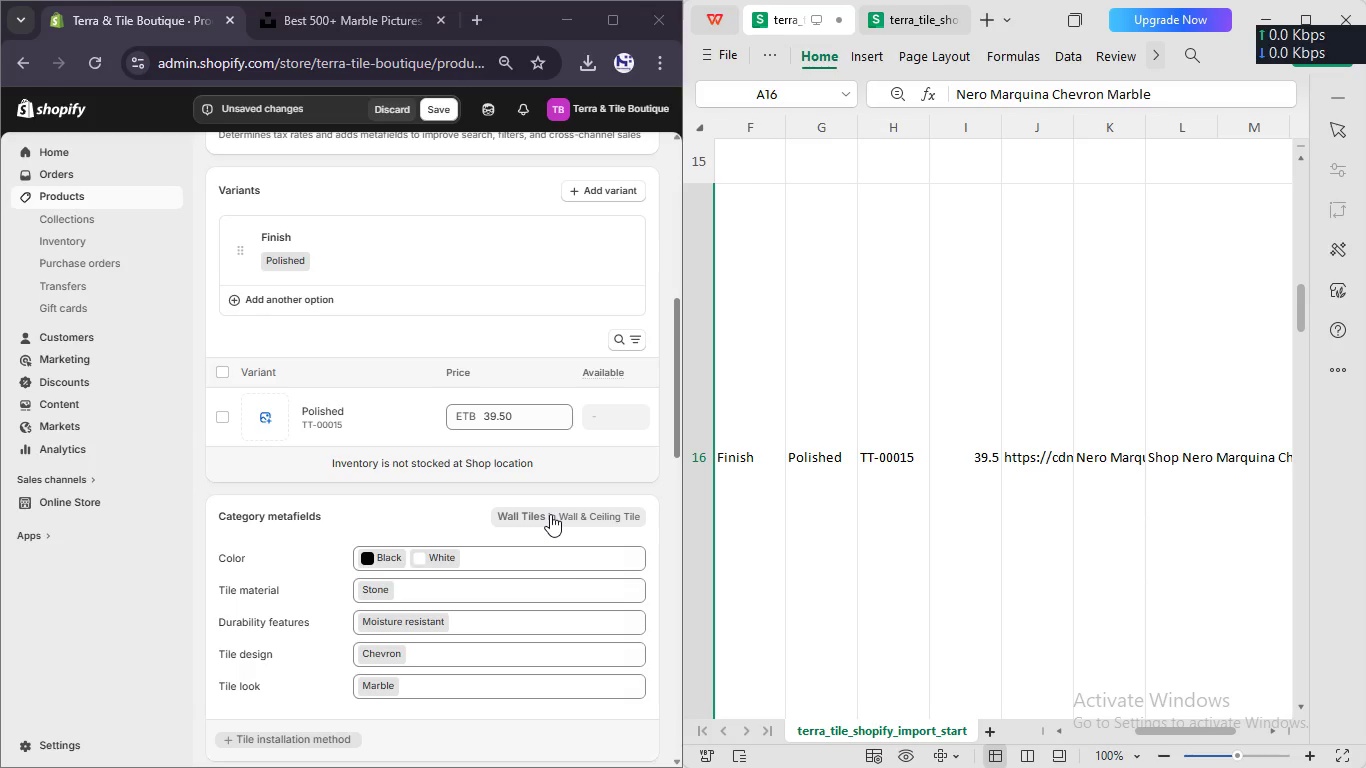 
scroll: coordinate [815, 373], scroll_direction: up, amount: 125.0
 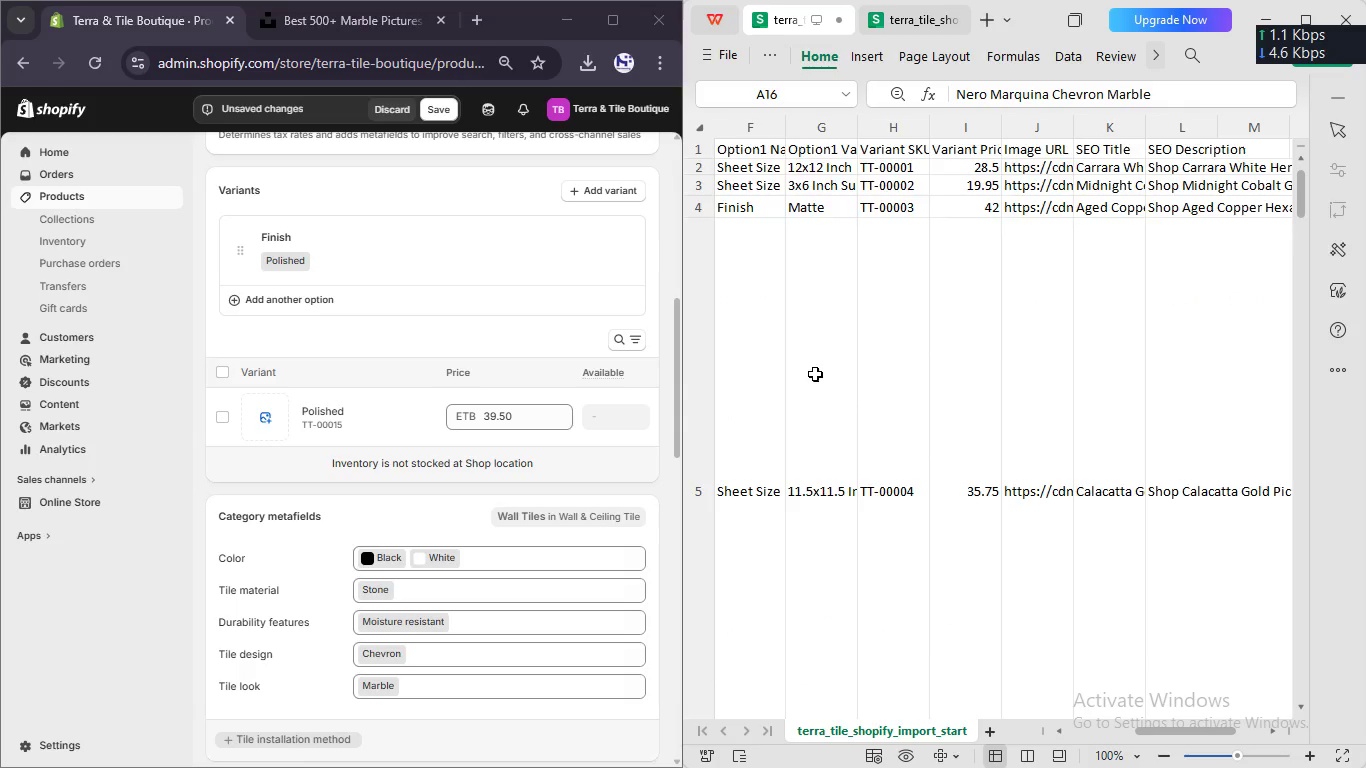 
scroll: coordinate [813, 376], scroll_direction: down, amount: 117.0
 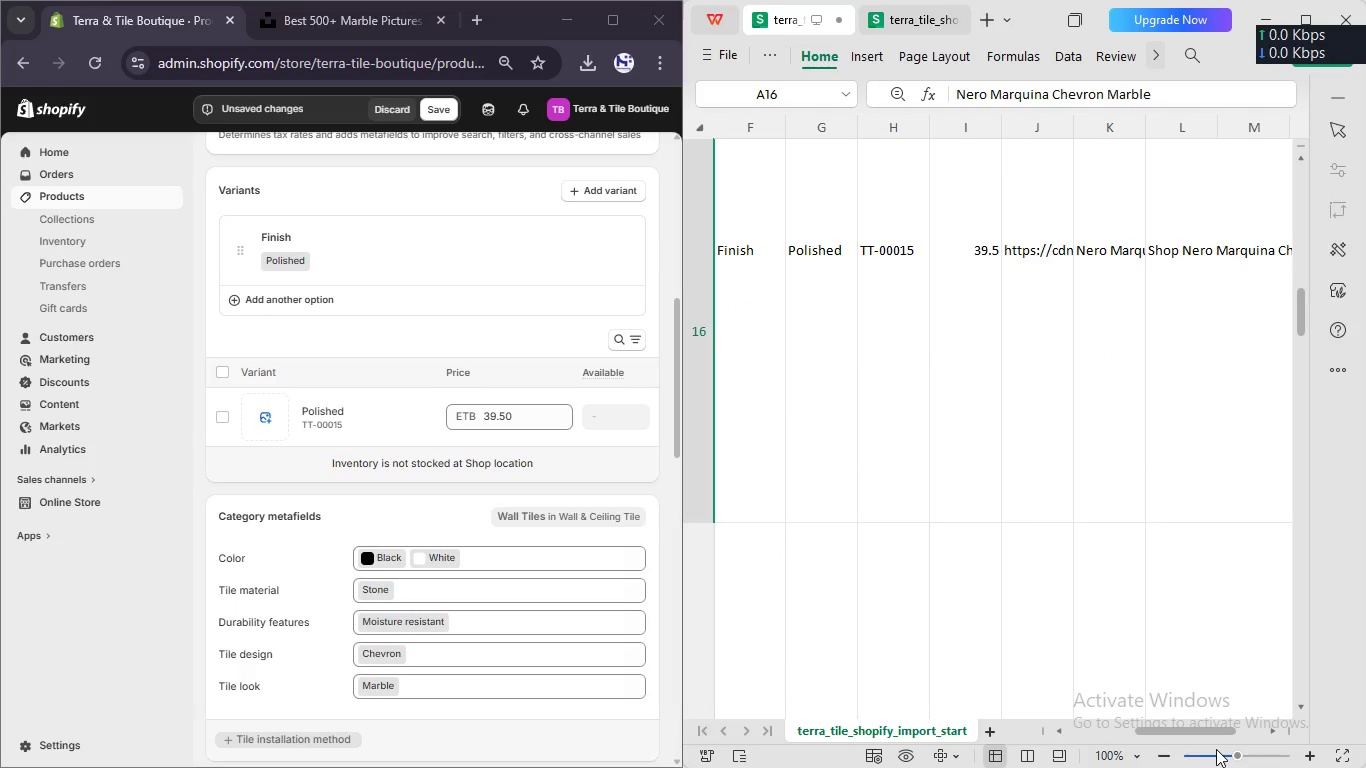 
left_click([1220, 753])
 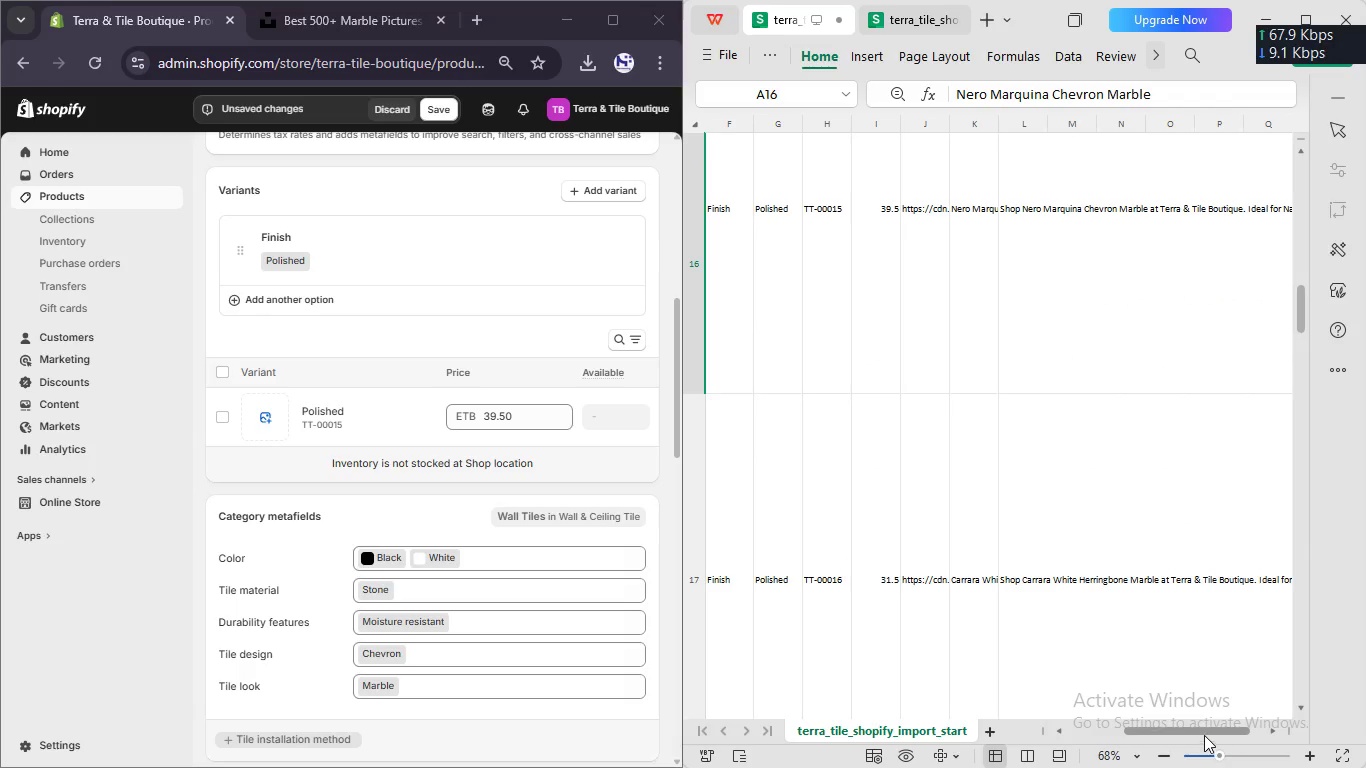 
left_click_drag(start_coordinate=[1203, 735], to_coordinate=[936, 671])
 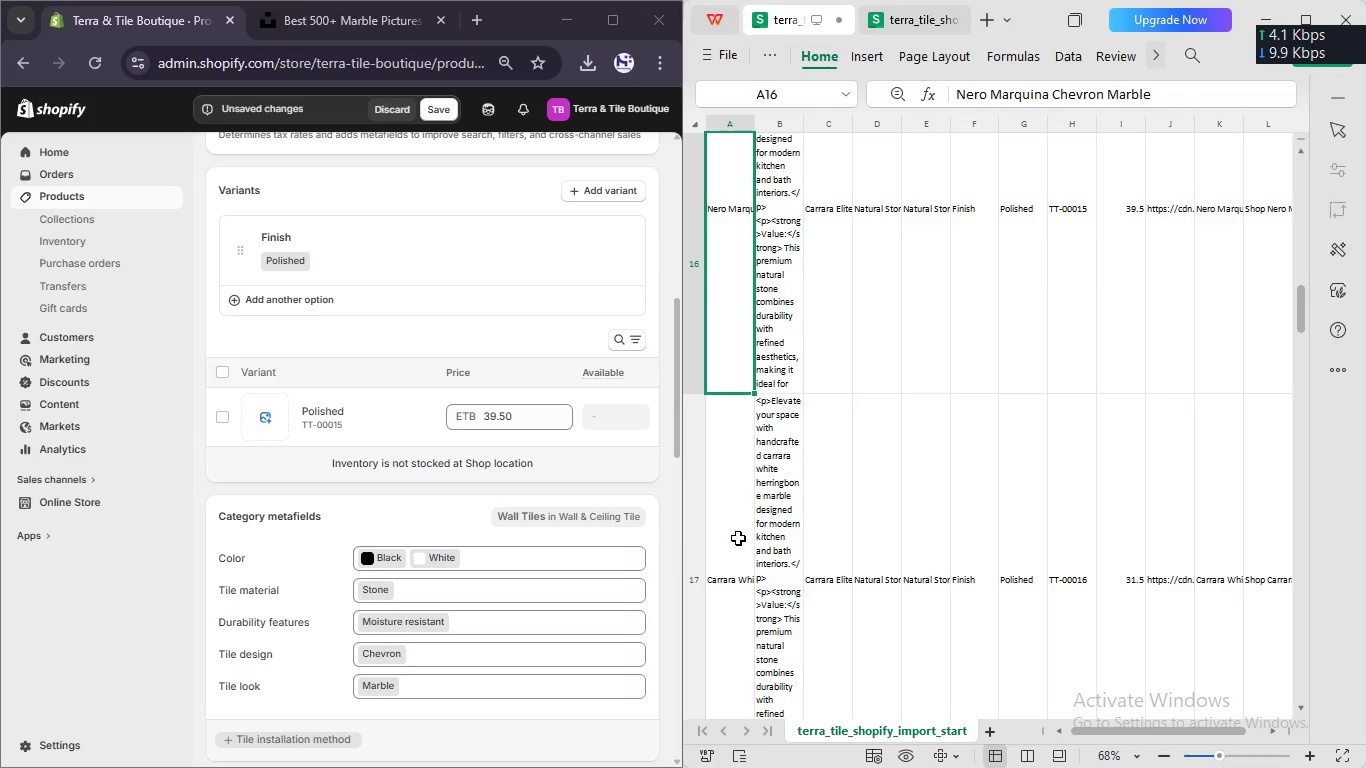 
scroll: coordinate [738, 536], scroll_direction: down, amount: 55.0
 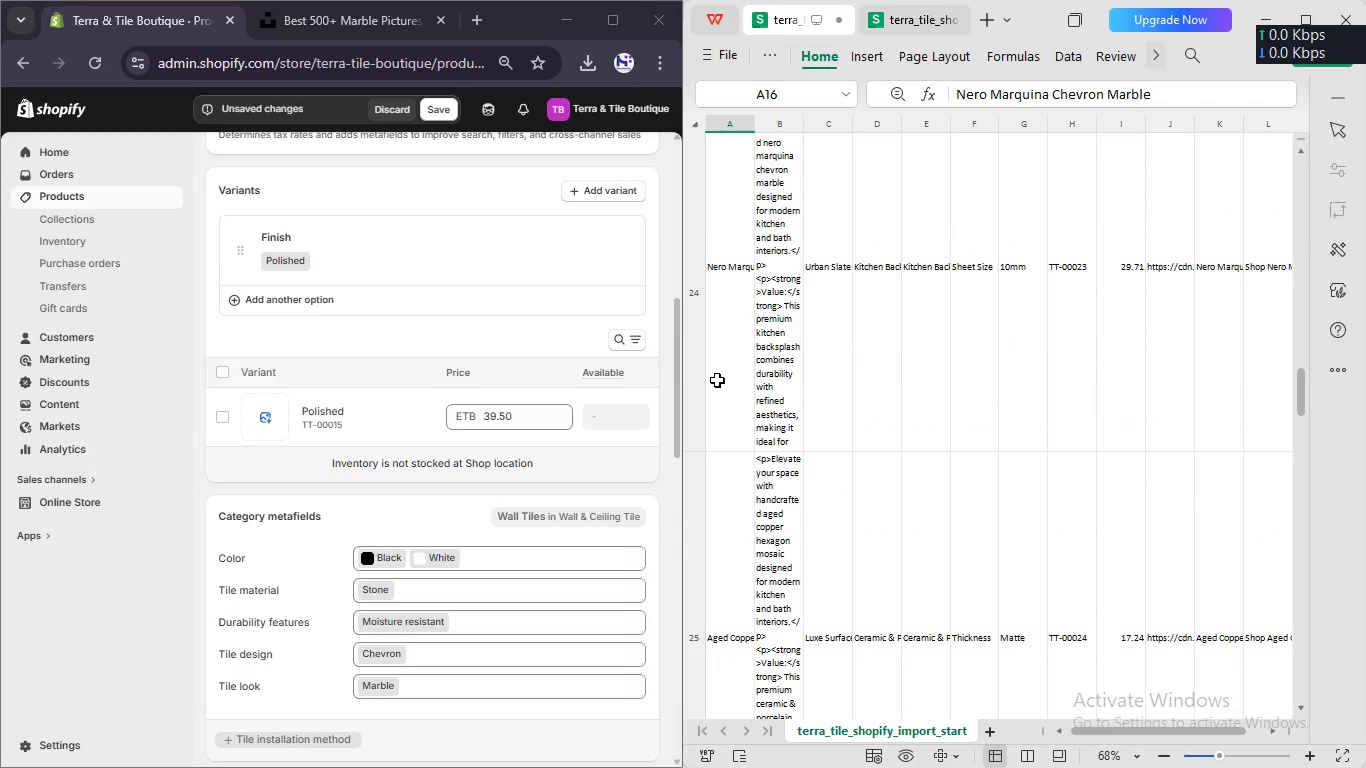 
left_click([717, 379])
 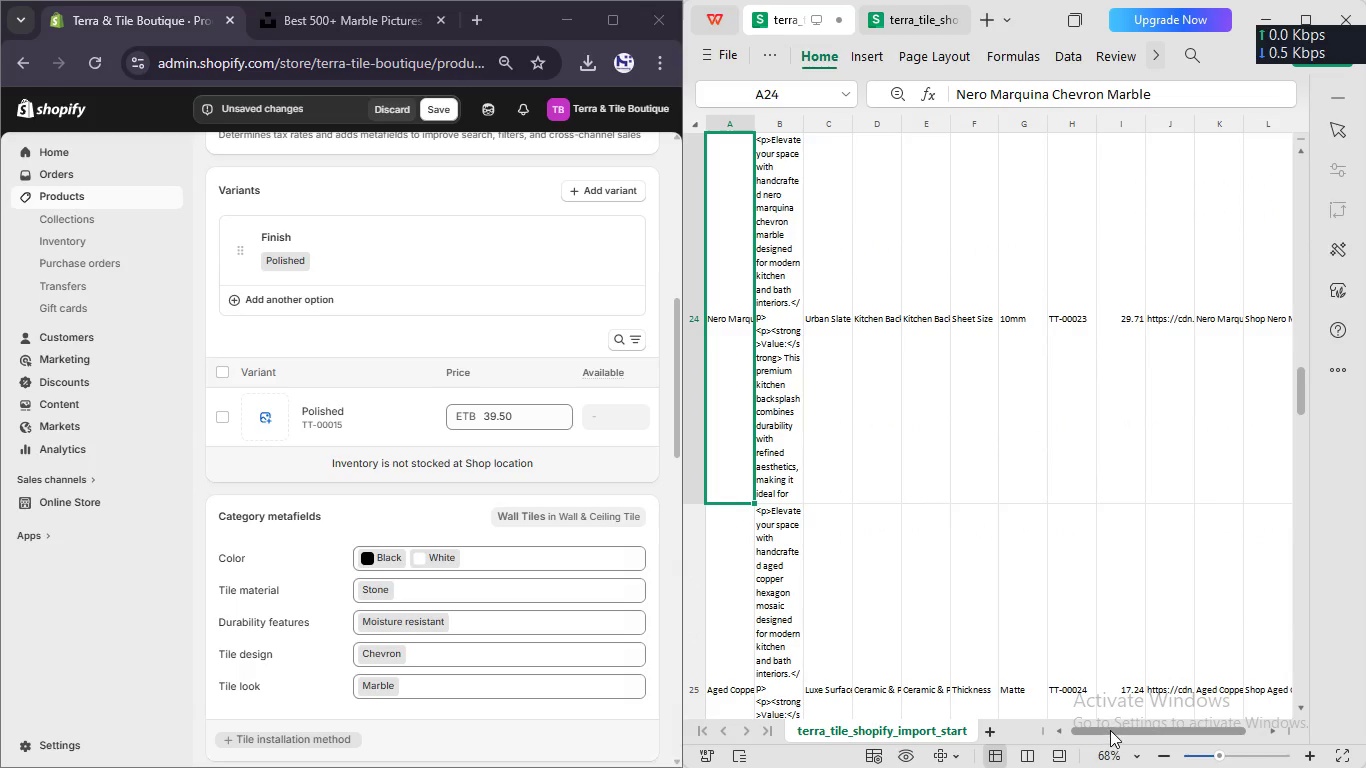 
left_click_drag(start_coordinate=[1110, 730], to_coordinate=[1221, 761])
 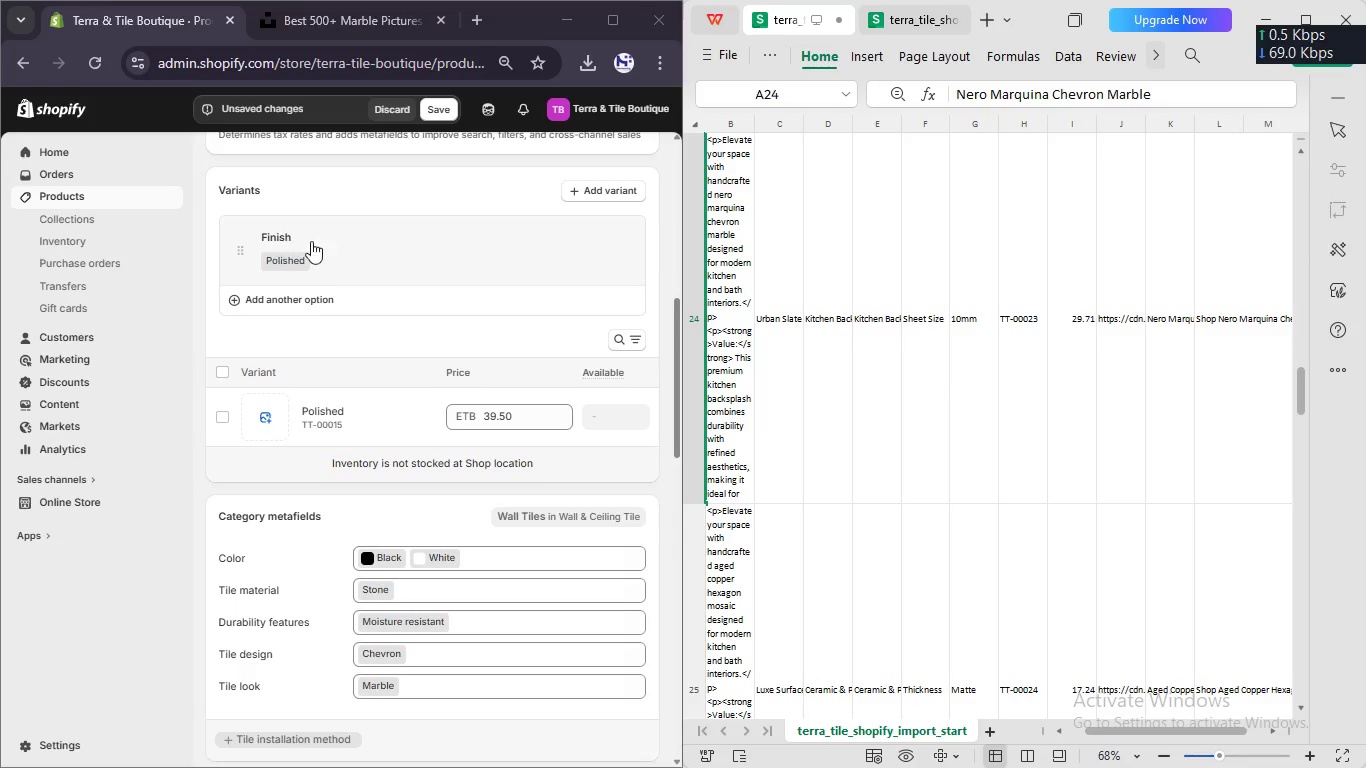 
wait(7.39)
 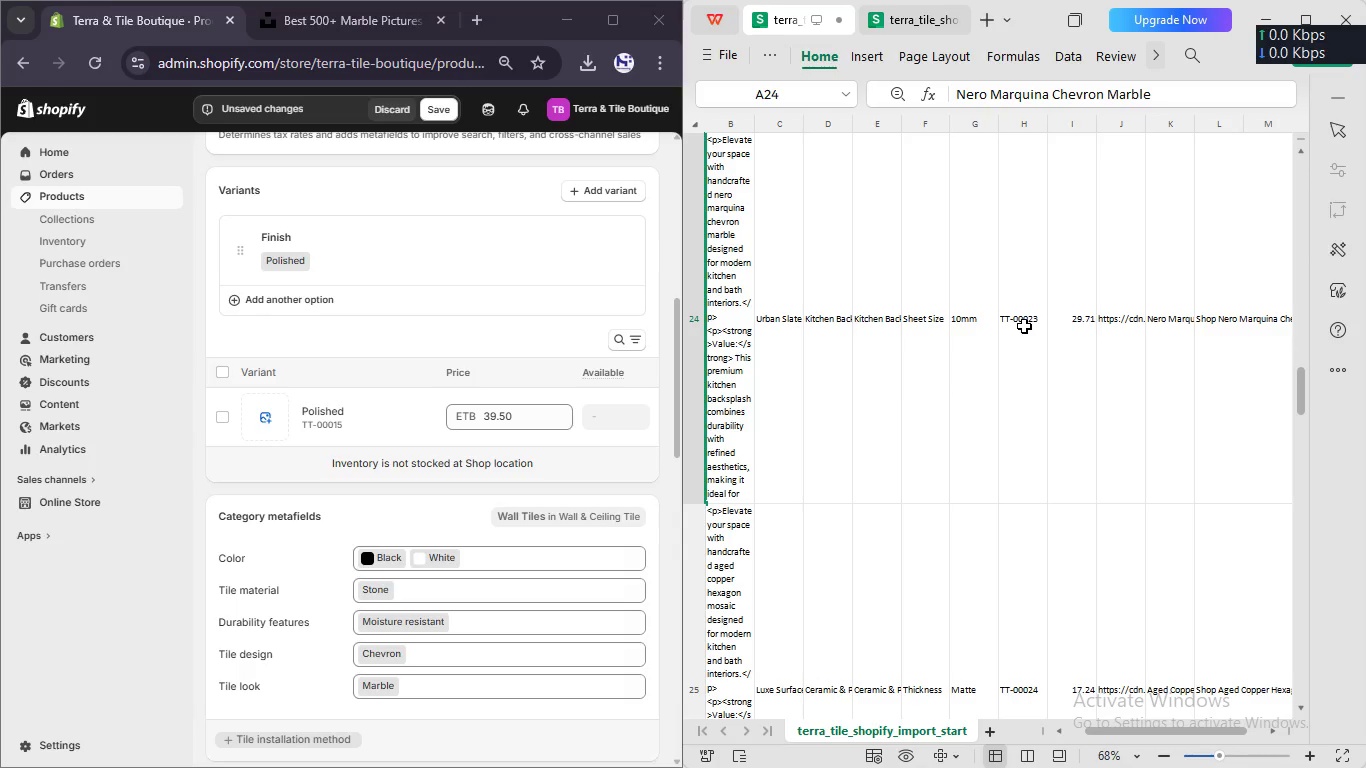 
left_click([925, 310])
 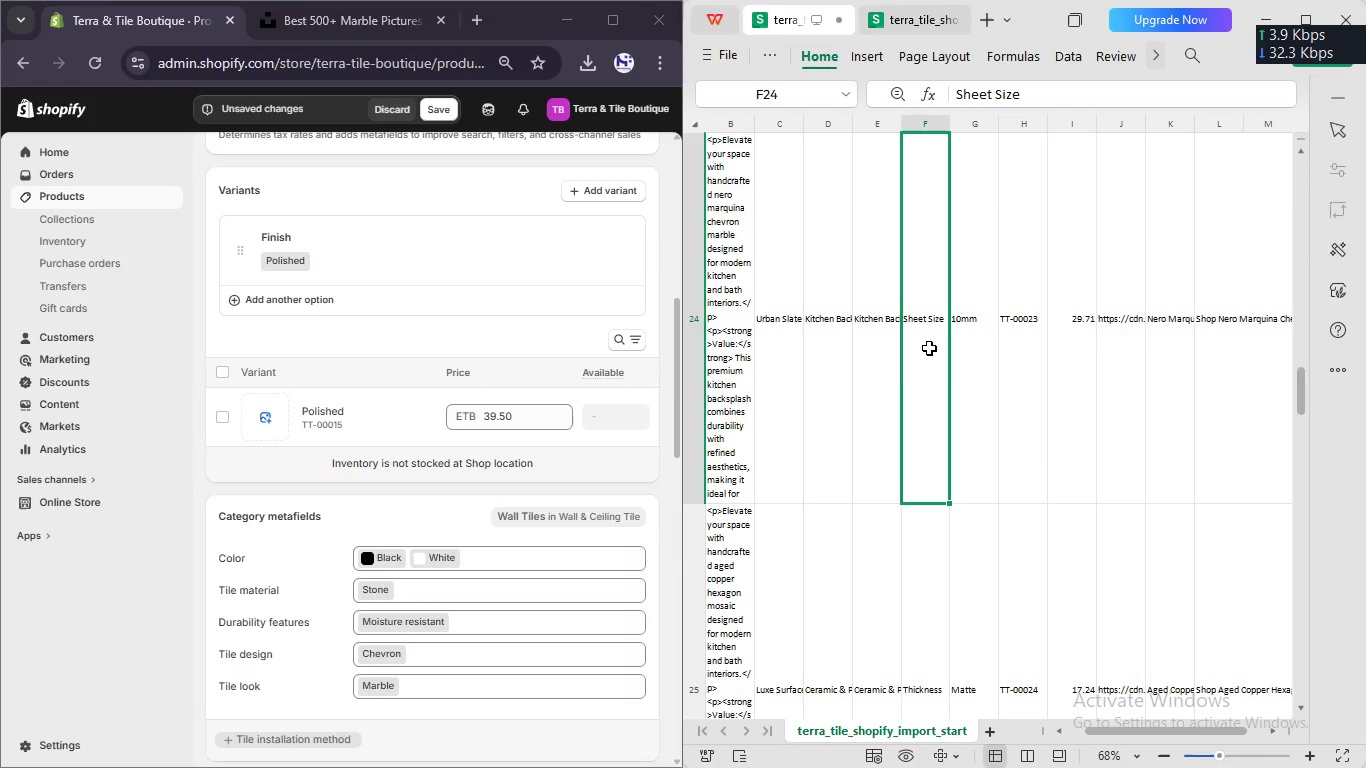 
scroll: coordinate [930, 345], scroll_direction: up, amount: 43.0
 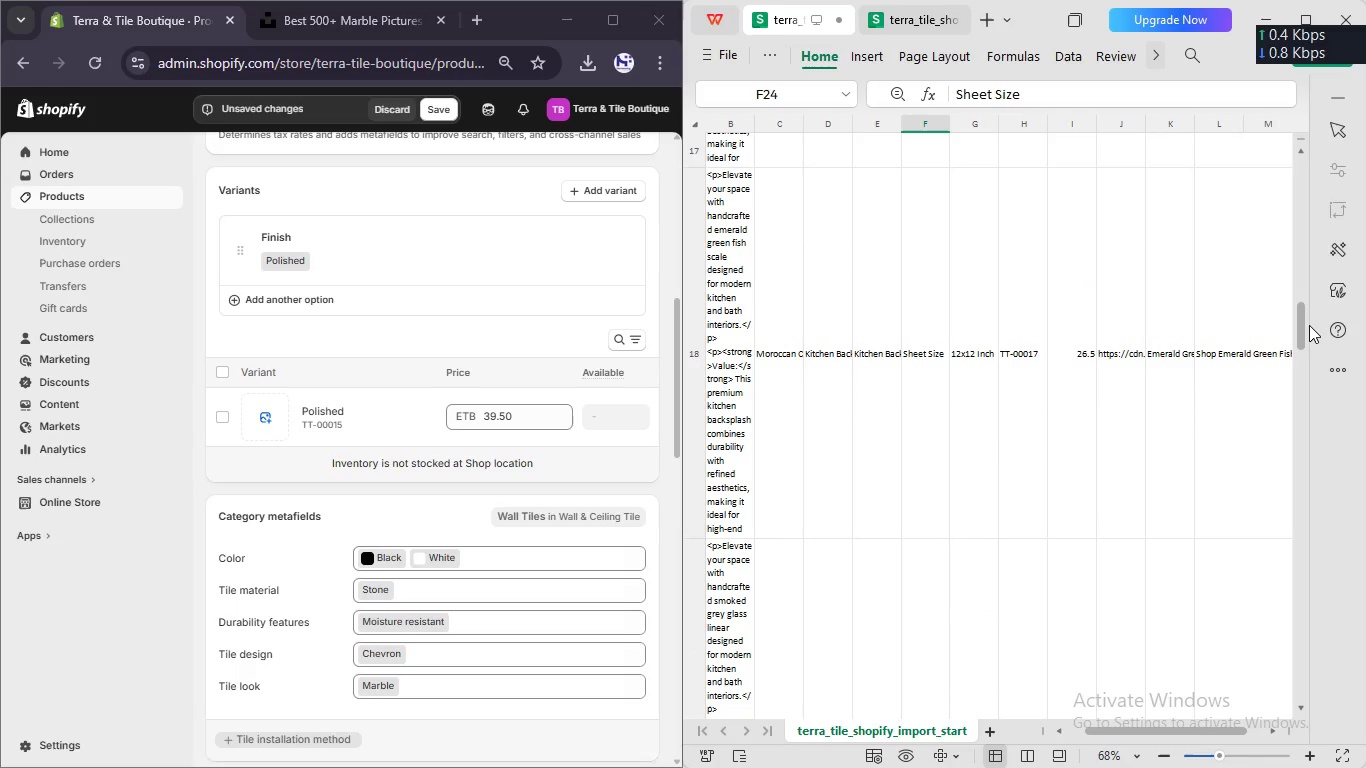 
left_click_drag(start_coordinate=[1309, 325], to_coordinate=[1302, 221])
 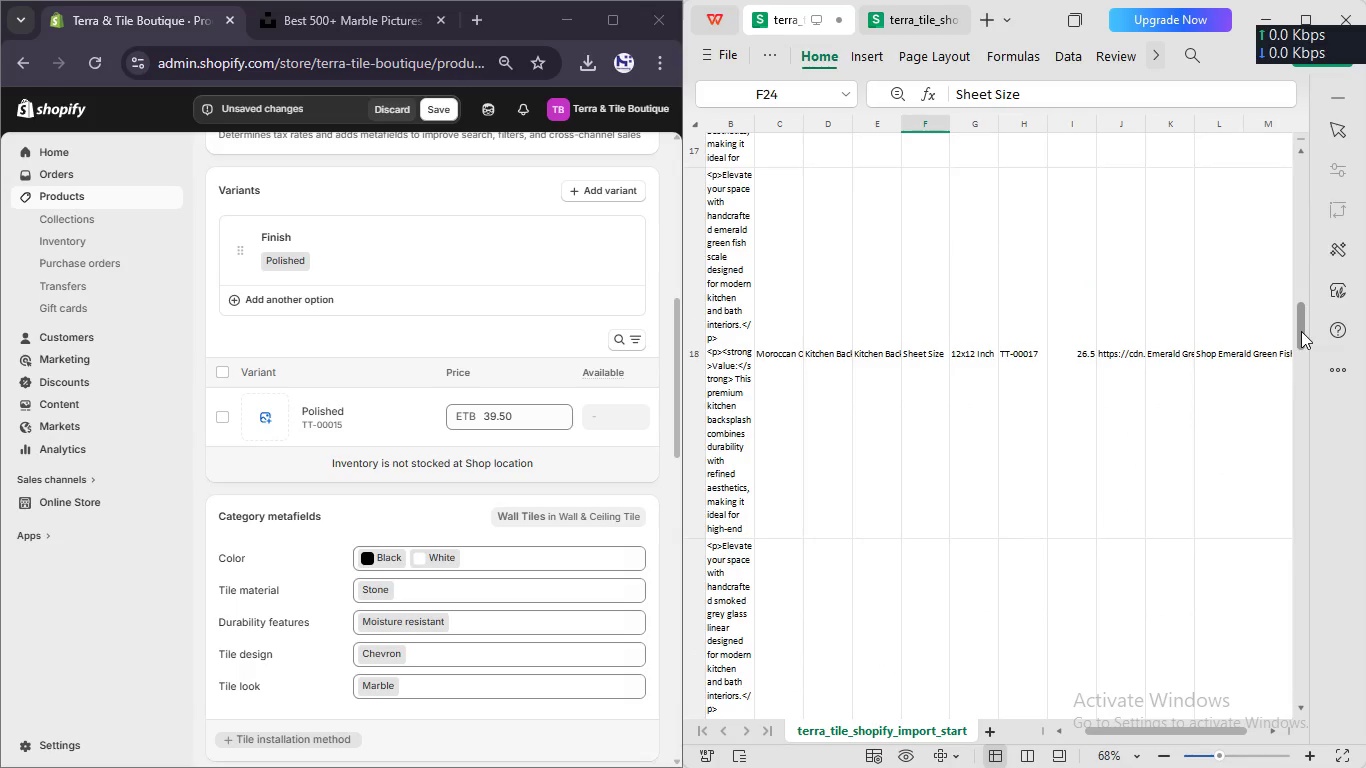 
left_click_drag(start_coordinate=[1301, 331], to_coordinate=[1302, 395])
 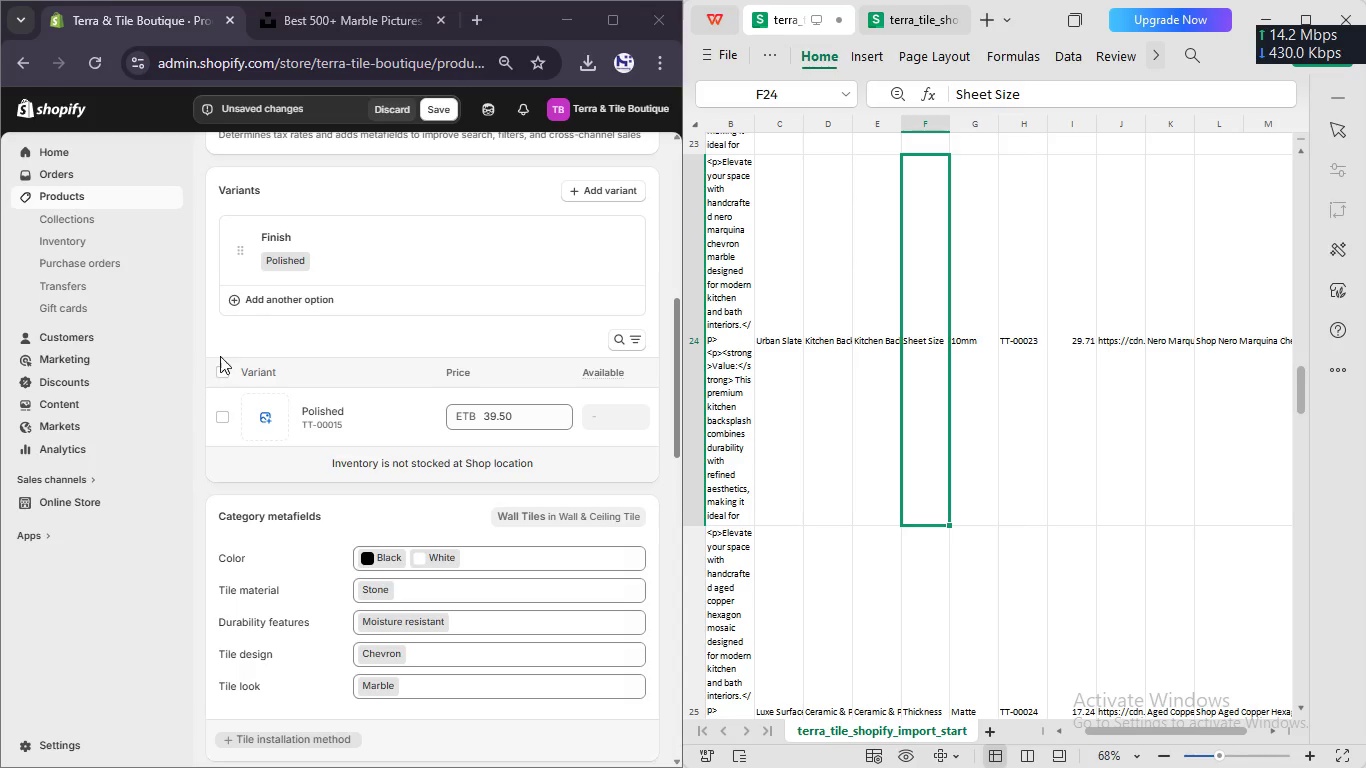 
left_click([275, 302])
 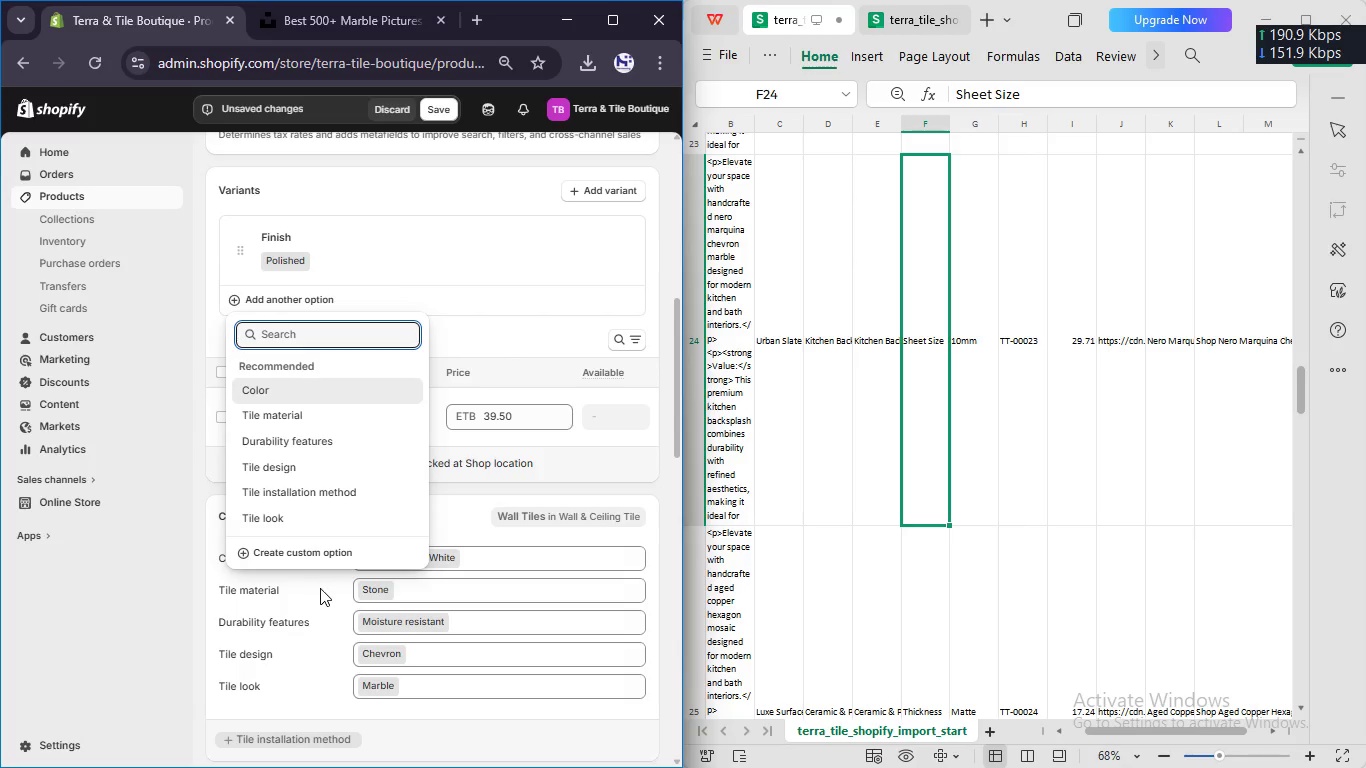 
left_click([317, 554])
 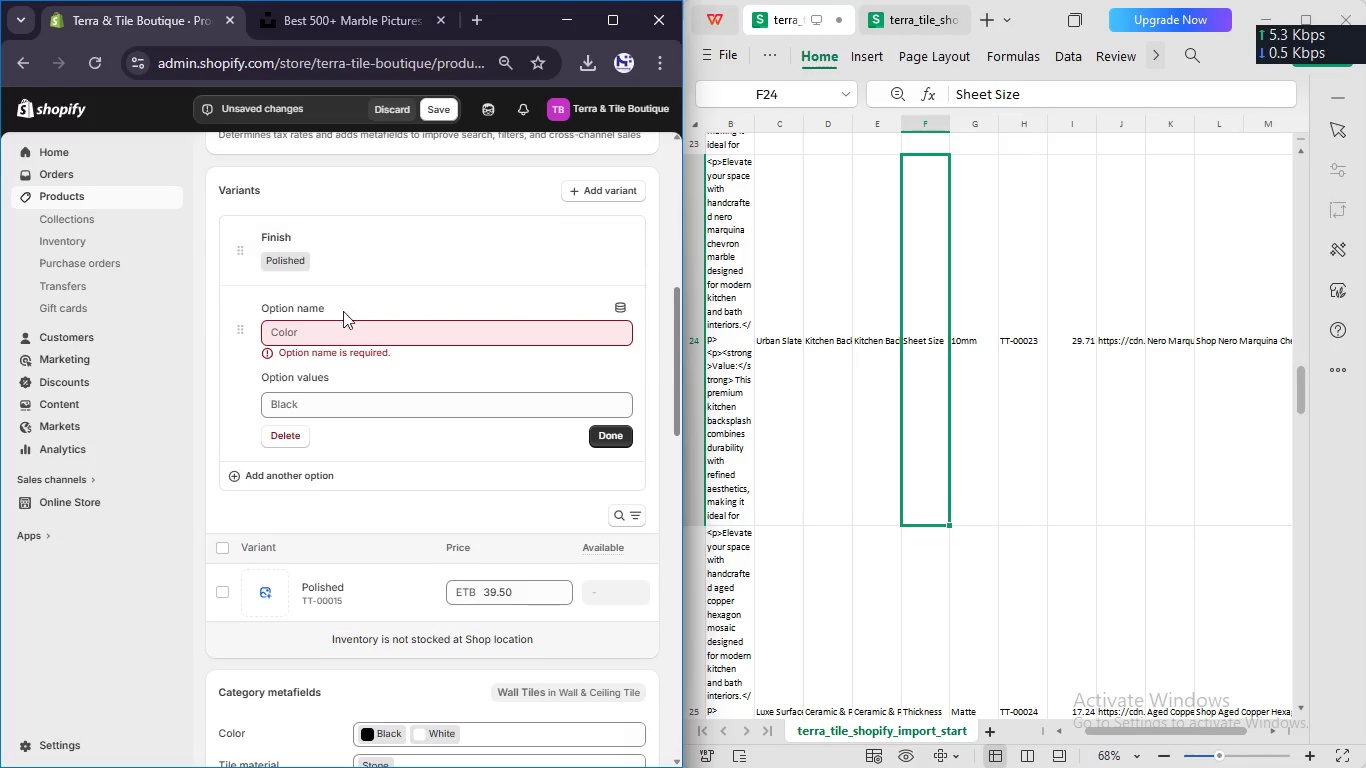 
left_click([343, 327])
 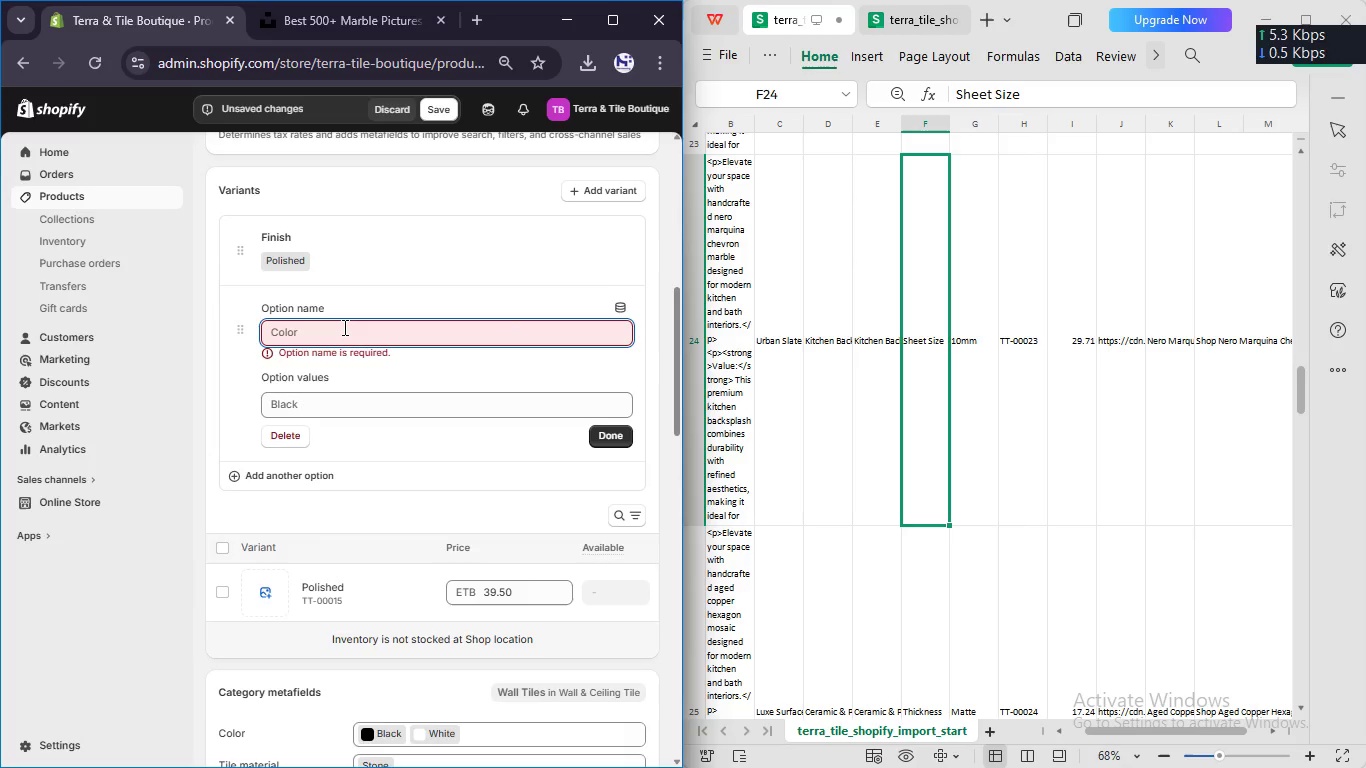 
type(Shhe)
key(Backspace)
key(Backspace)
type(eet Size)
 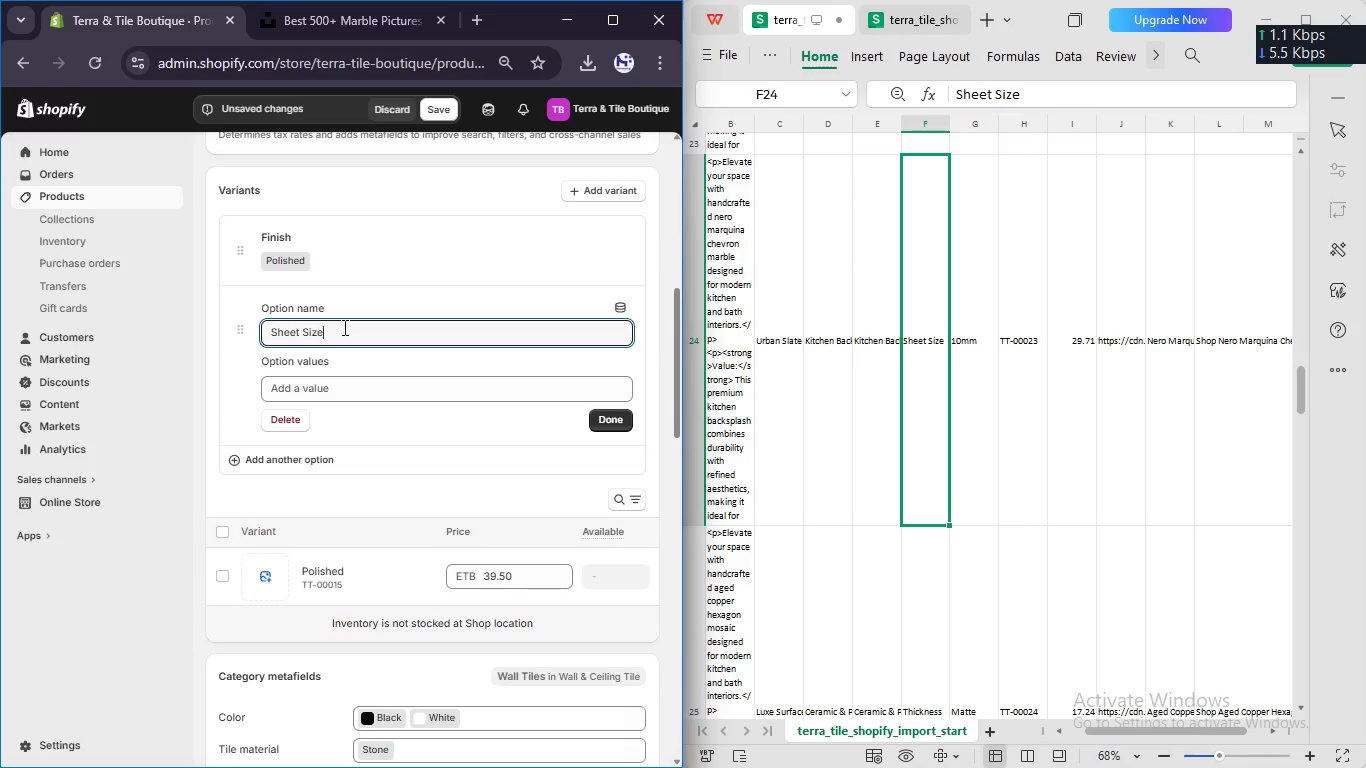 
left_click([342, 392])
 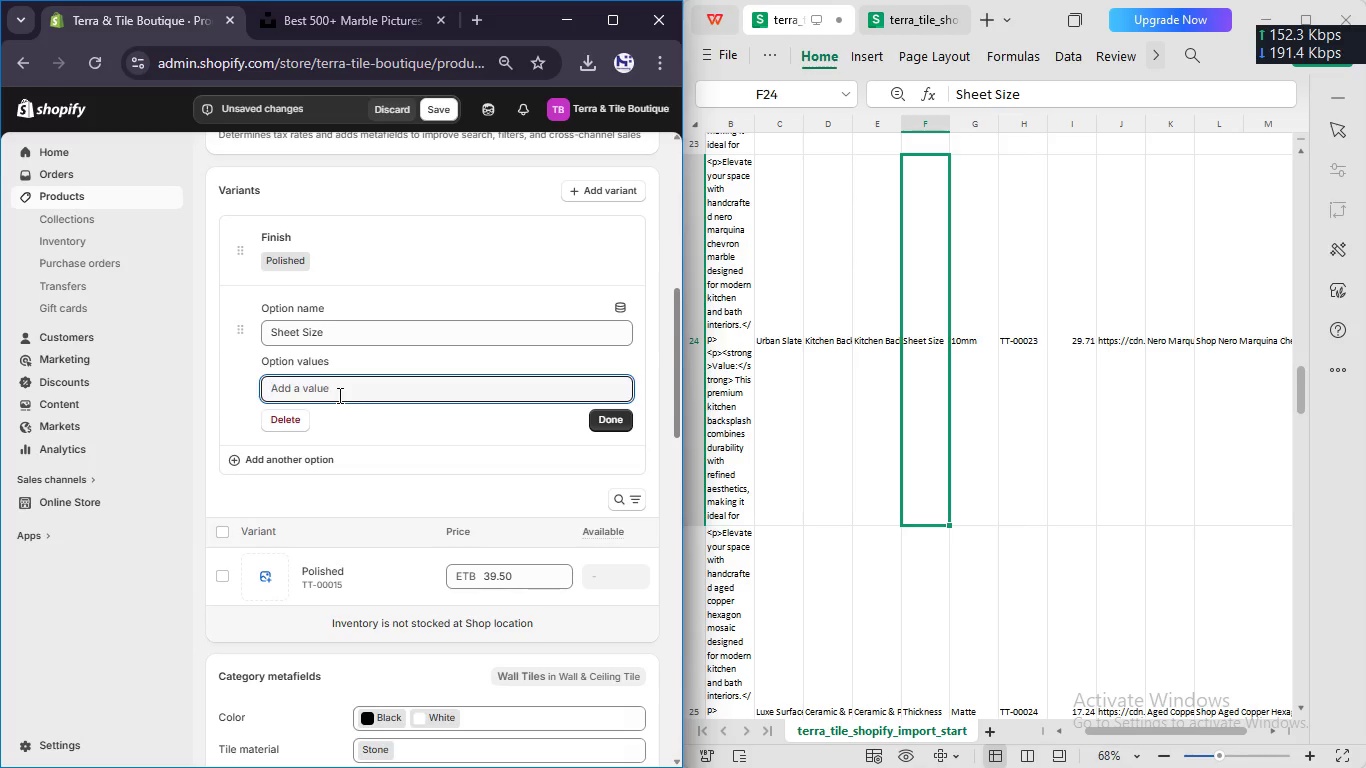 
type(100)
key(Backspace)
type(mm)
 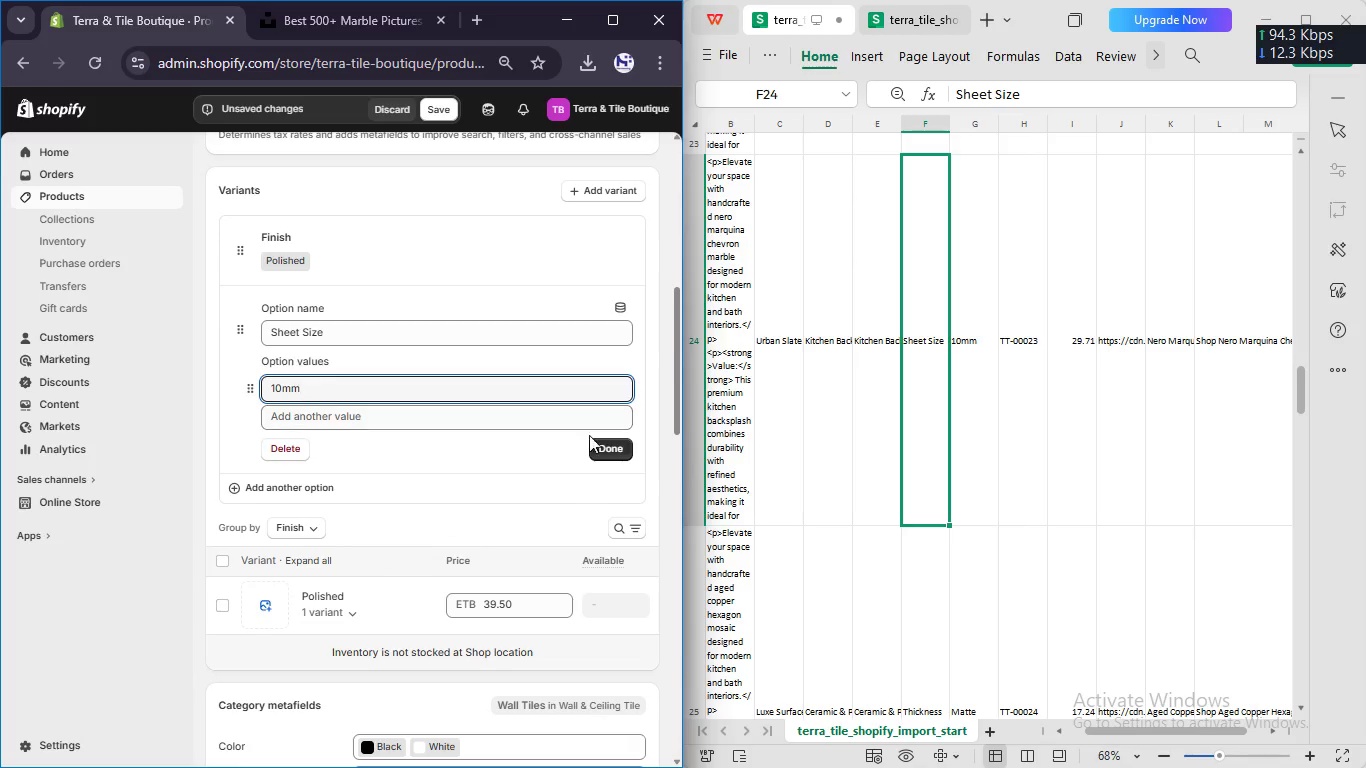 
left_click([603, 449])
 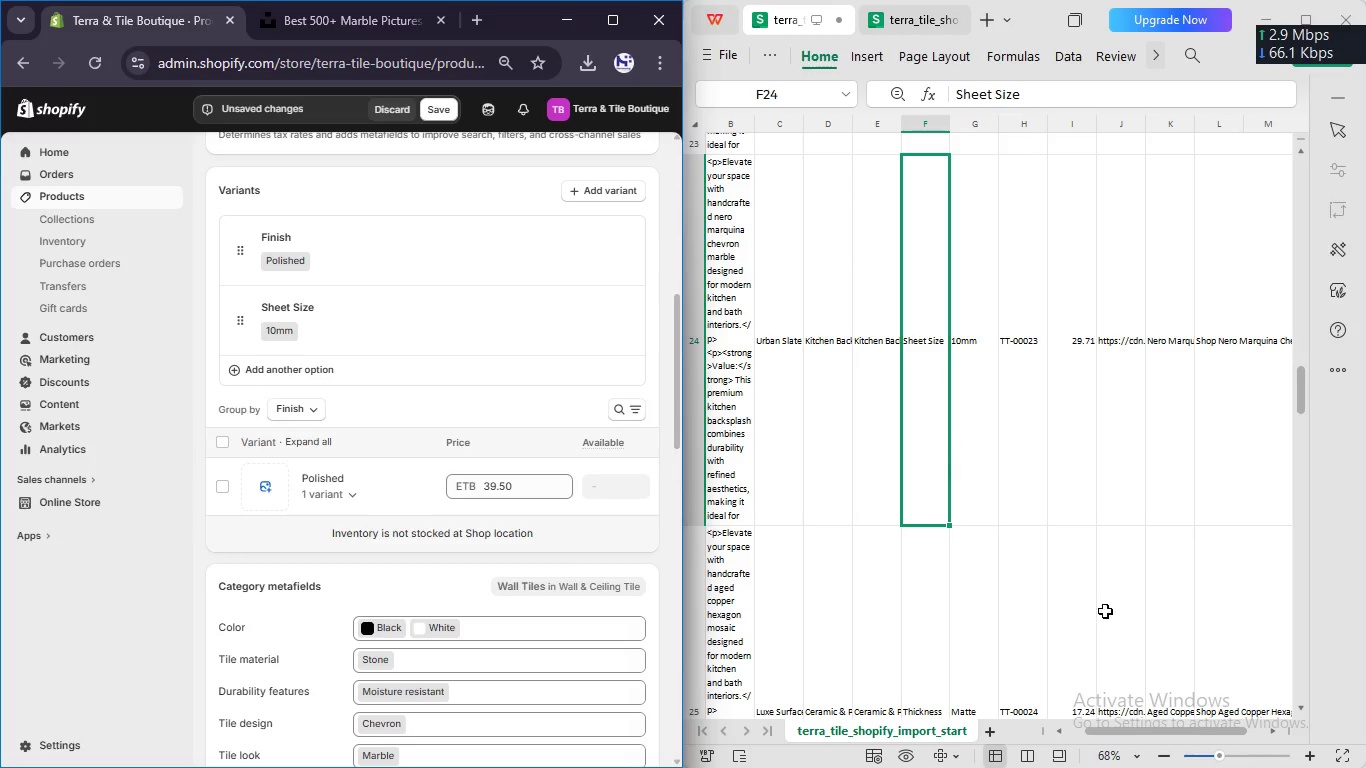 
left_click_drag(start_coordinate=[1153, 727], to_coordinate=[944, 728])
 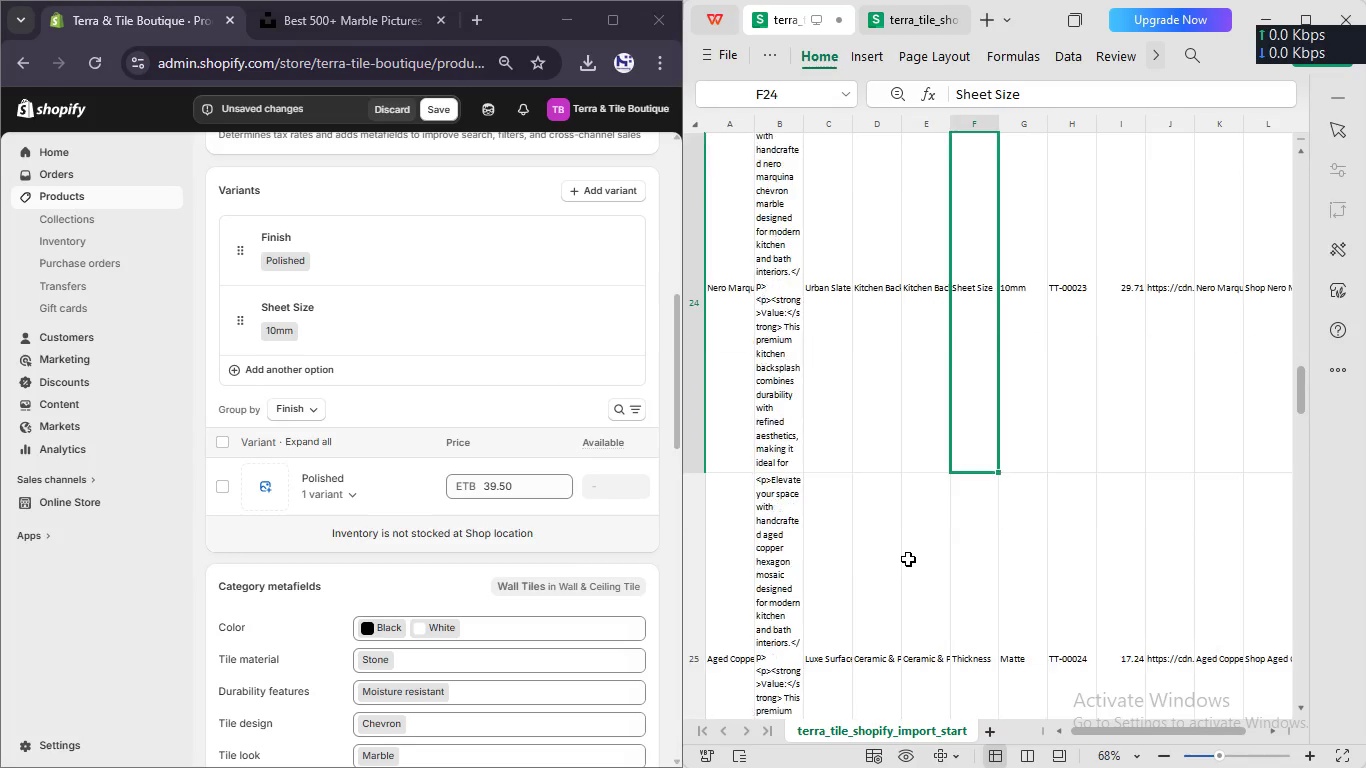 
scroll: coordinate [908, 556], scroll_direction: down, amount: 25.0
 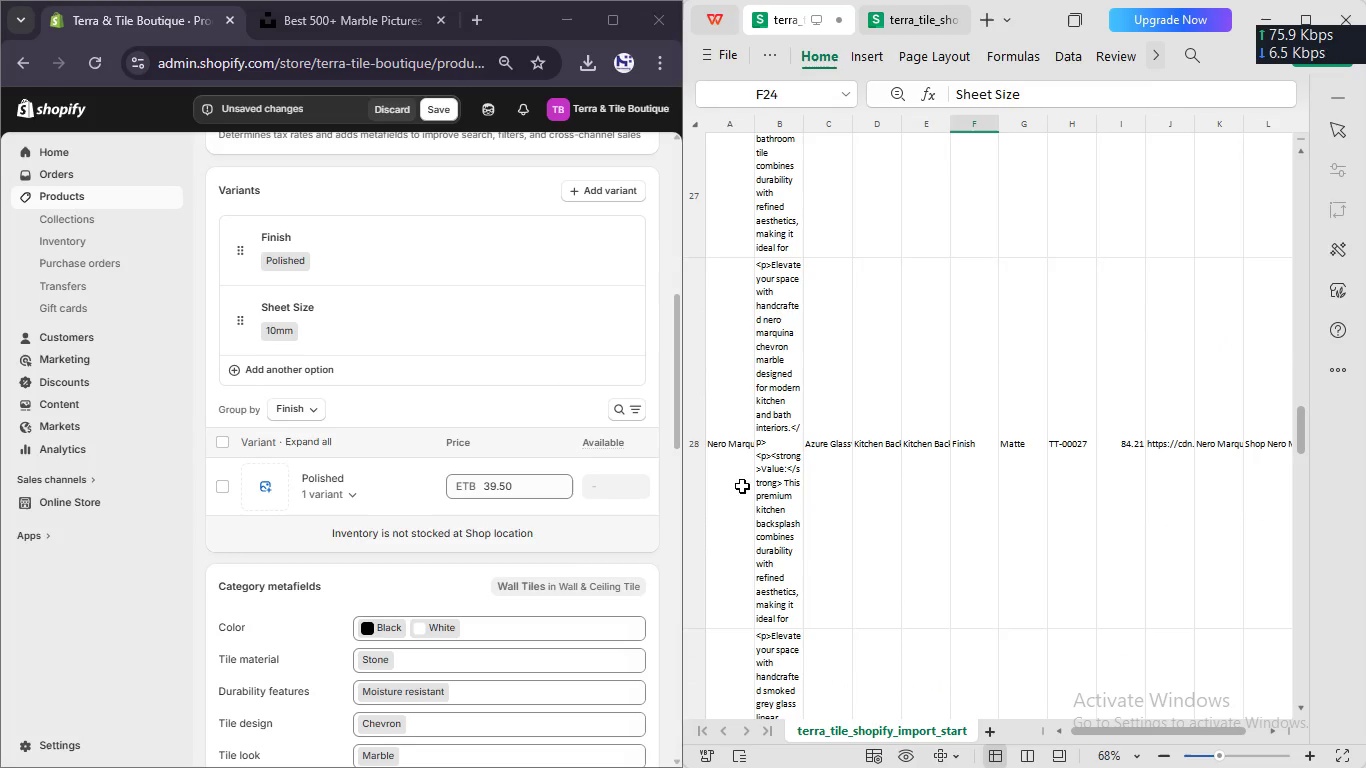 
left_click([729, 478])
 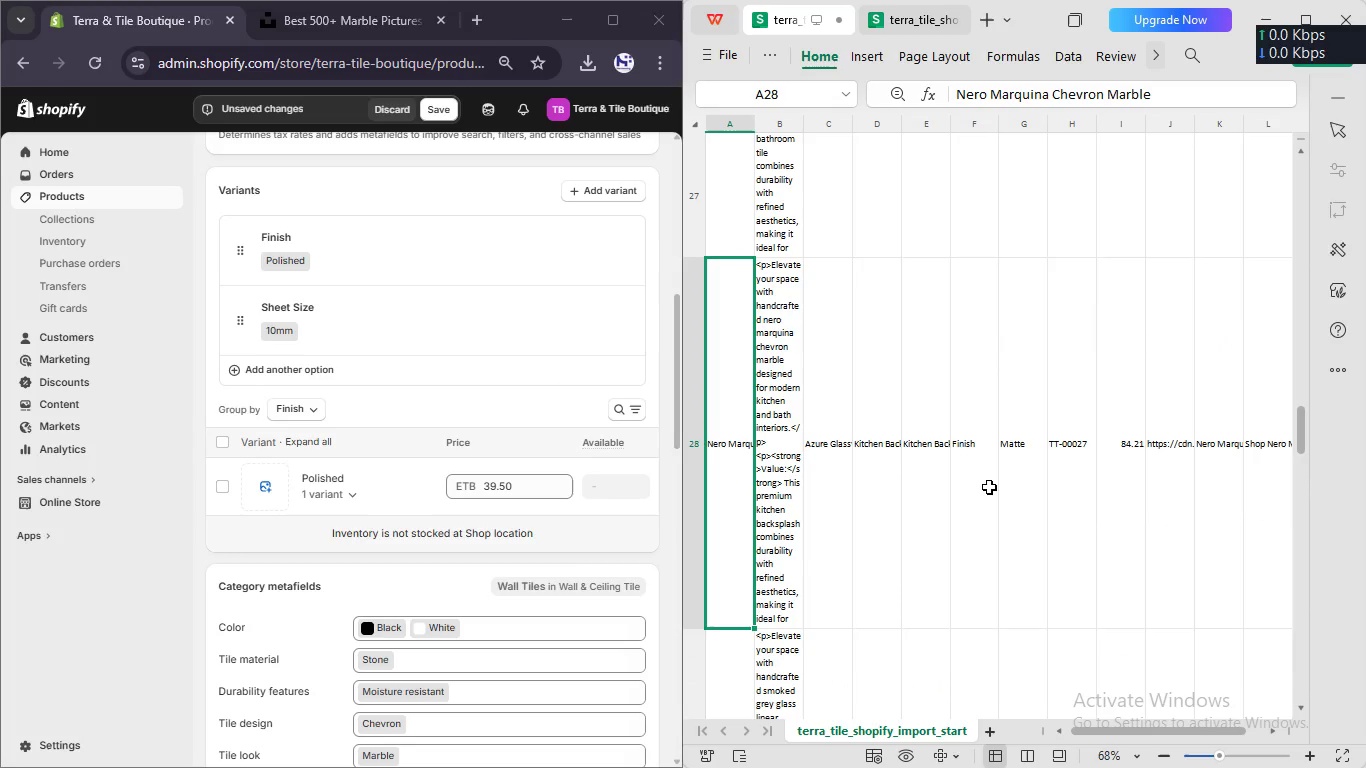 
left_click([981, 481])
 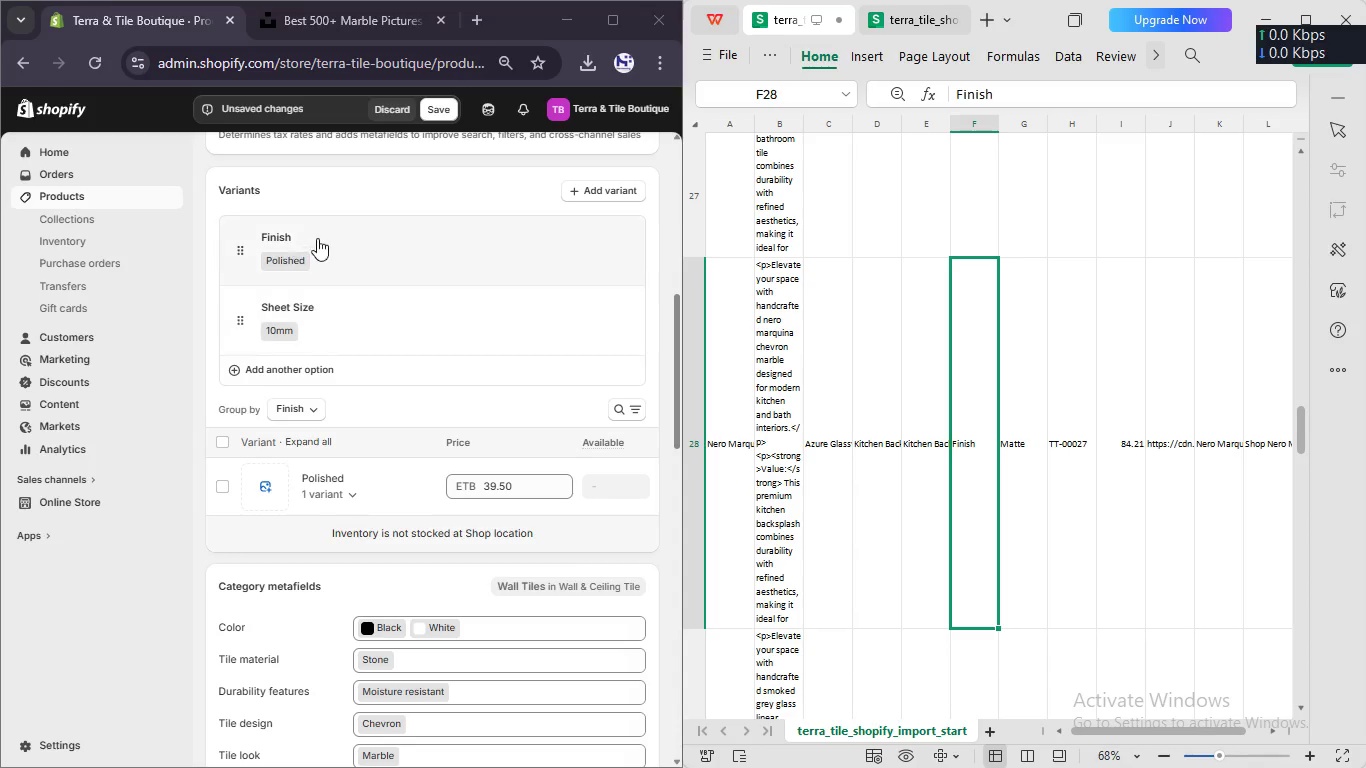 
left_click([316, 239])
 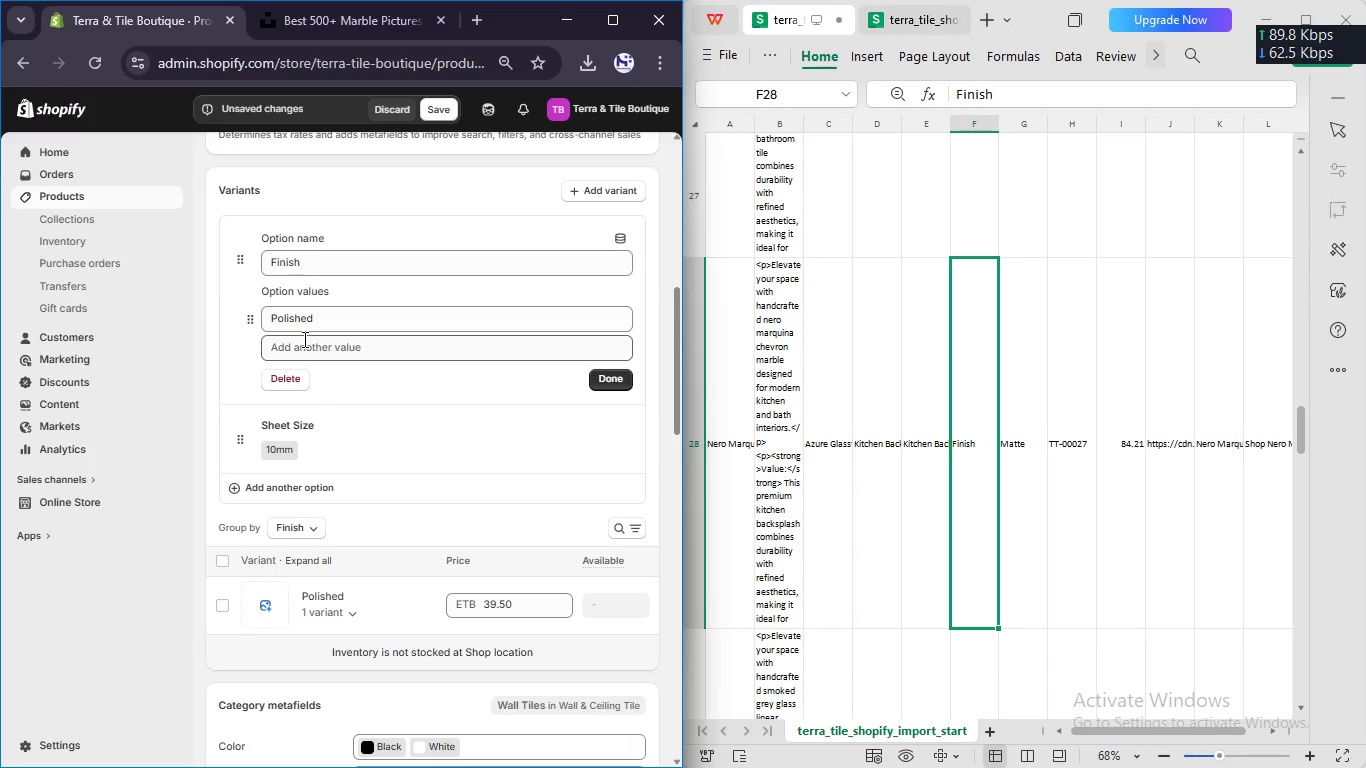 
left_click([303, 339])
 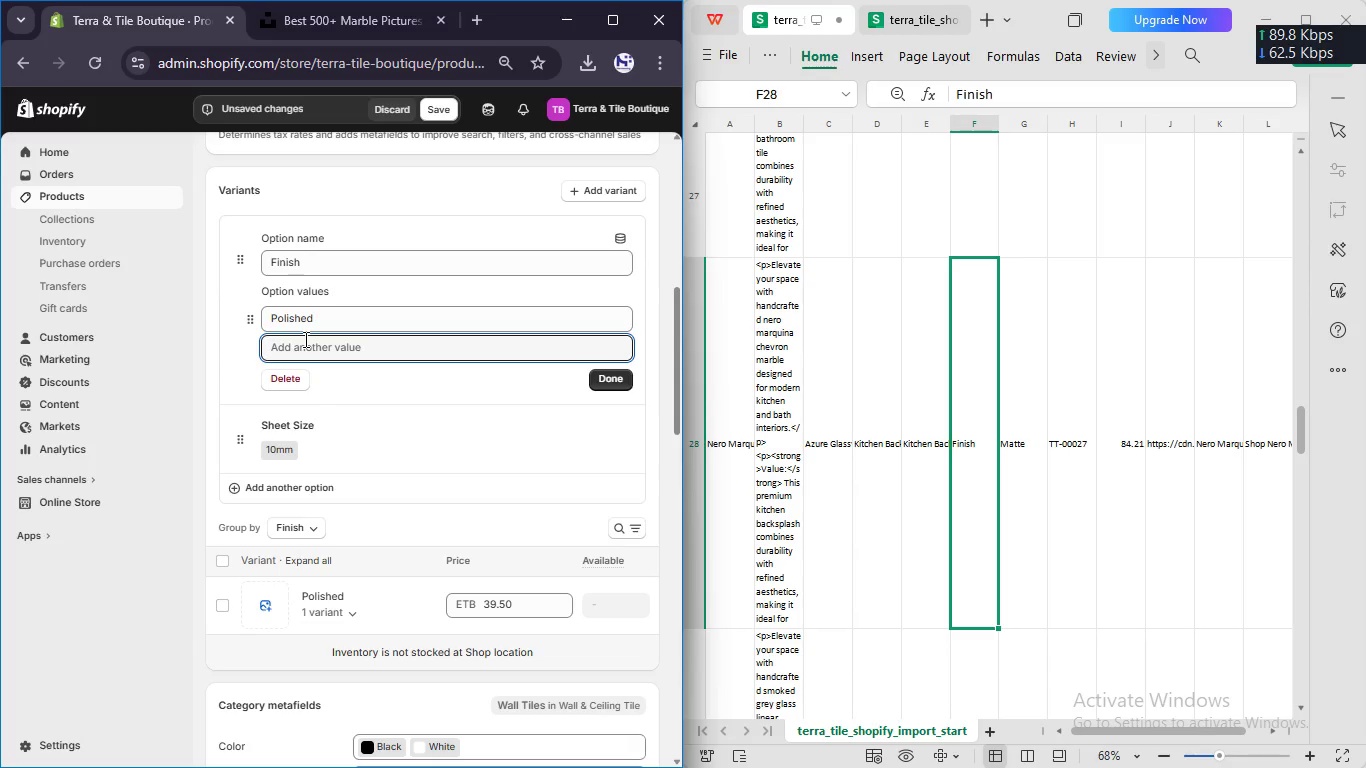 
type(Mattee)
 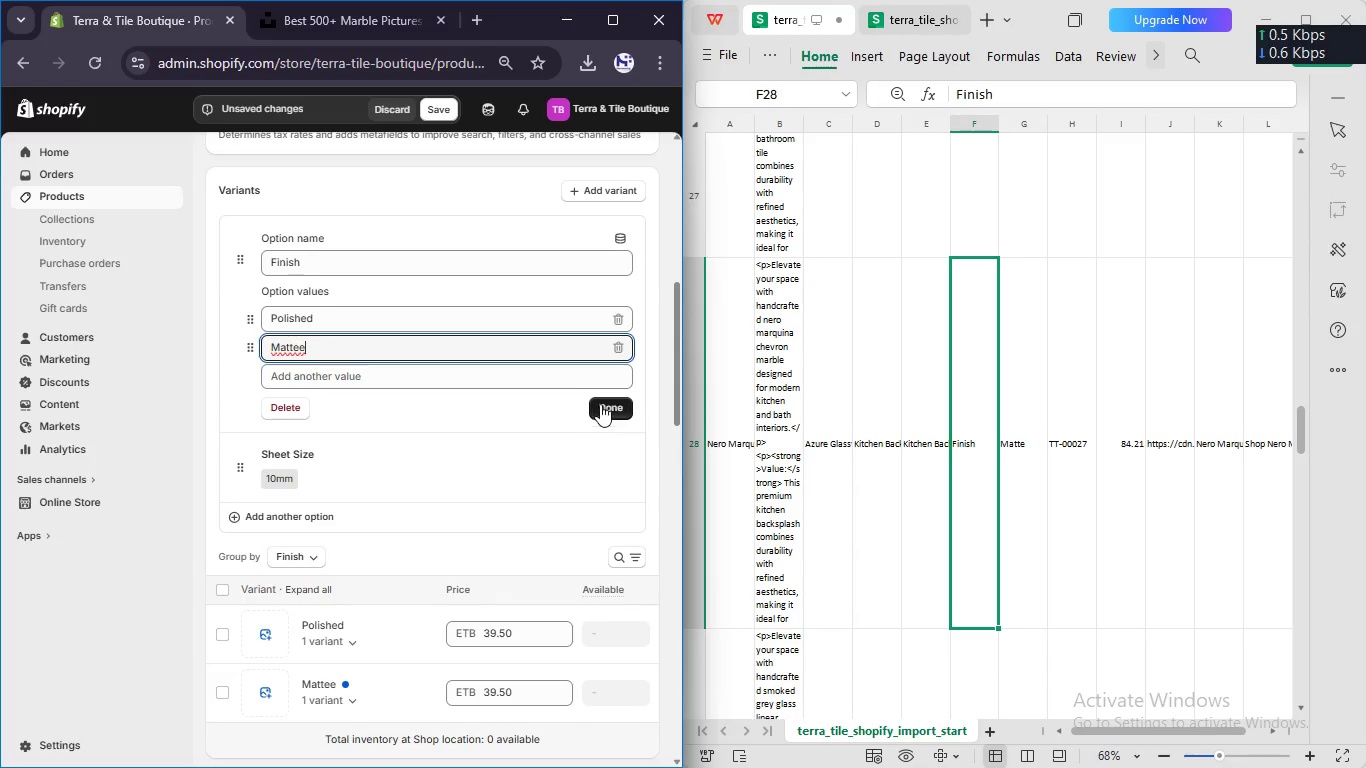 
scroll: coordinate [606, 418], scroll_direction: down, amount: 1.0
 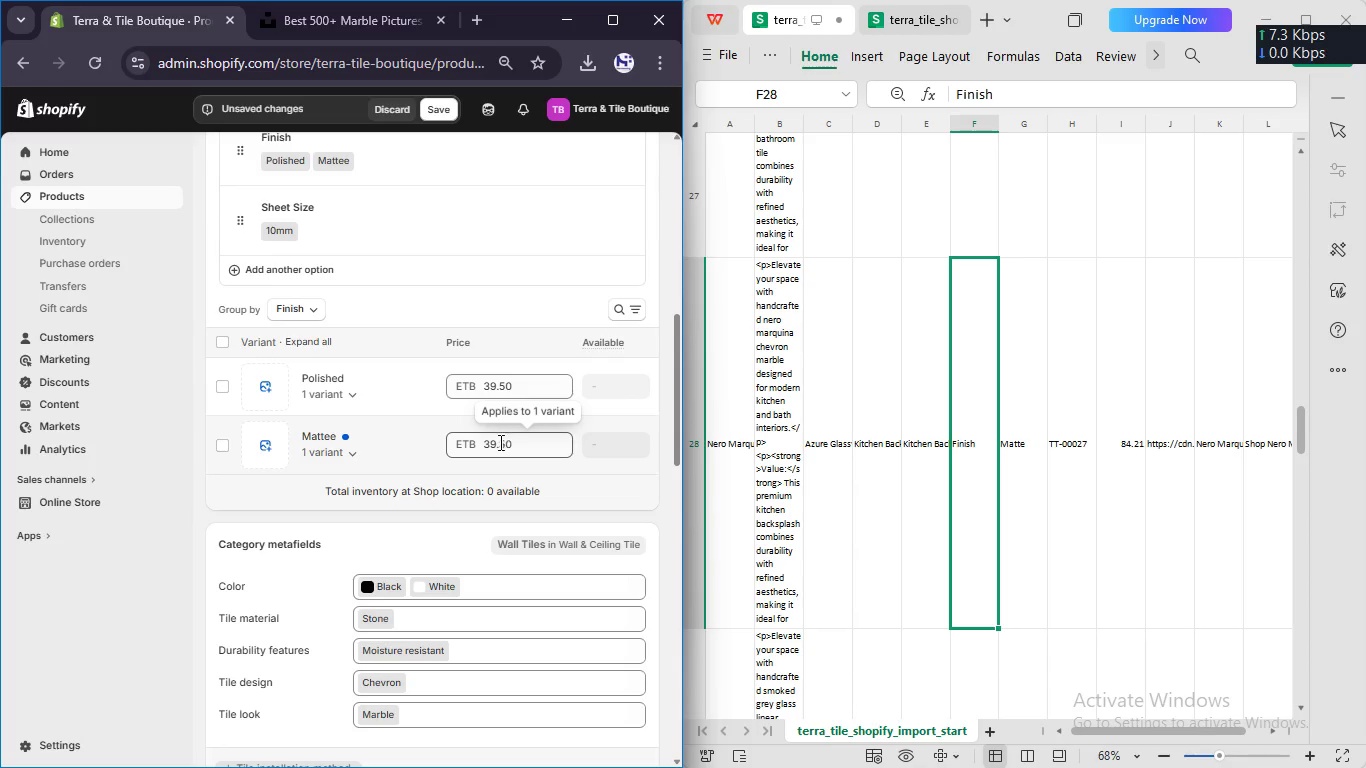 
double_click([499, 444])
 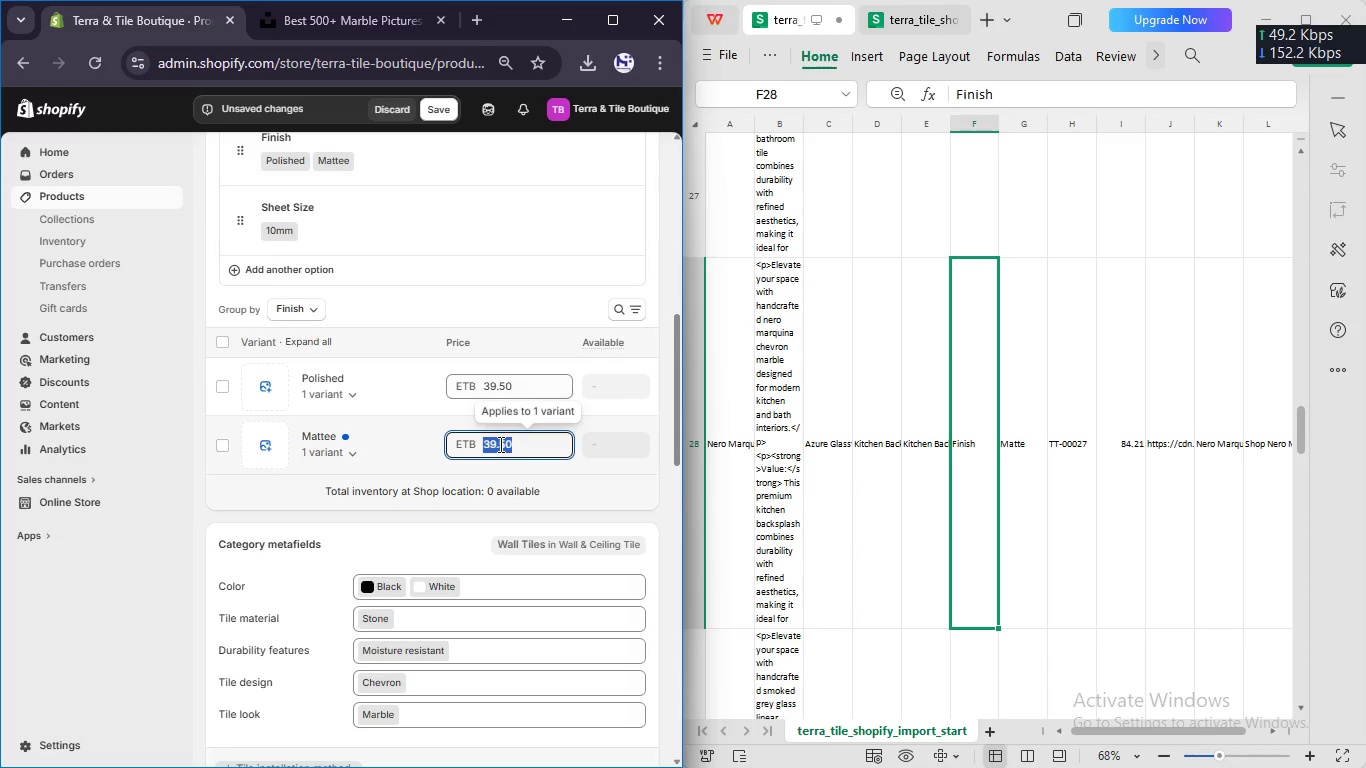 
key(Numpad8)
 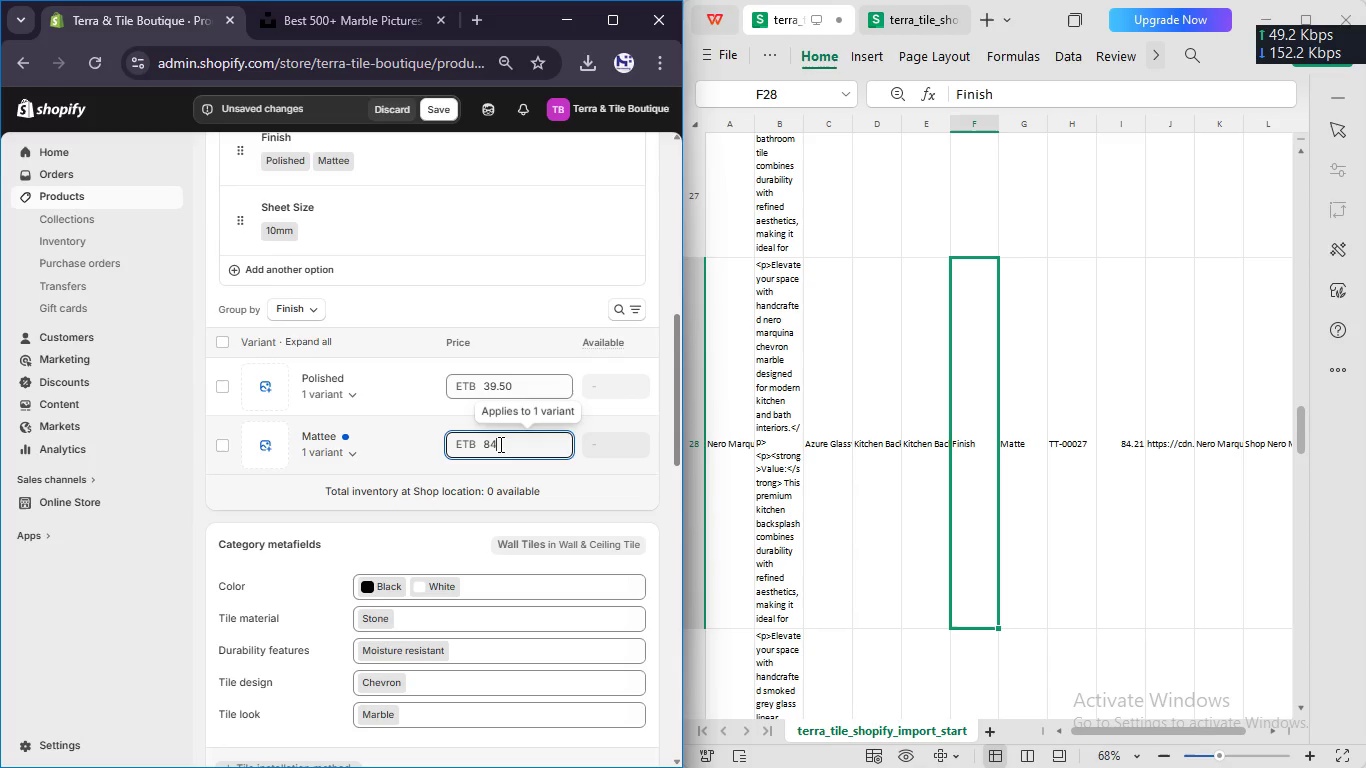 
key(Numpad4)
 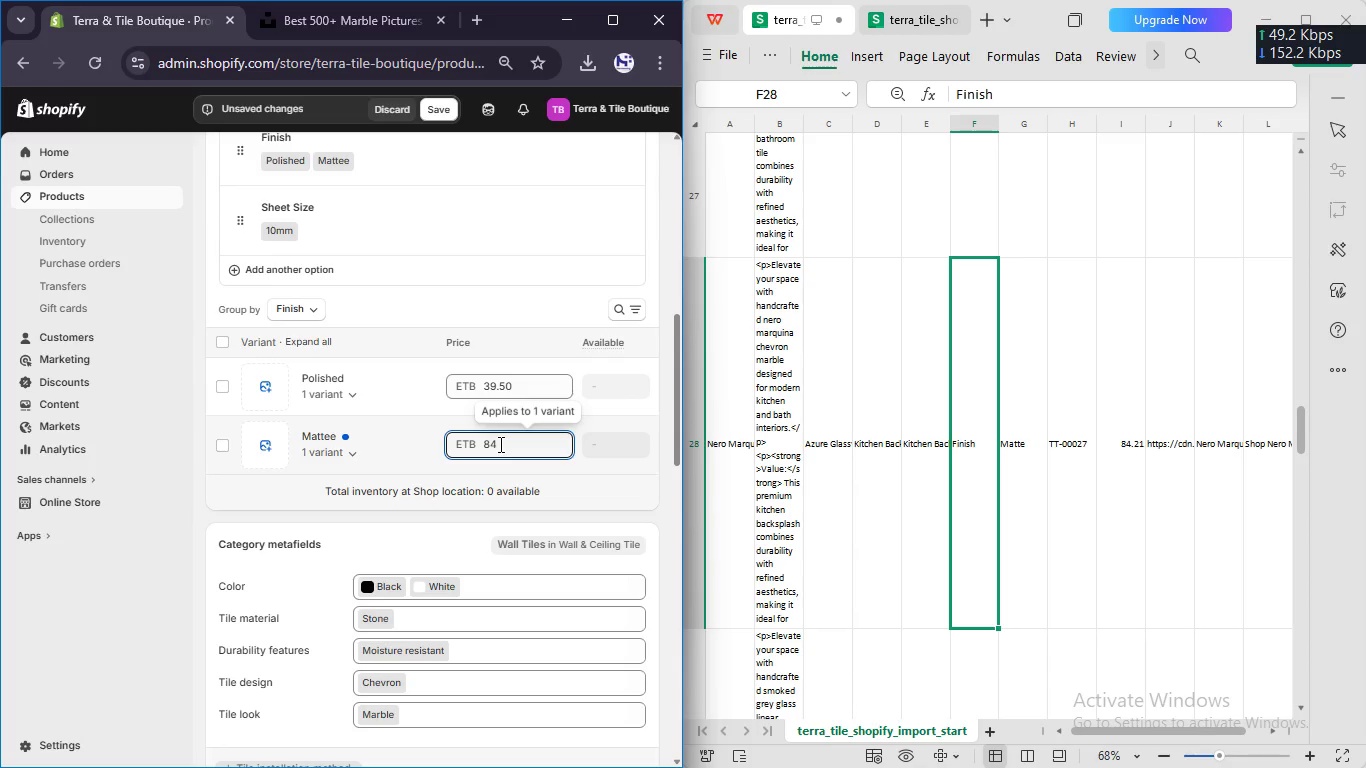 
key(NumpadDecimal)
 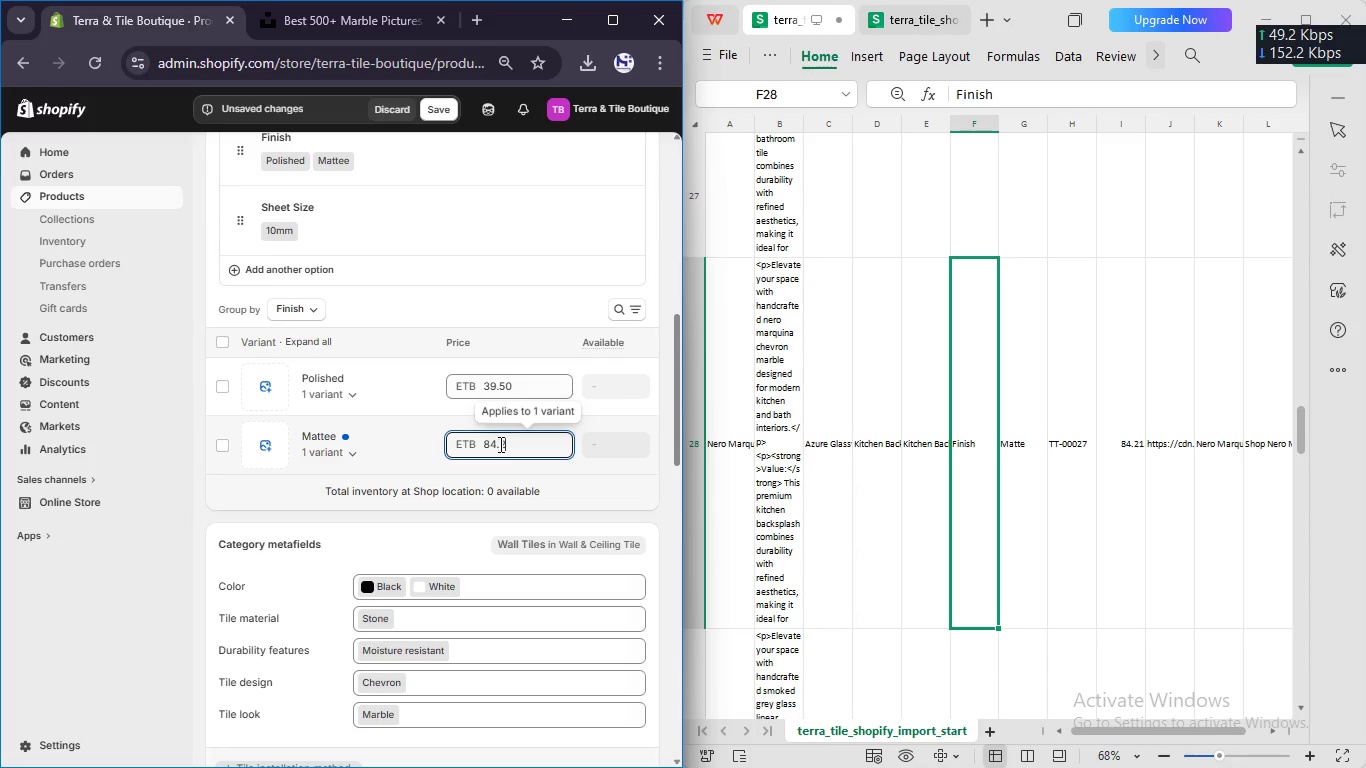 
key(Numpad2)
 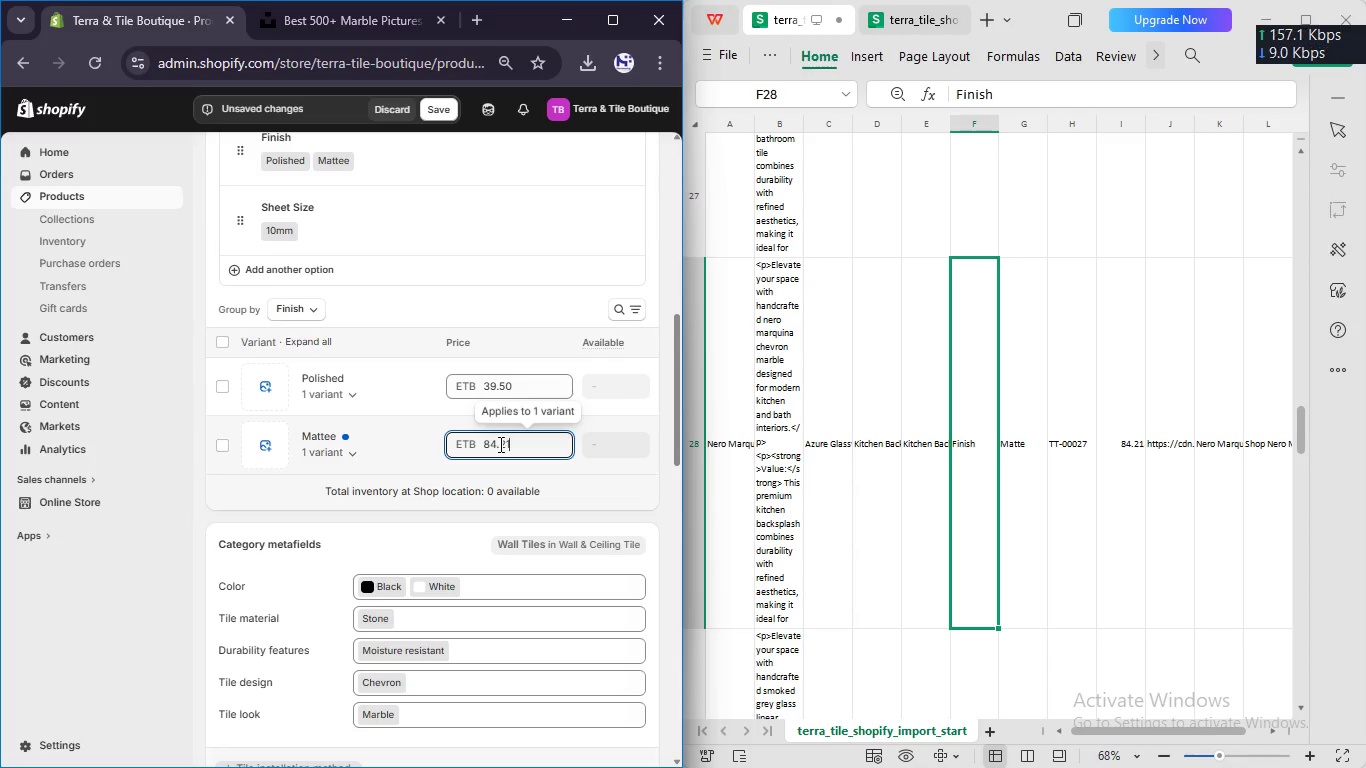 
key(Numpad1)
 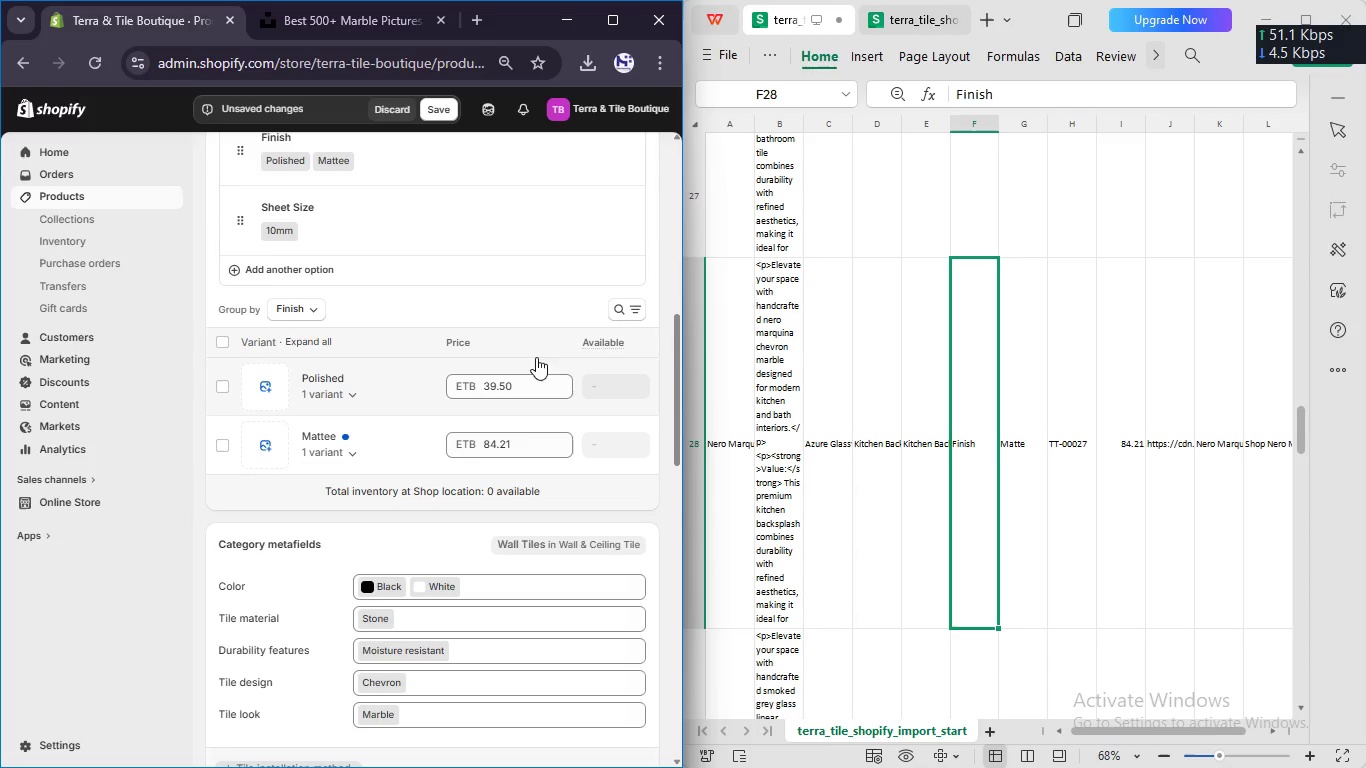 
scroll: coordinate [1127, 427], scroll_direction: up, amount: 27.0
 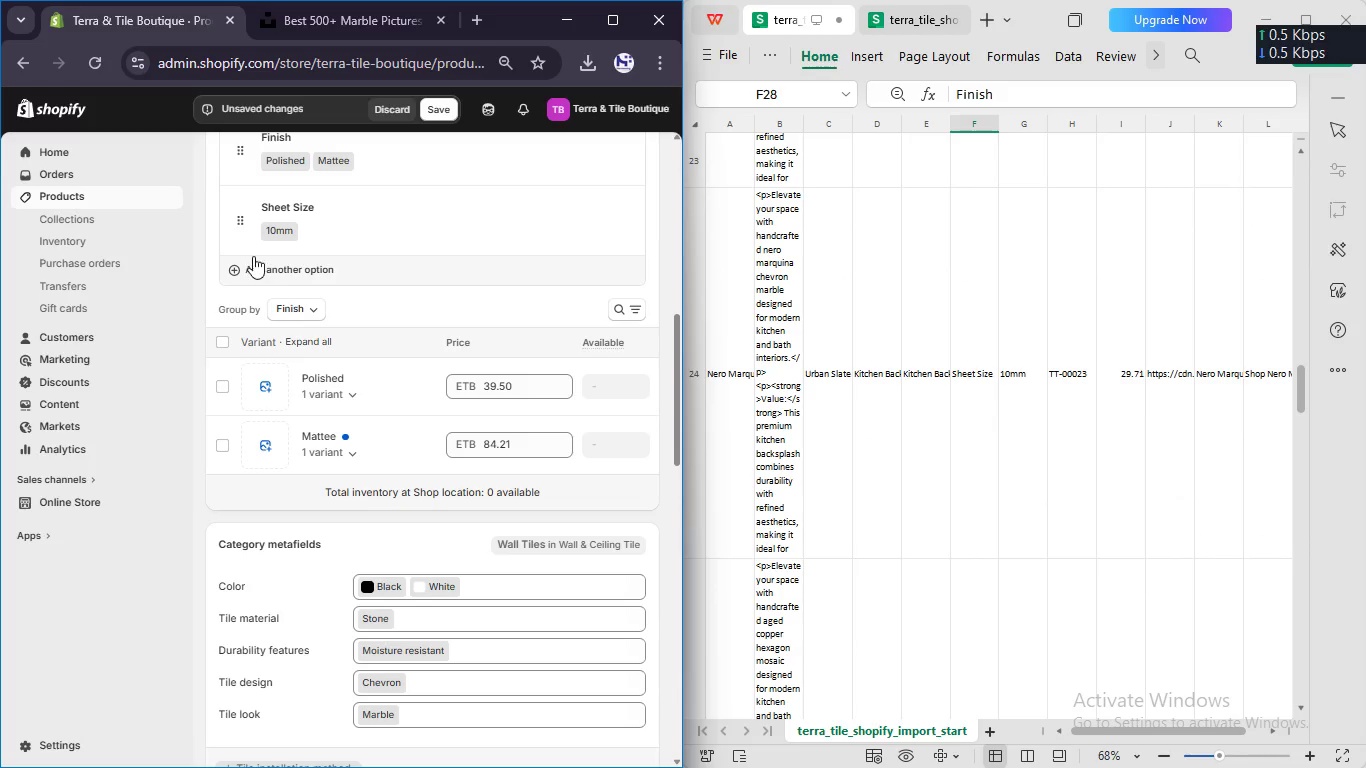 
wait(7.62)
 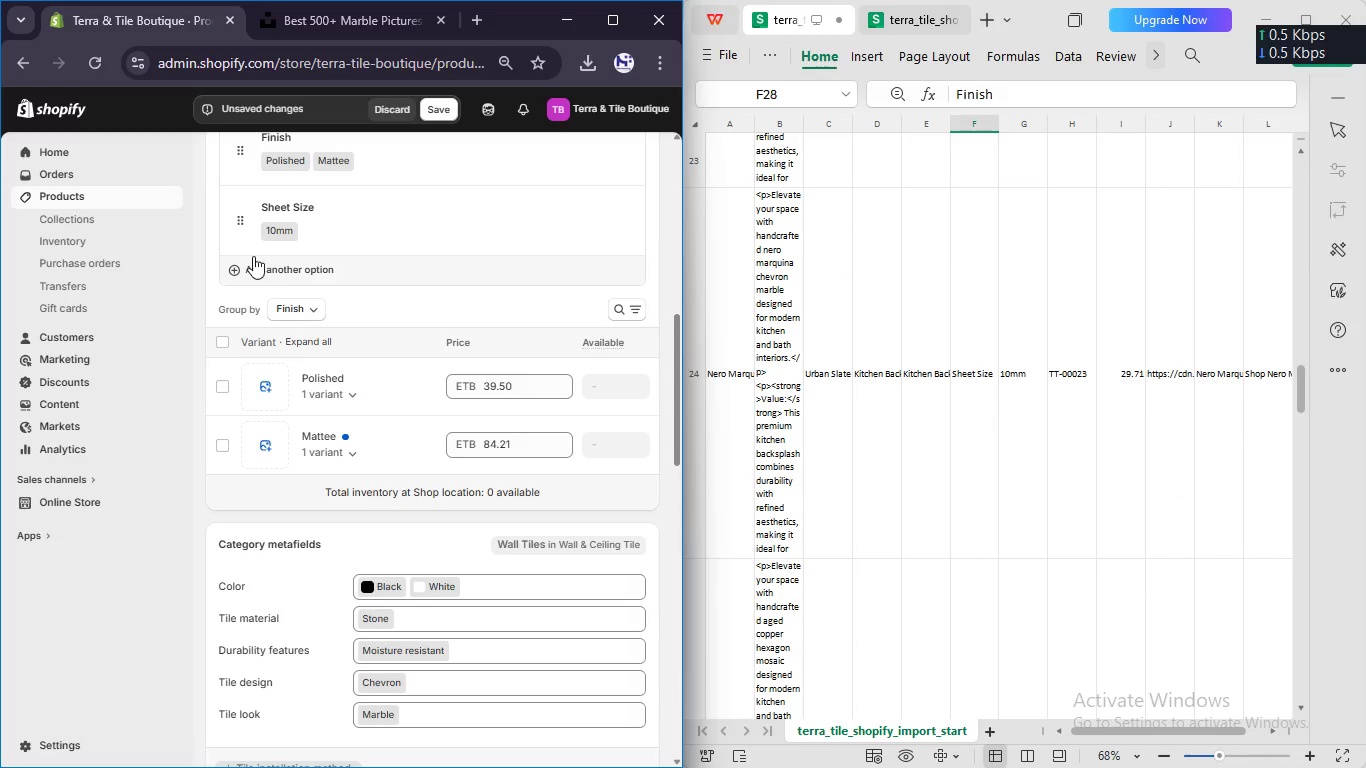 
left_click([308, 303])
 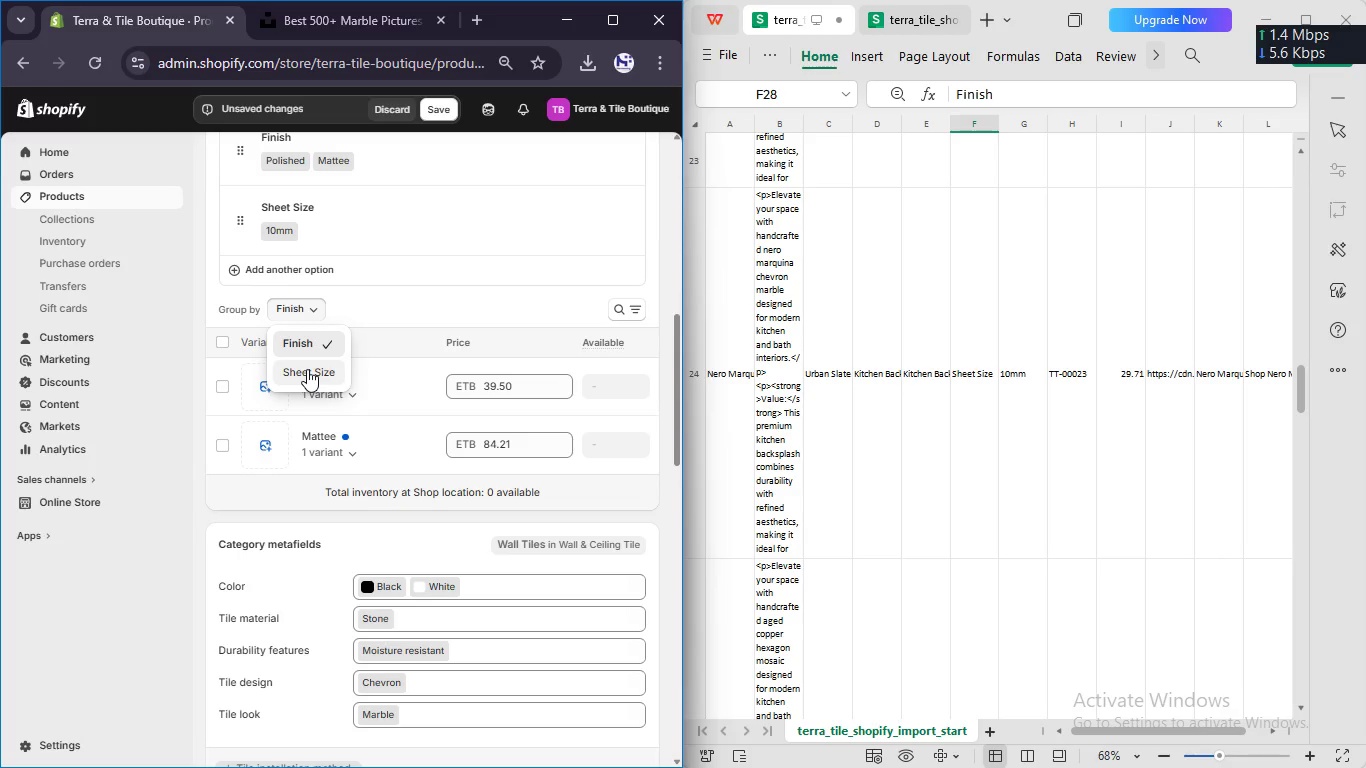 
left_click([307, 369])
 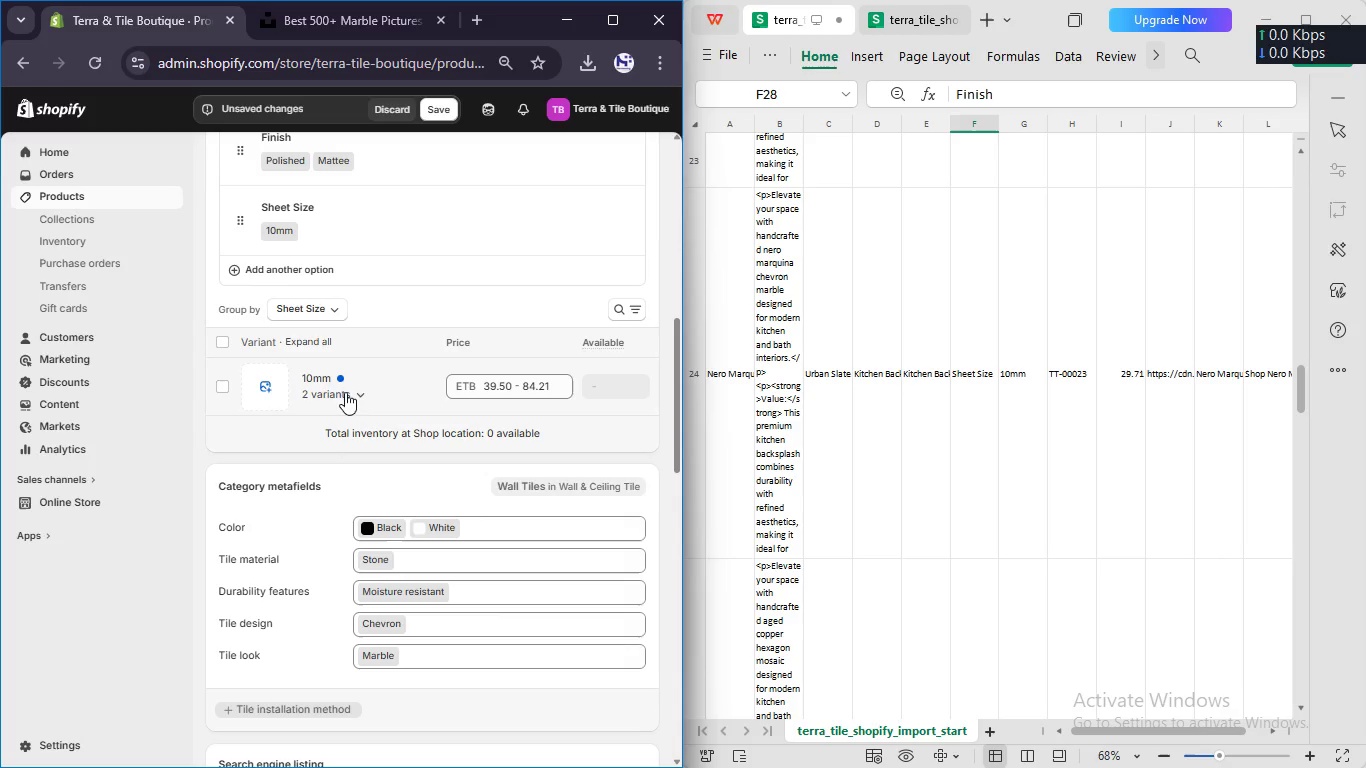 
left_click([324, 312])
 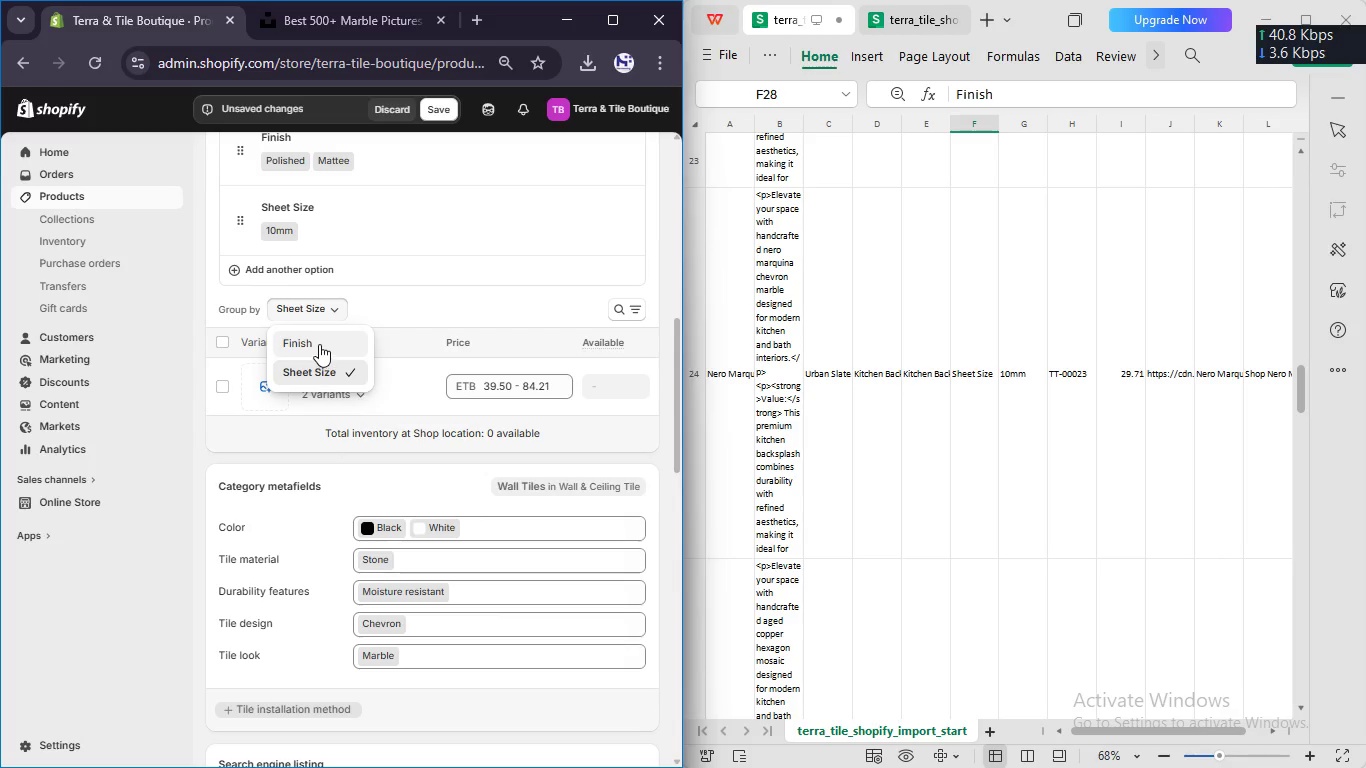 
left_click([319, 344])
 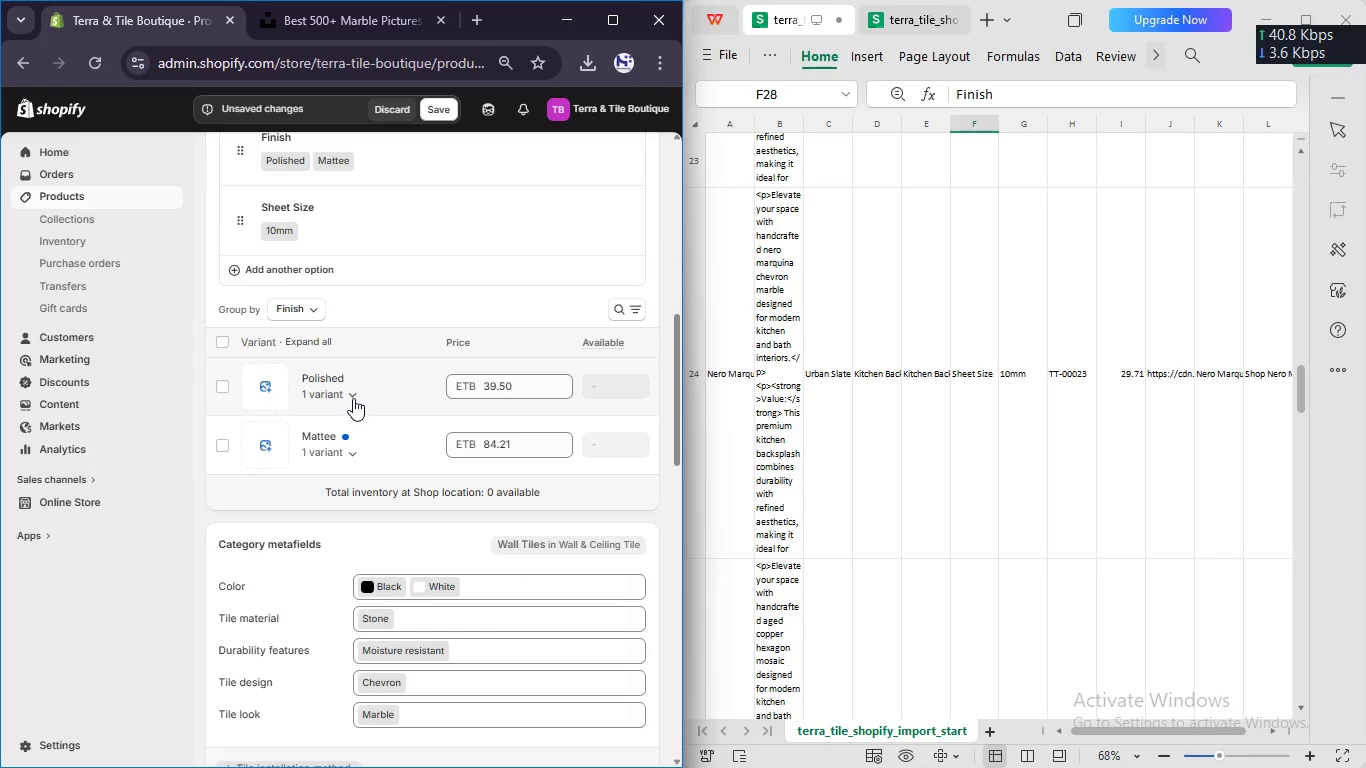 
left_click([353, 395])
 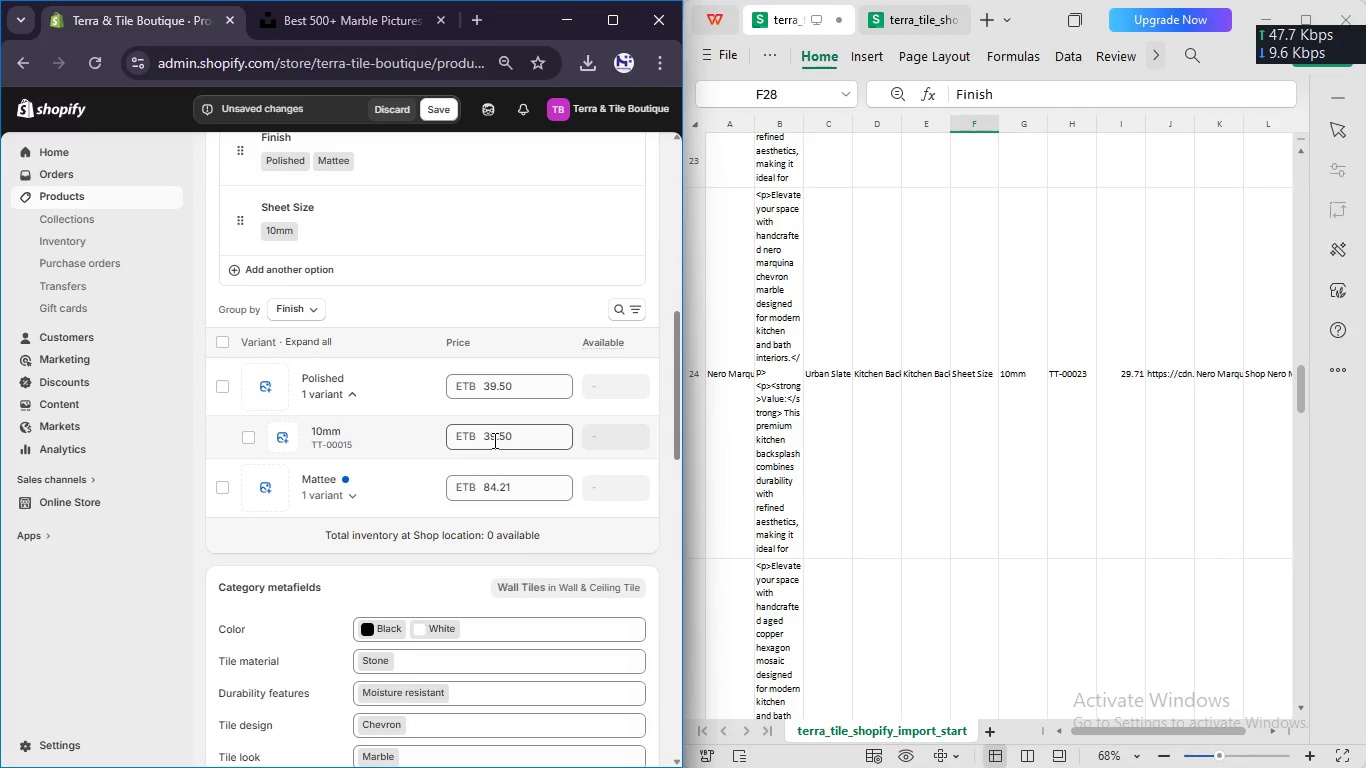 
double_click([492, 438])
 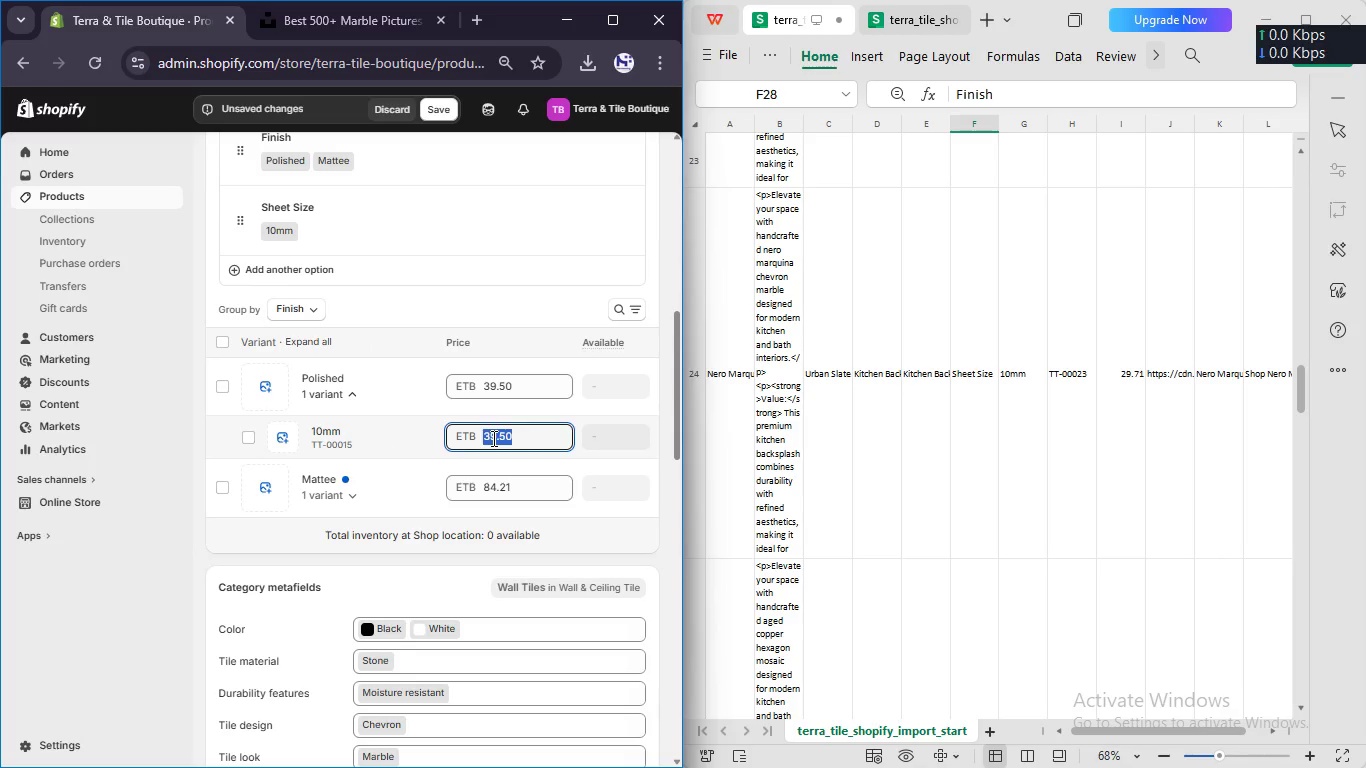 
key(Numpad2)
 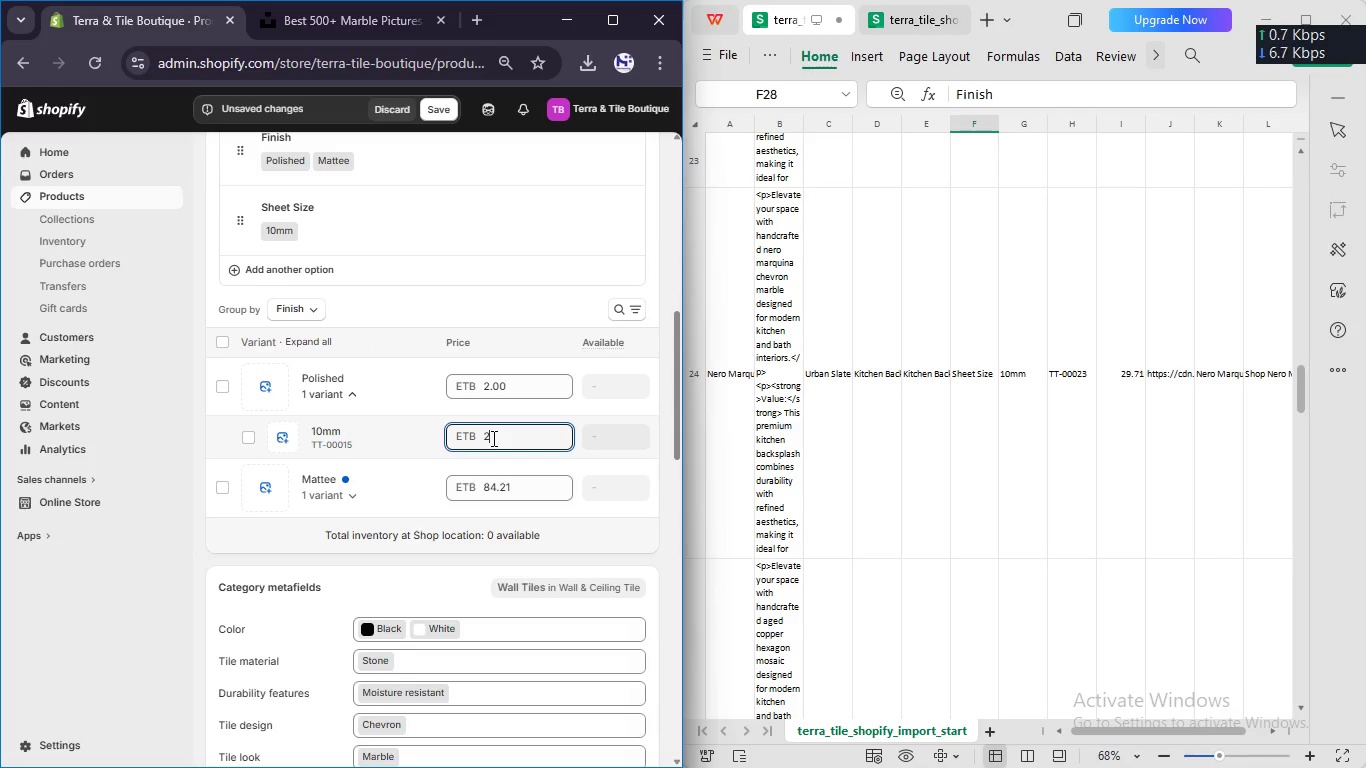 
key(Numpad9)
 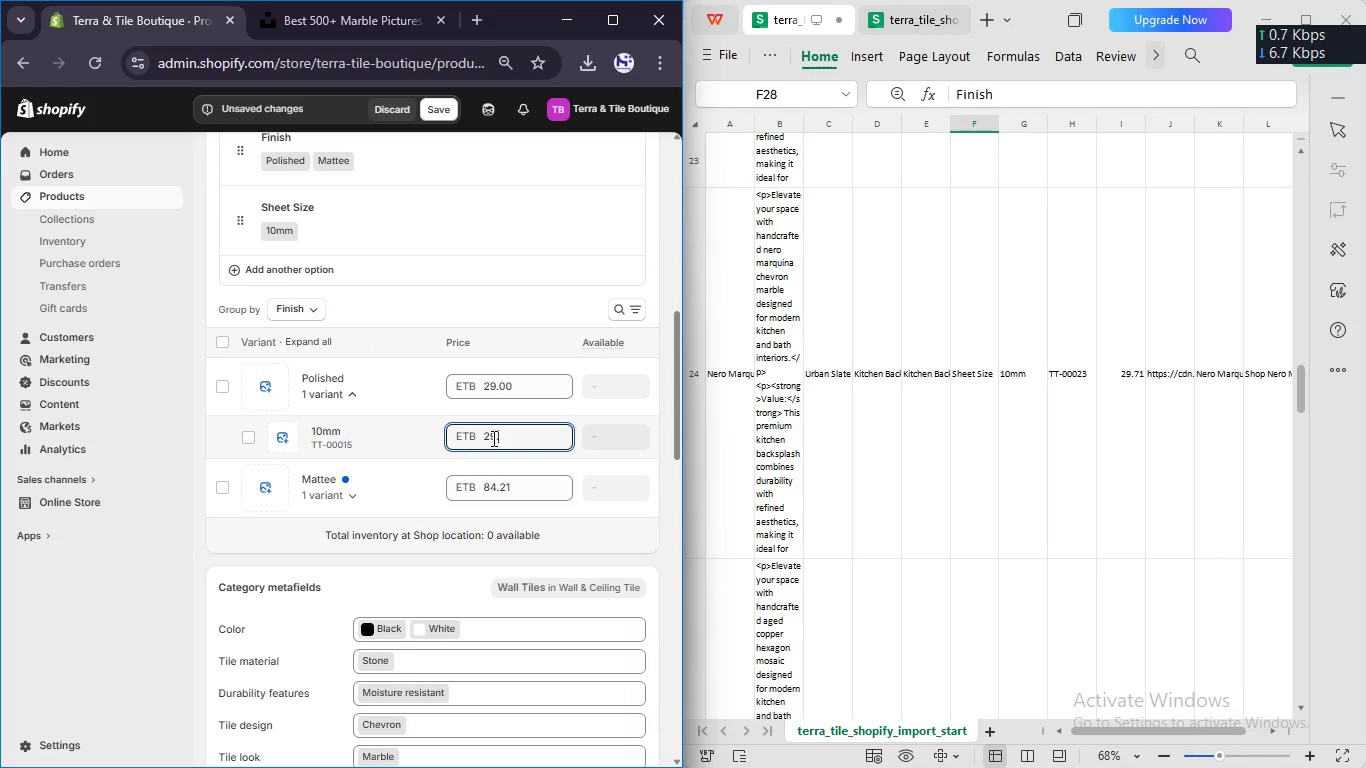 
key(NumpadDecimal)
 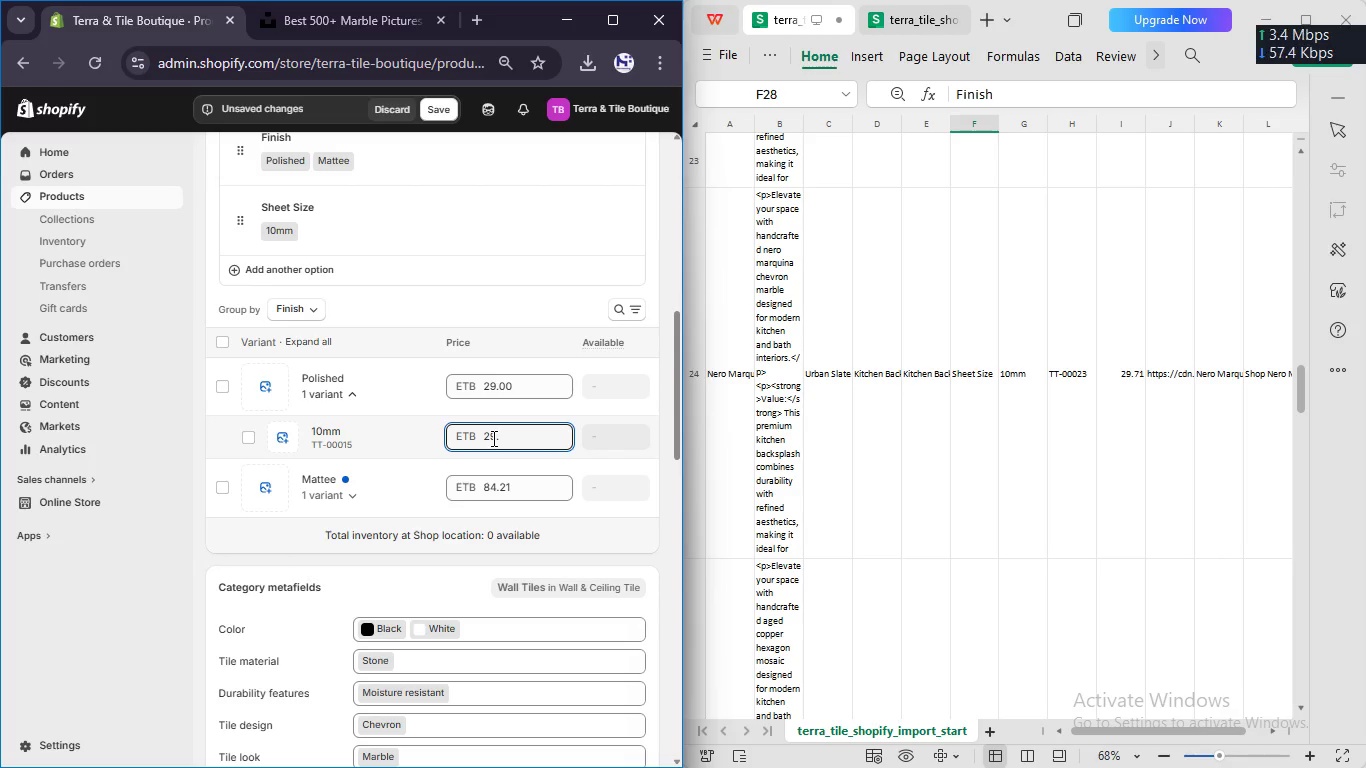 
key(Numpad7)
 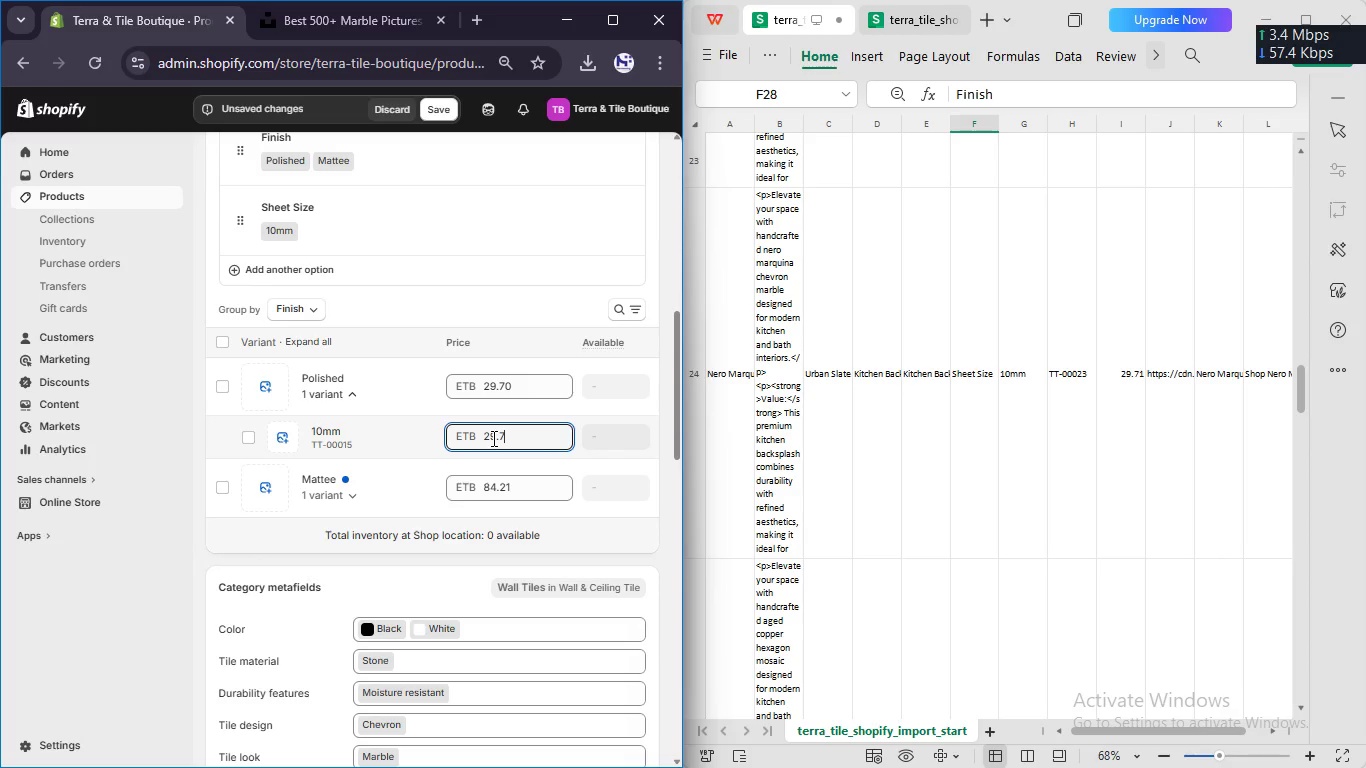 
key(Numpad1)
 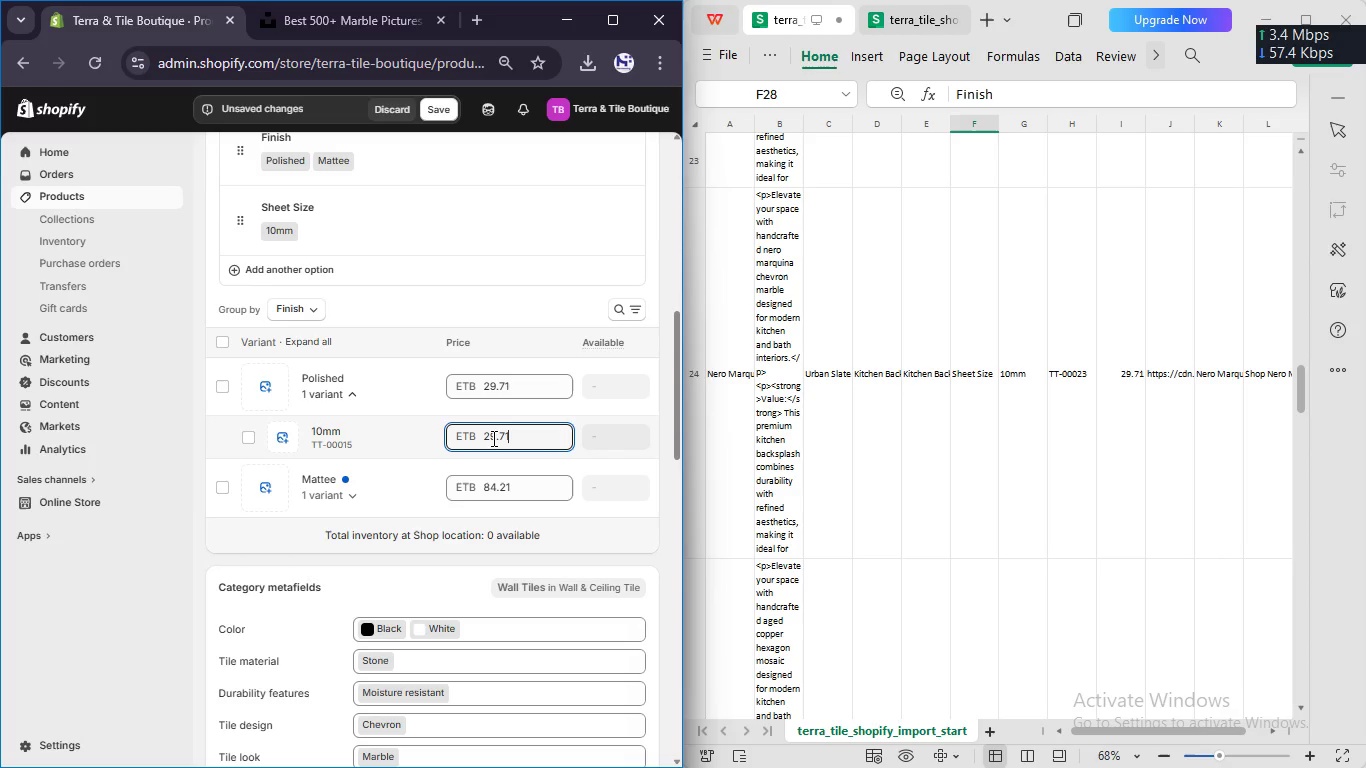 
key(Enter)
 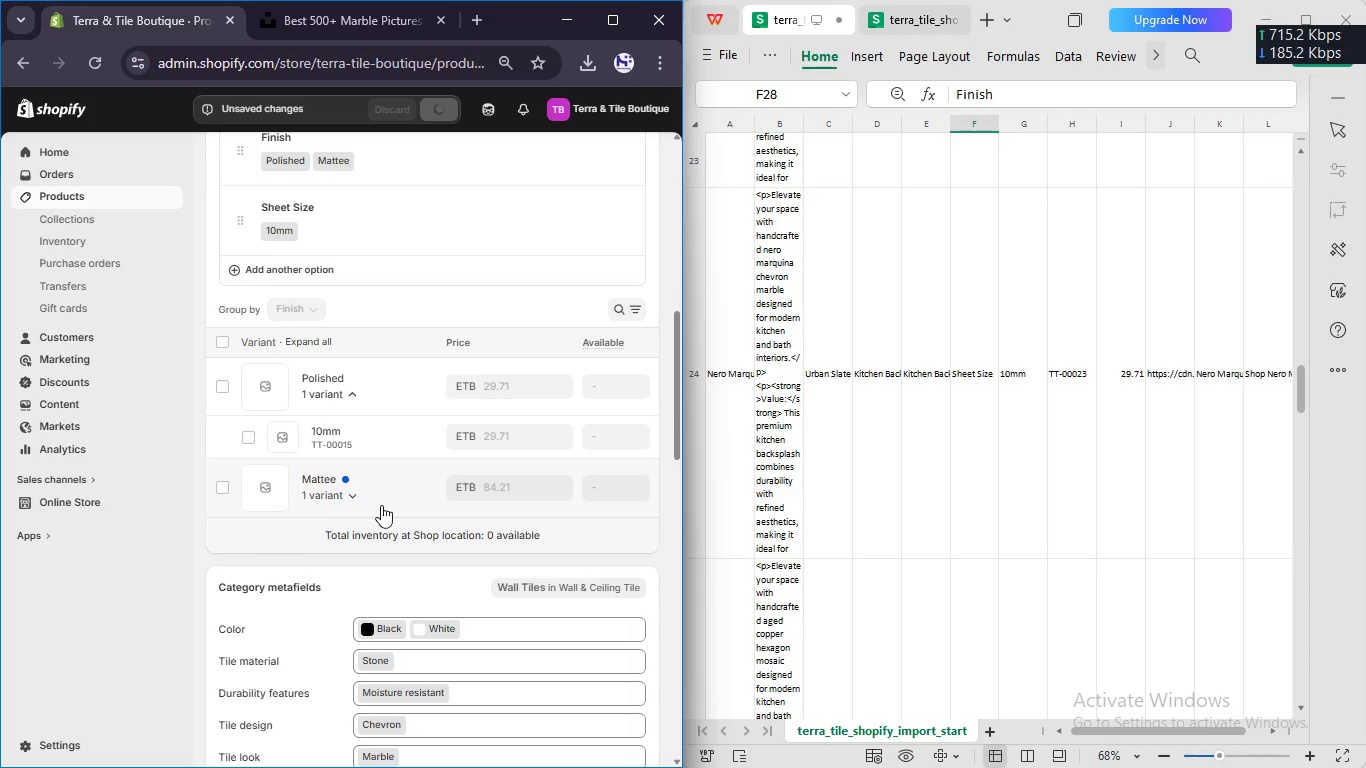 
wait(6.09)
 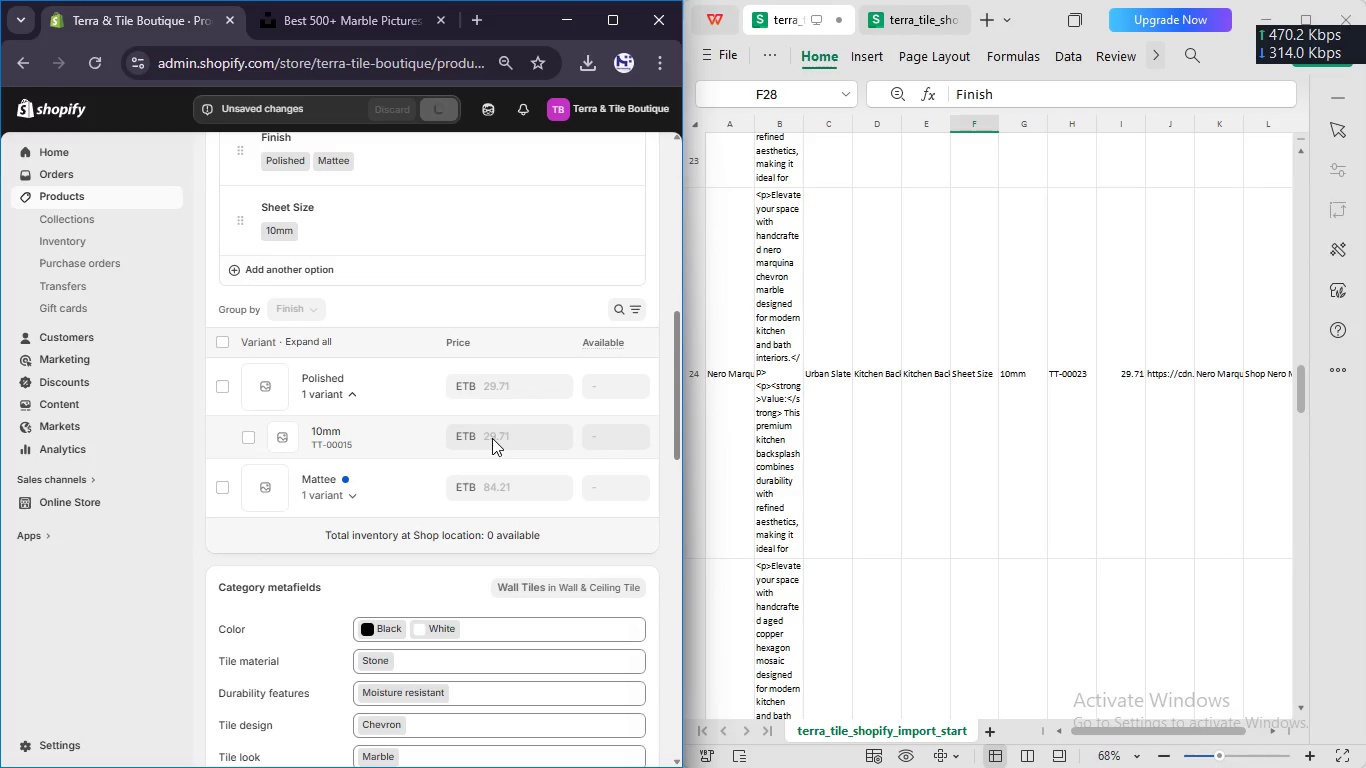 
scroll: coordinate [875, 506], scroll_direction: down, amount: 89.0
 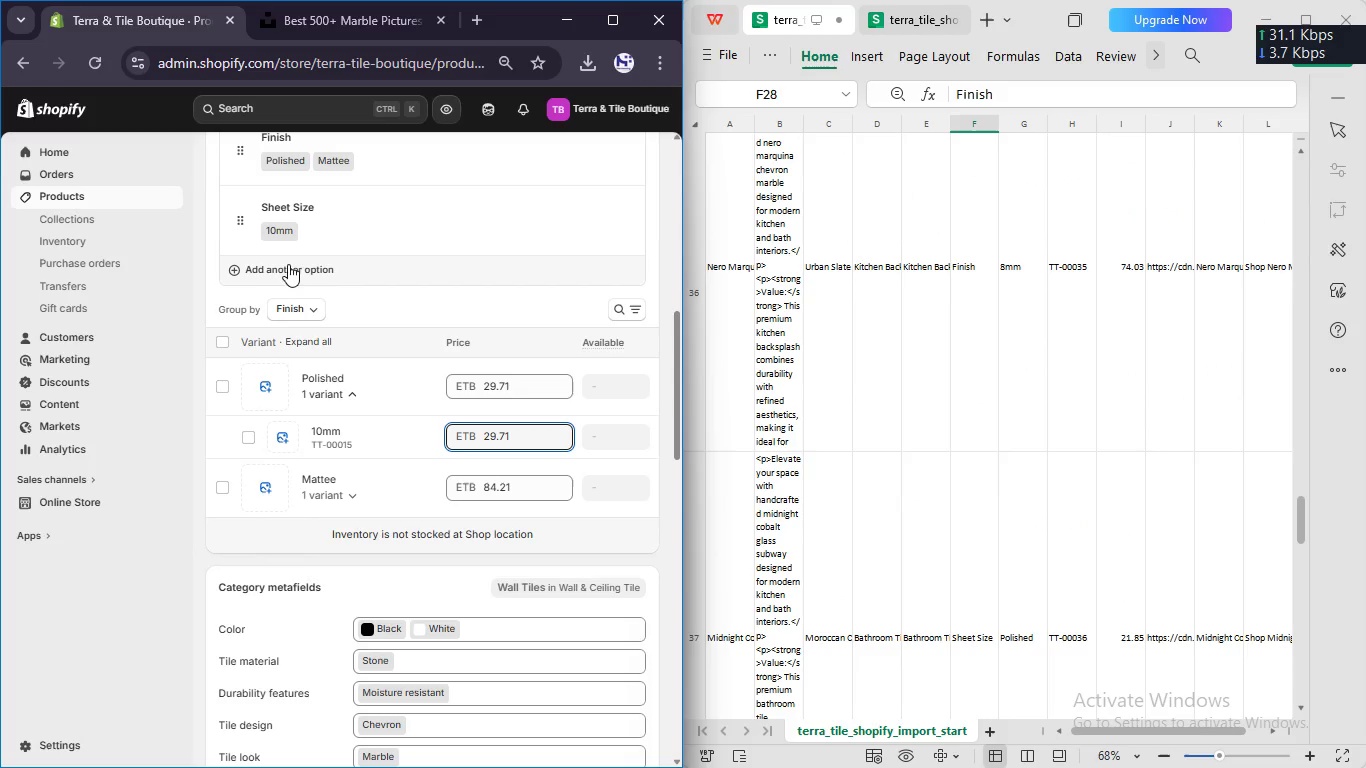 
scroll: coordinate [290, 270], scroll_direction: up, amount: 1.0
 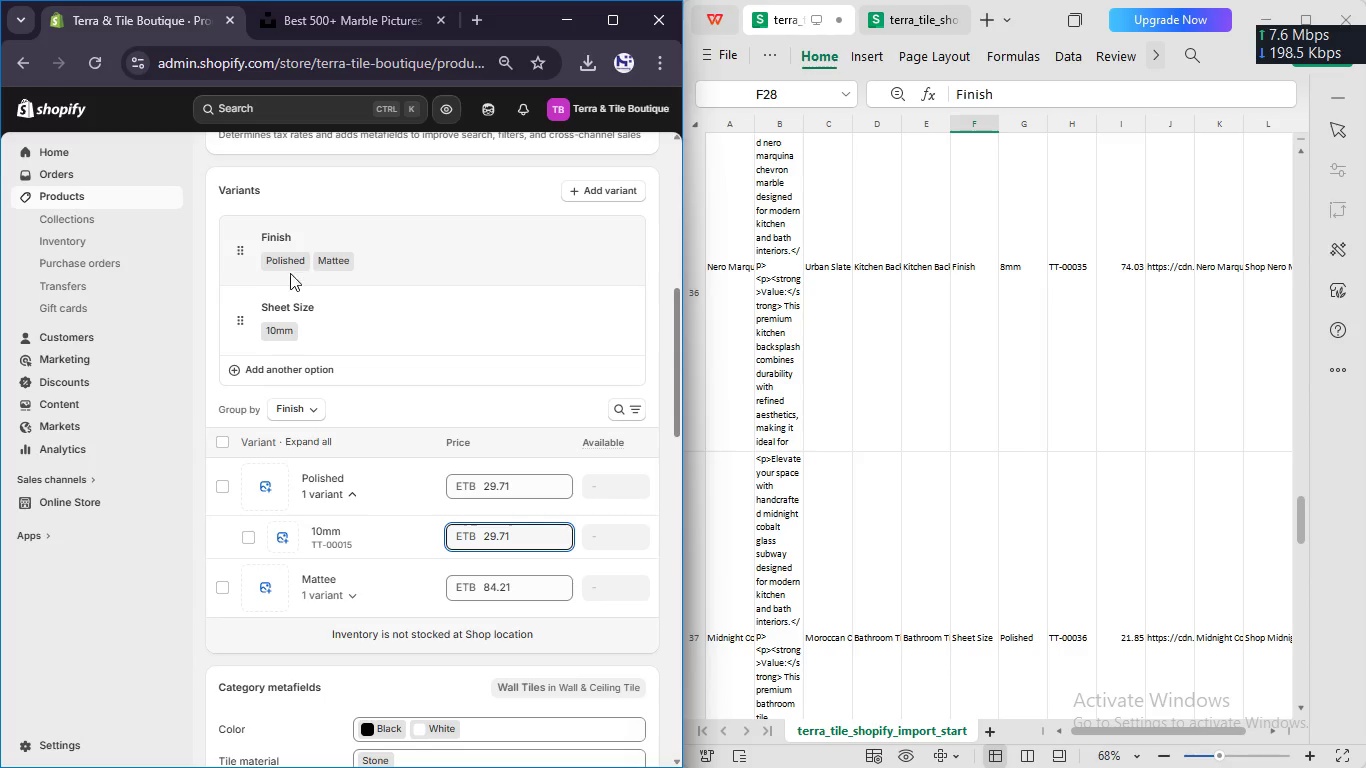 
left_click([413, 251])
 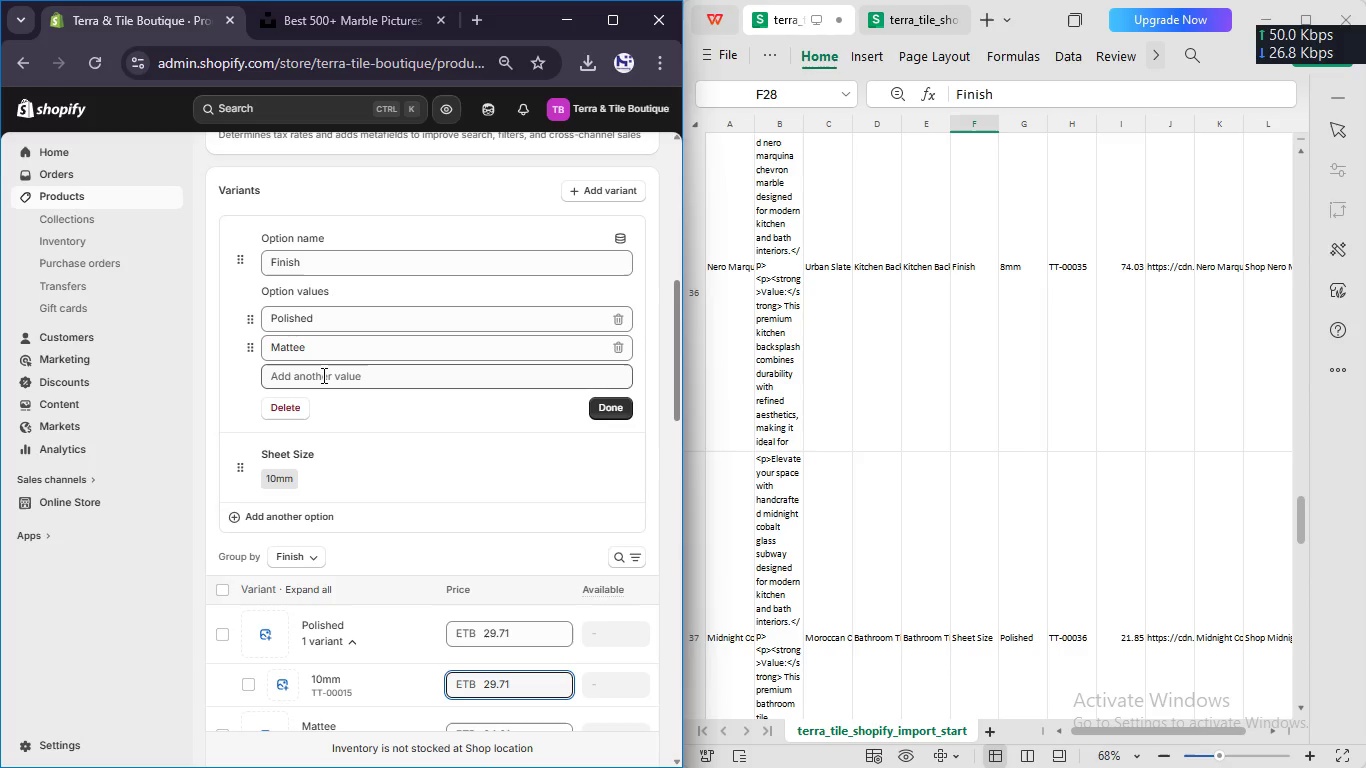 
left_click([322, 375])
 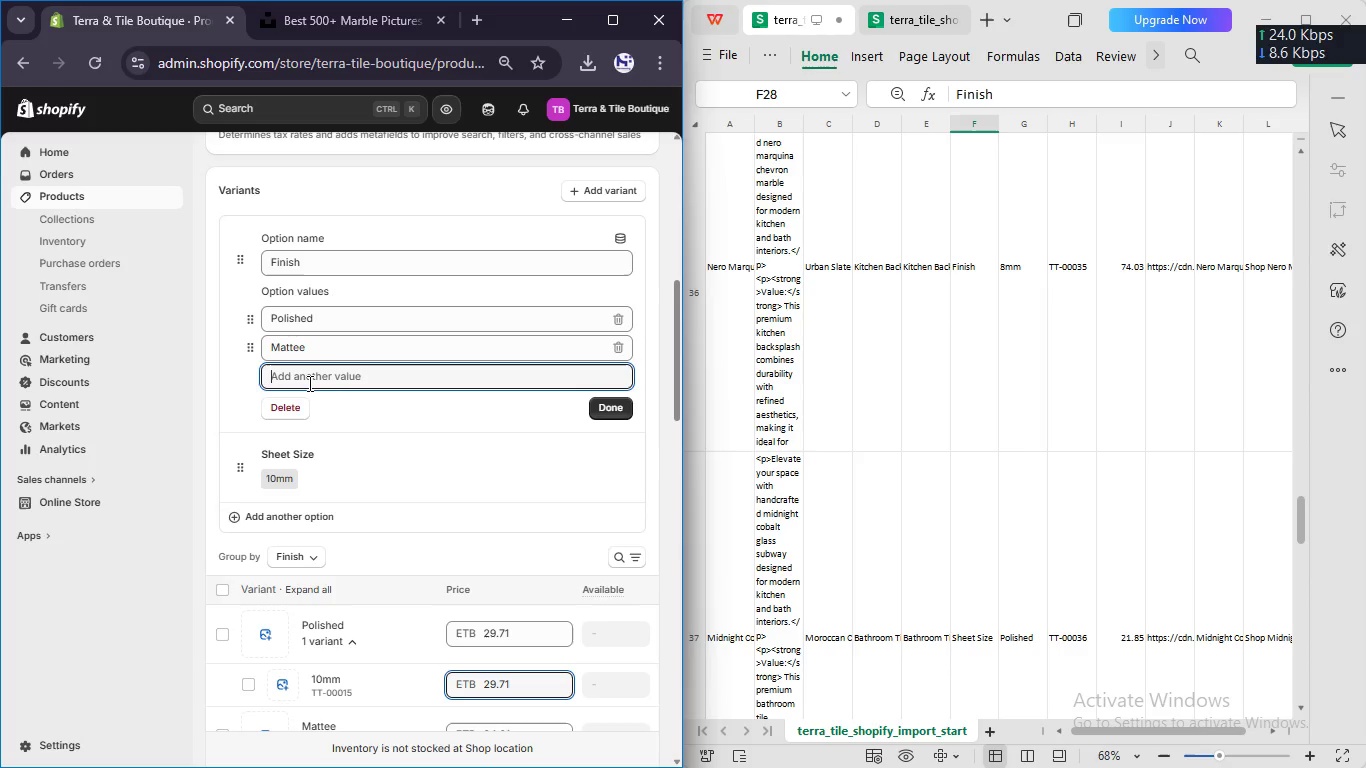 
key(Numpad8)
 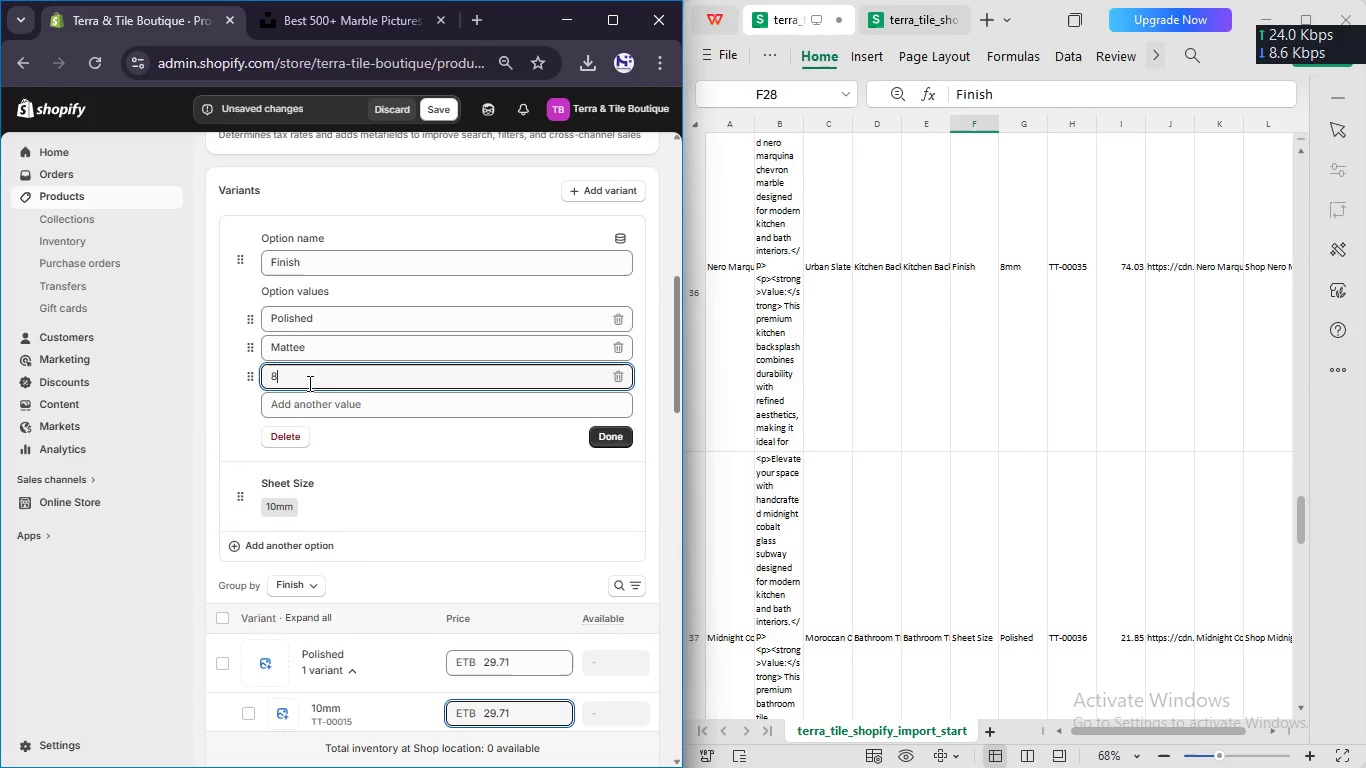 
key(Backspace)
 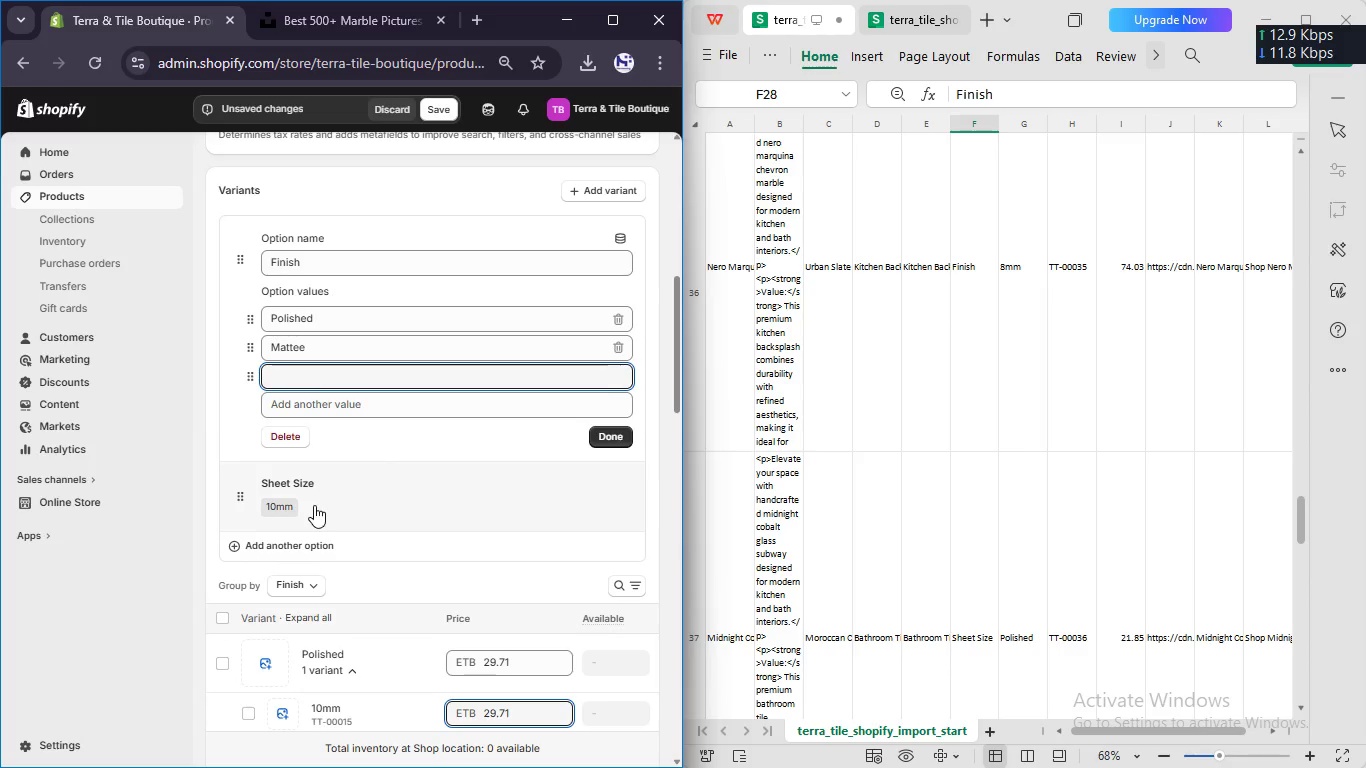 
left_click([328, 483])
 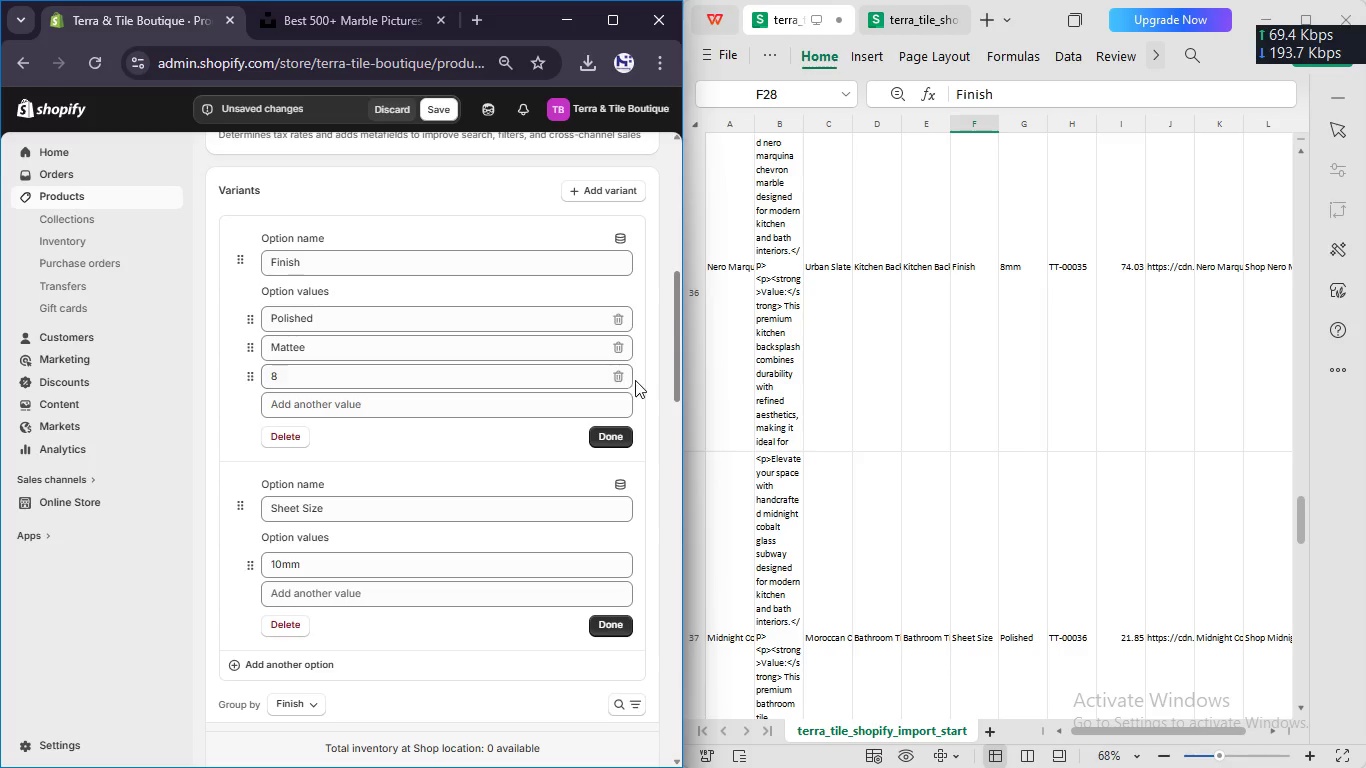 
left_click([622, 380])
 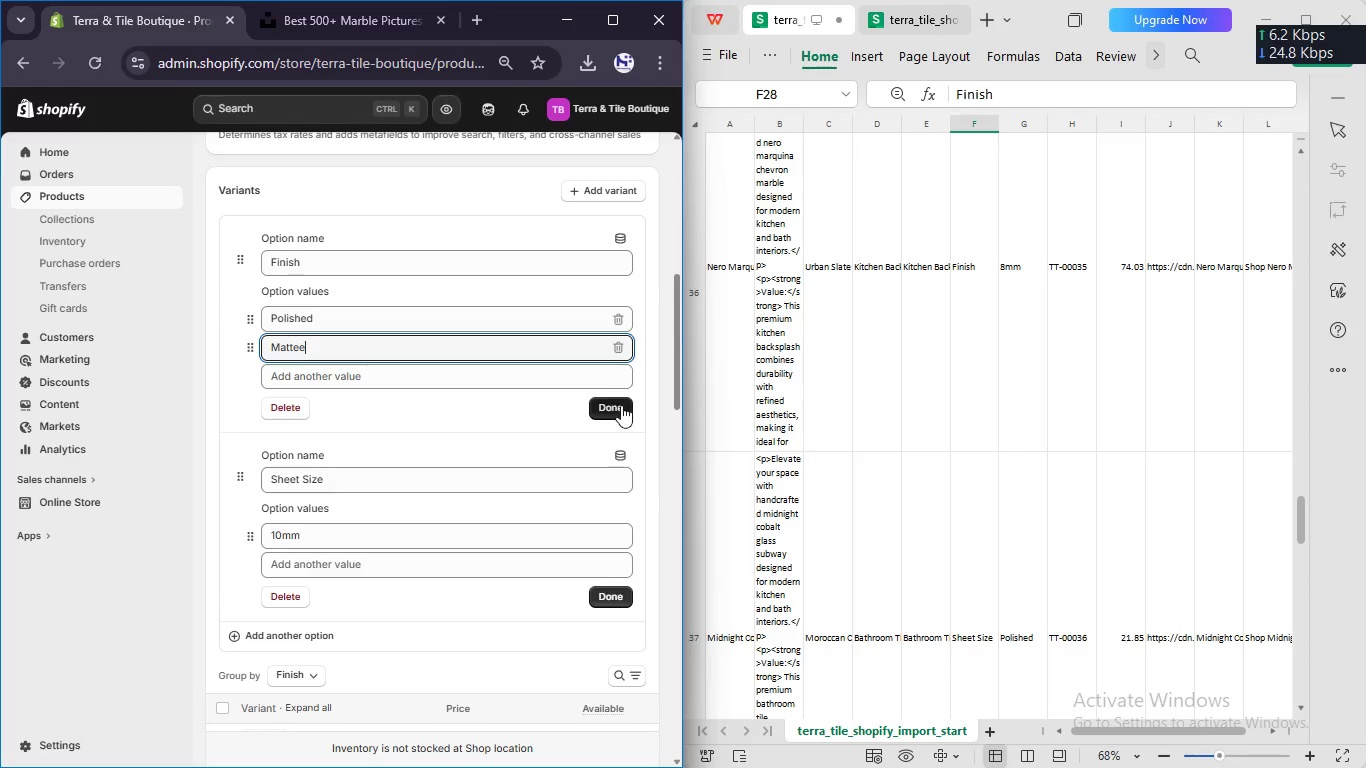 
left_click([623, 404])
 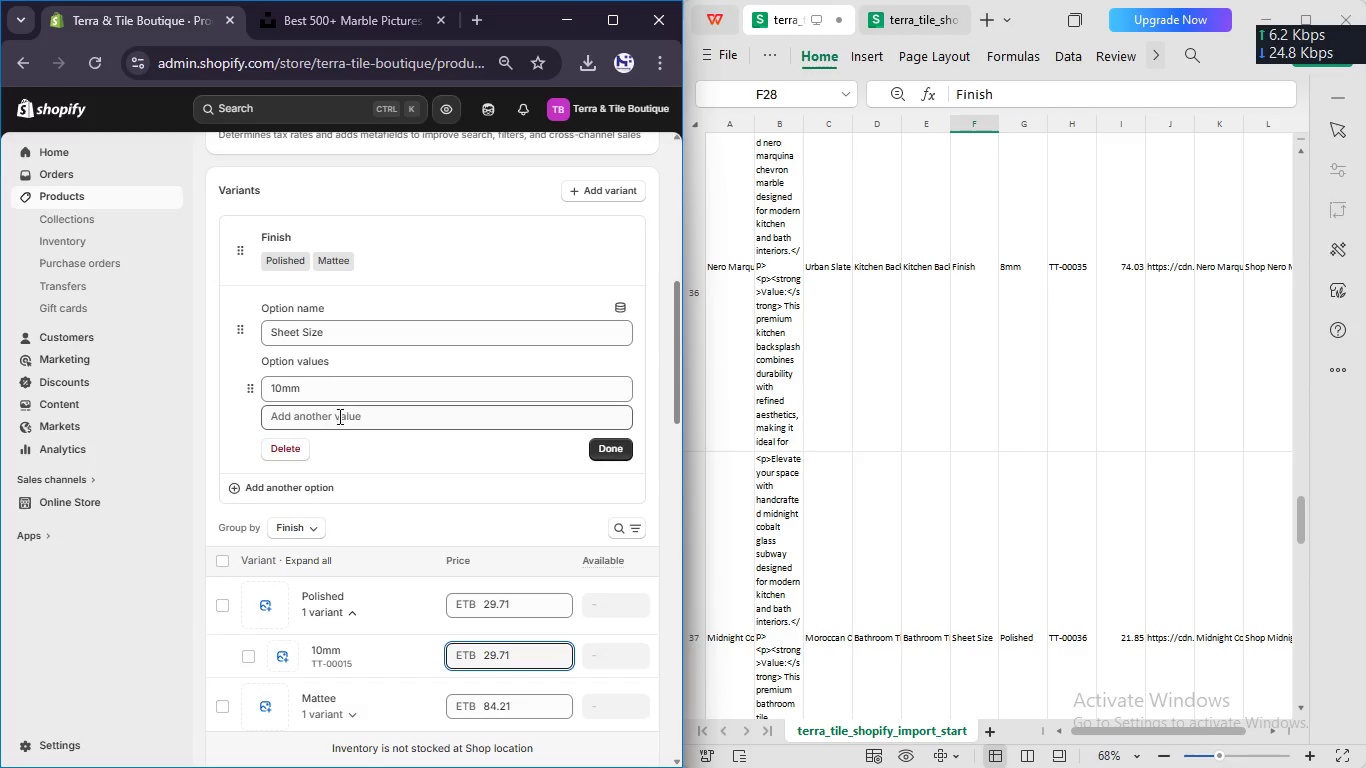 
left_click([338, 421])
 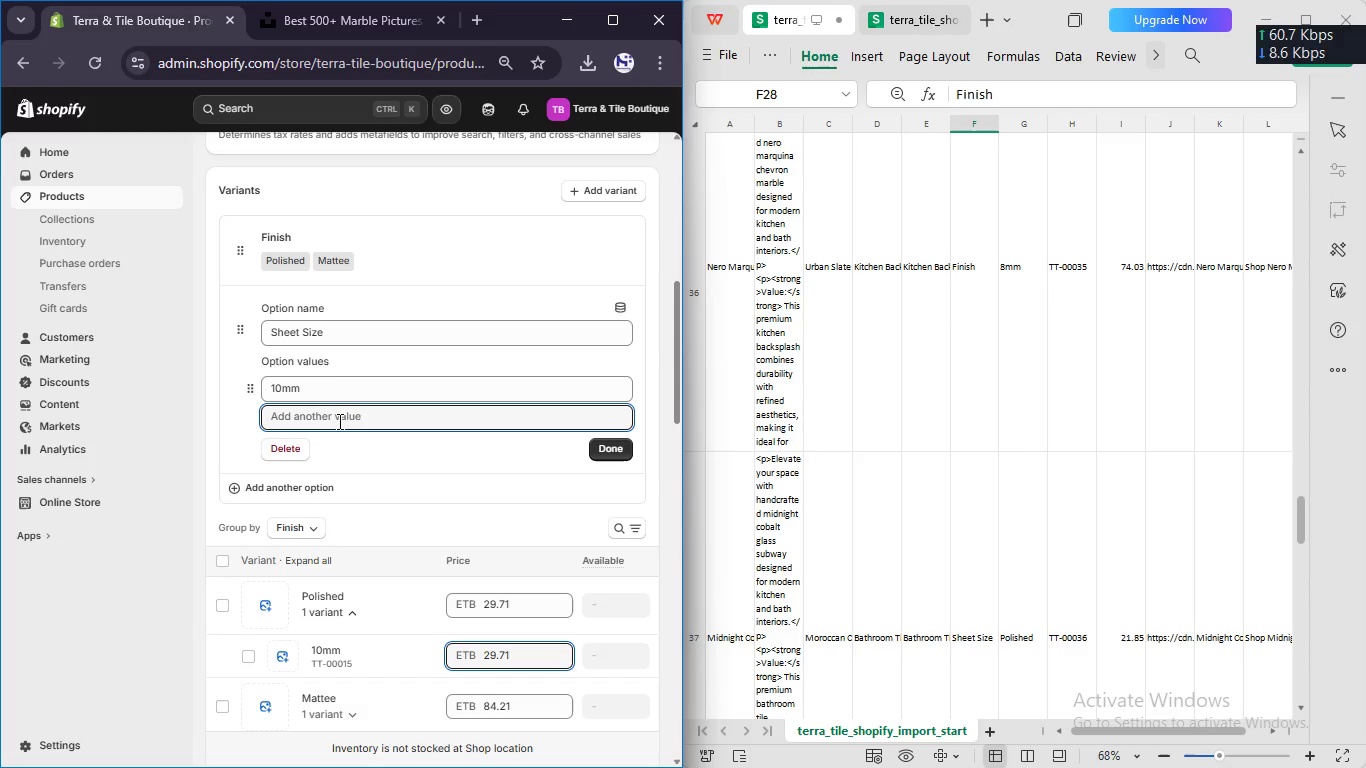 
type(8mm)
 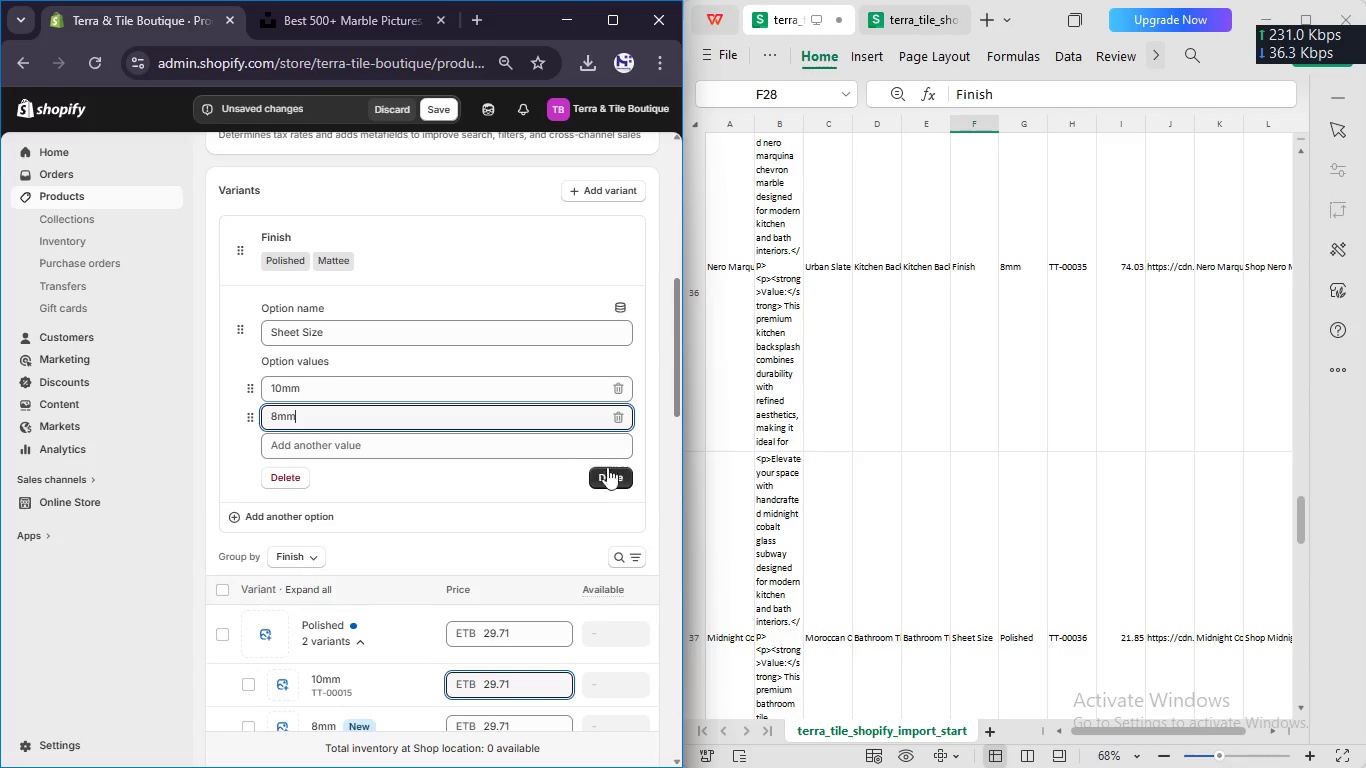 
left_click([606, 480])
 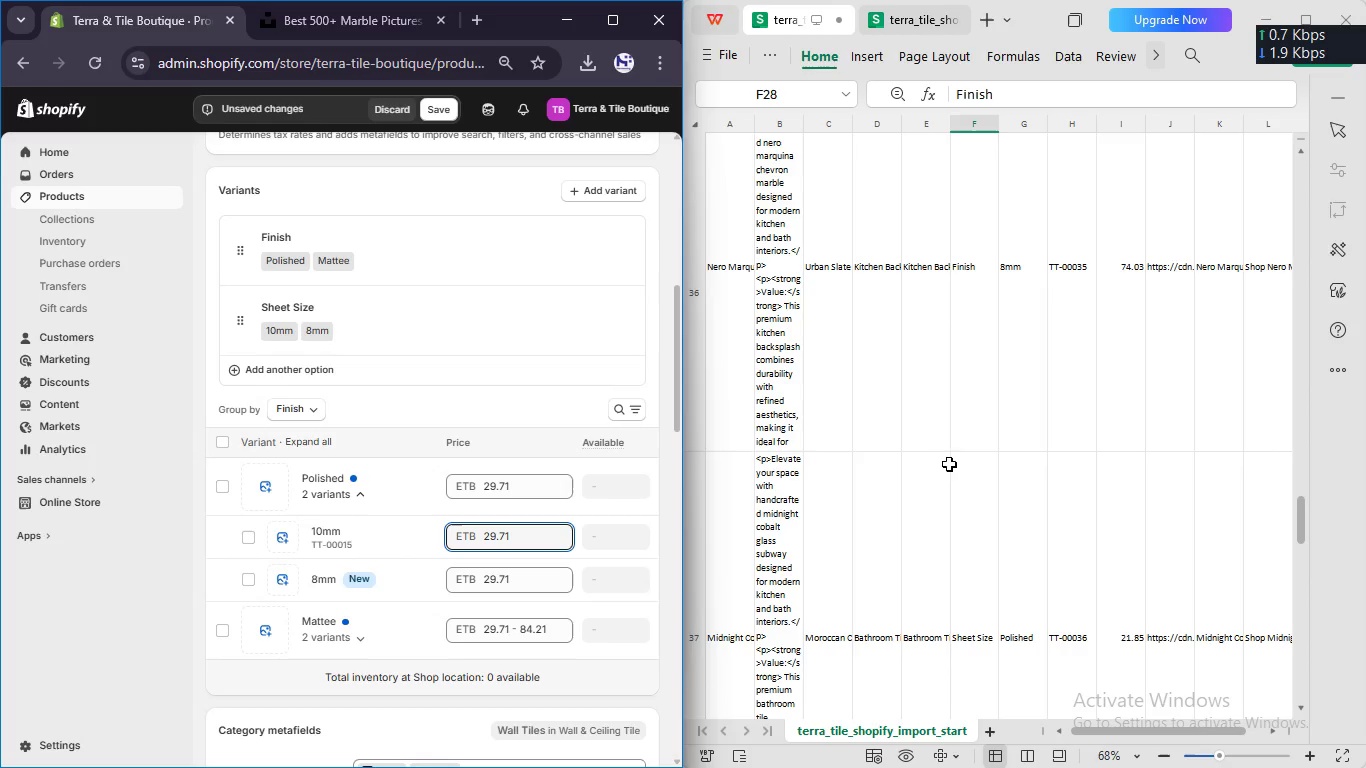 
scroll: coordinate [480, 466], scroll_direction: down, amount: 117.0
 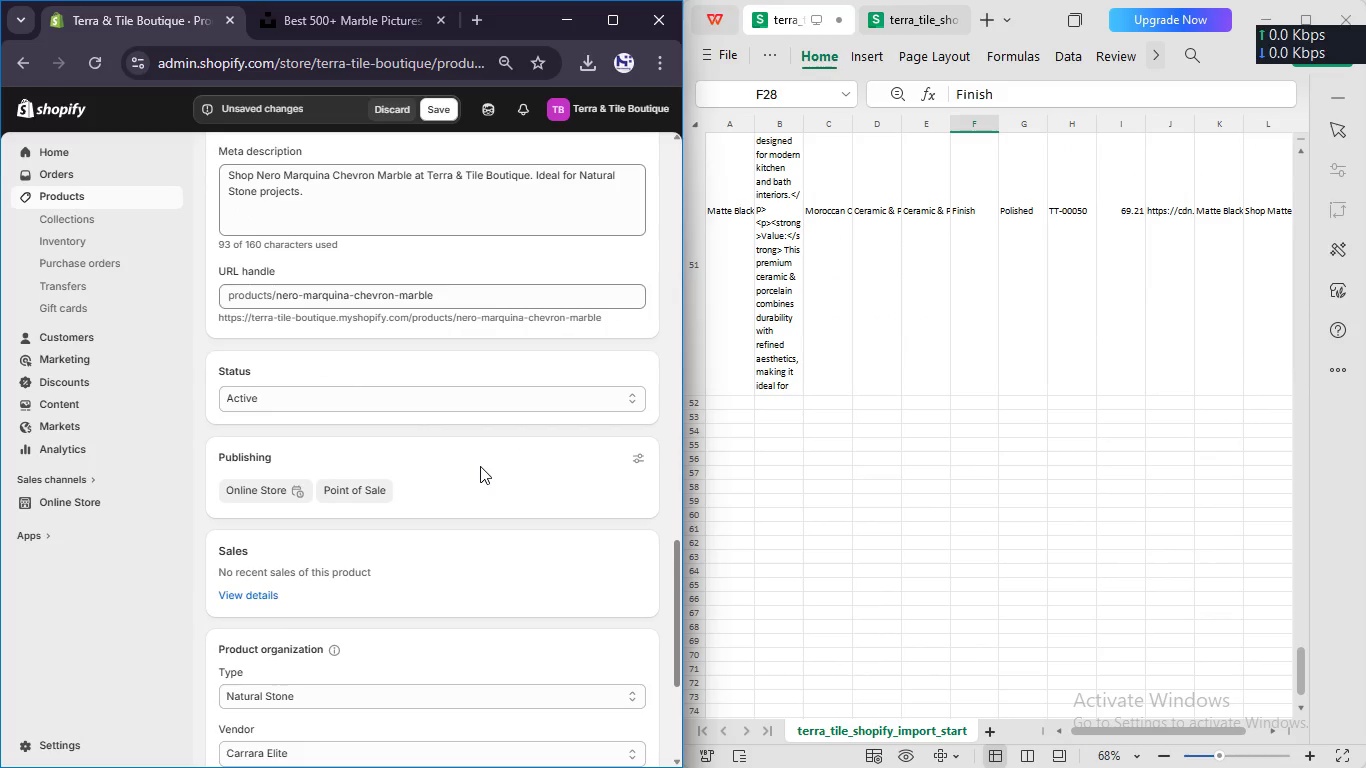 
scroll: coordinate [962, 512], scroll_direction: up, amount: 116.0
 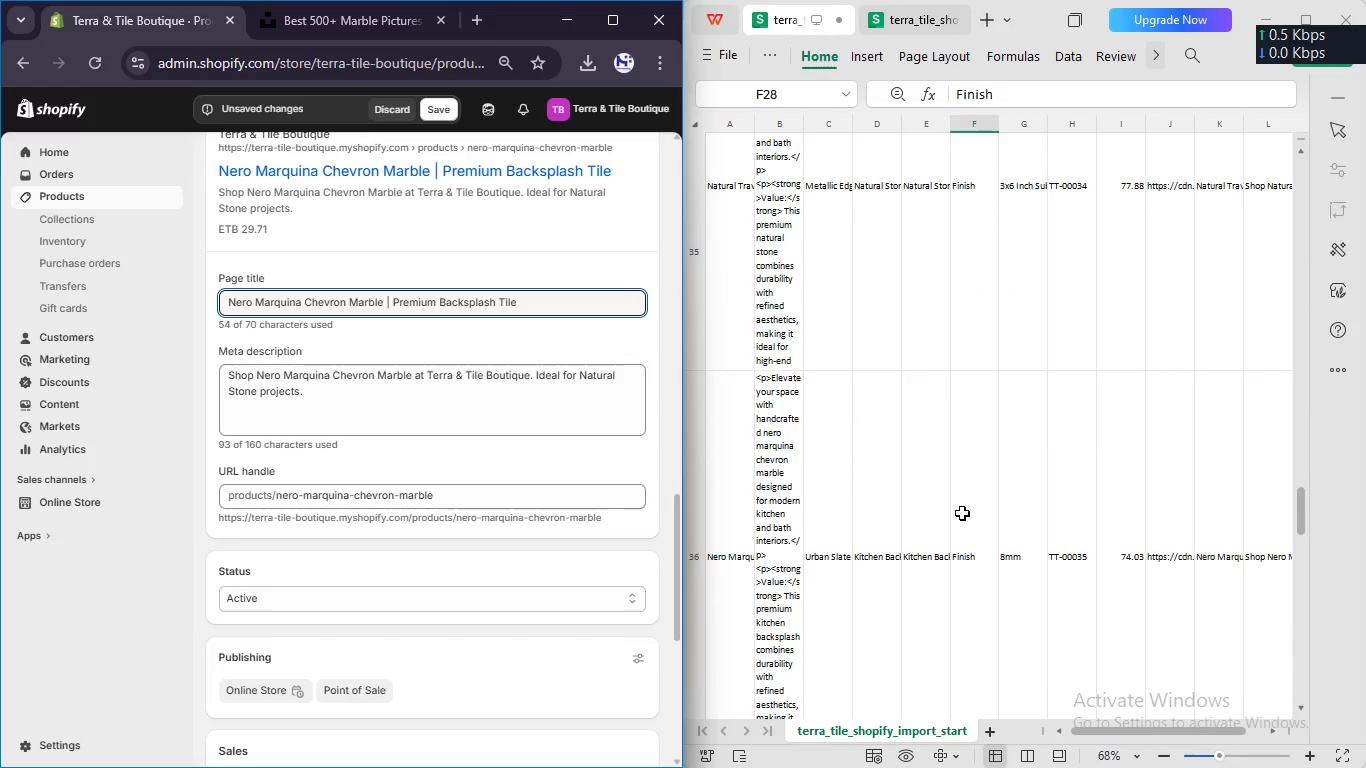 
scroll: coordinate [962, 512], scroll_direction: down, amount: 3.0
 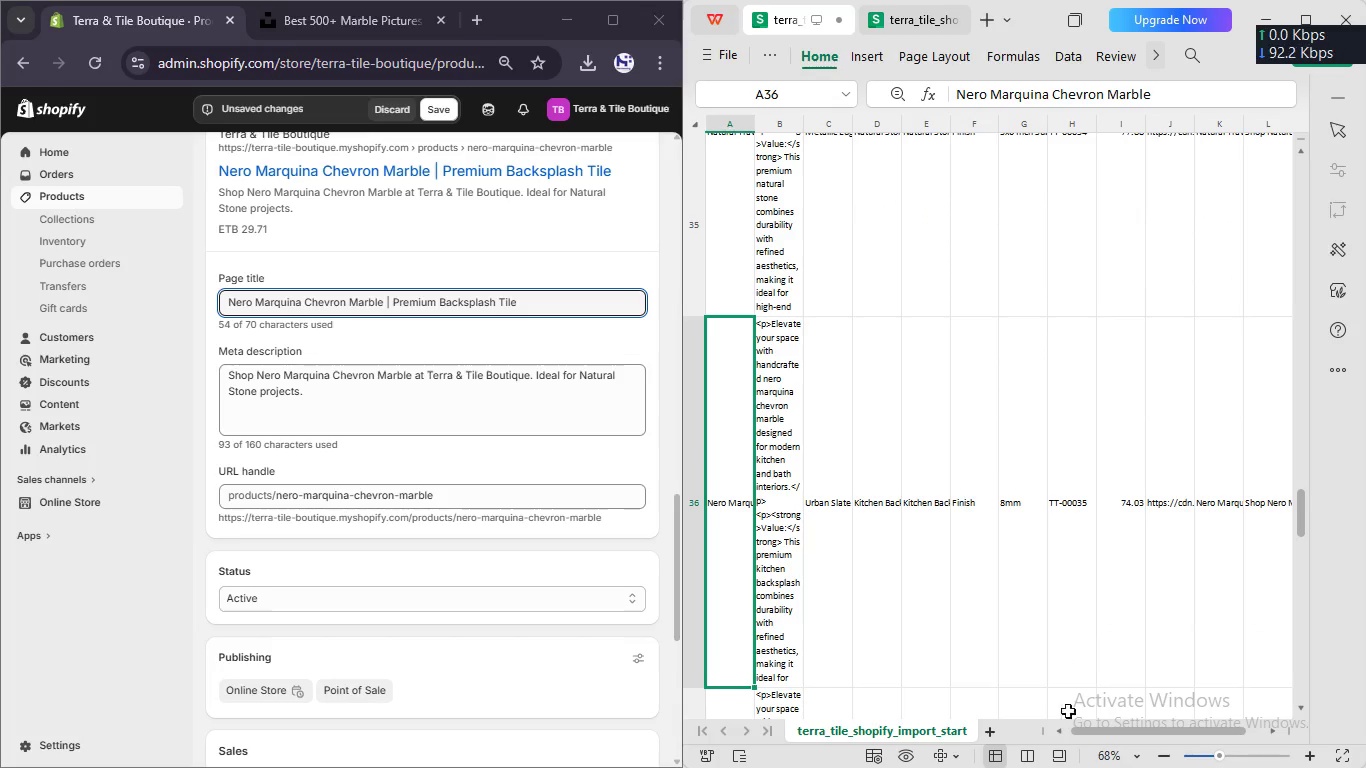 
left_click_drag(start_coordinate=[1093, 728], to_coordinate=[1314, 750])
 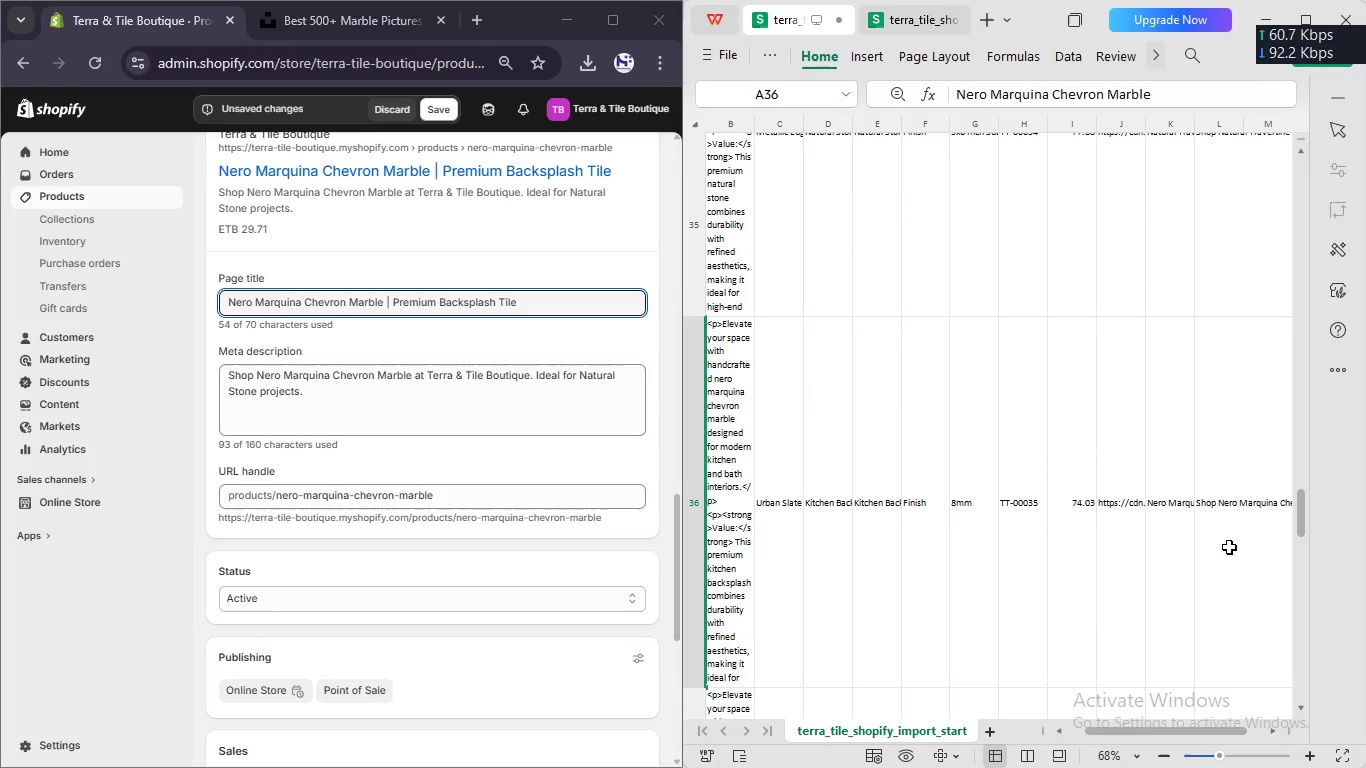 
left_click([1229, 546])
 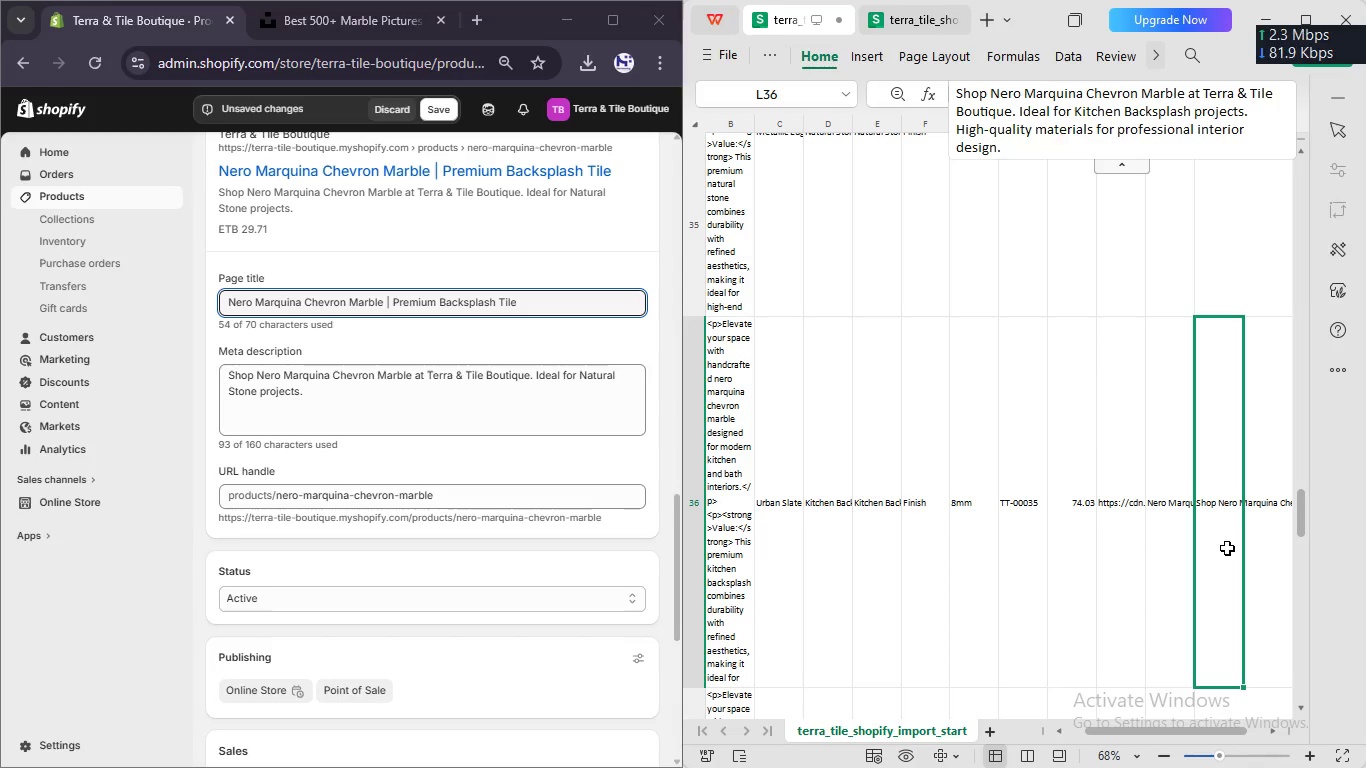 
wait(8.7)
 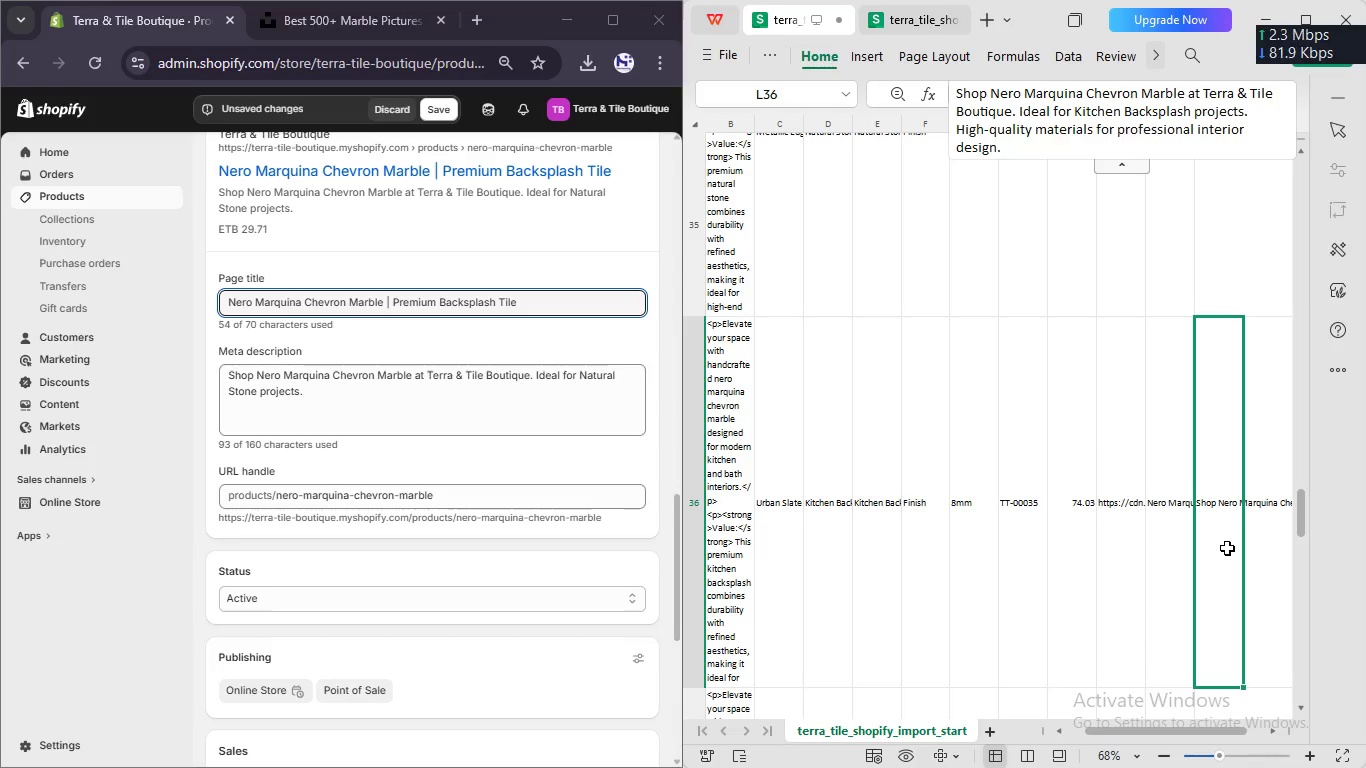 
left_click([1158, 513])
 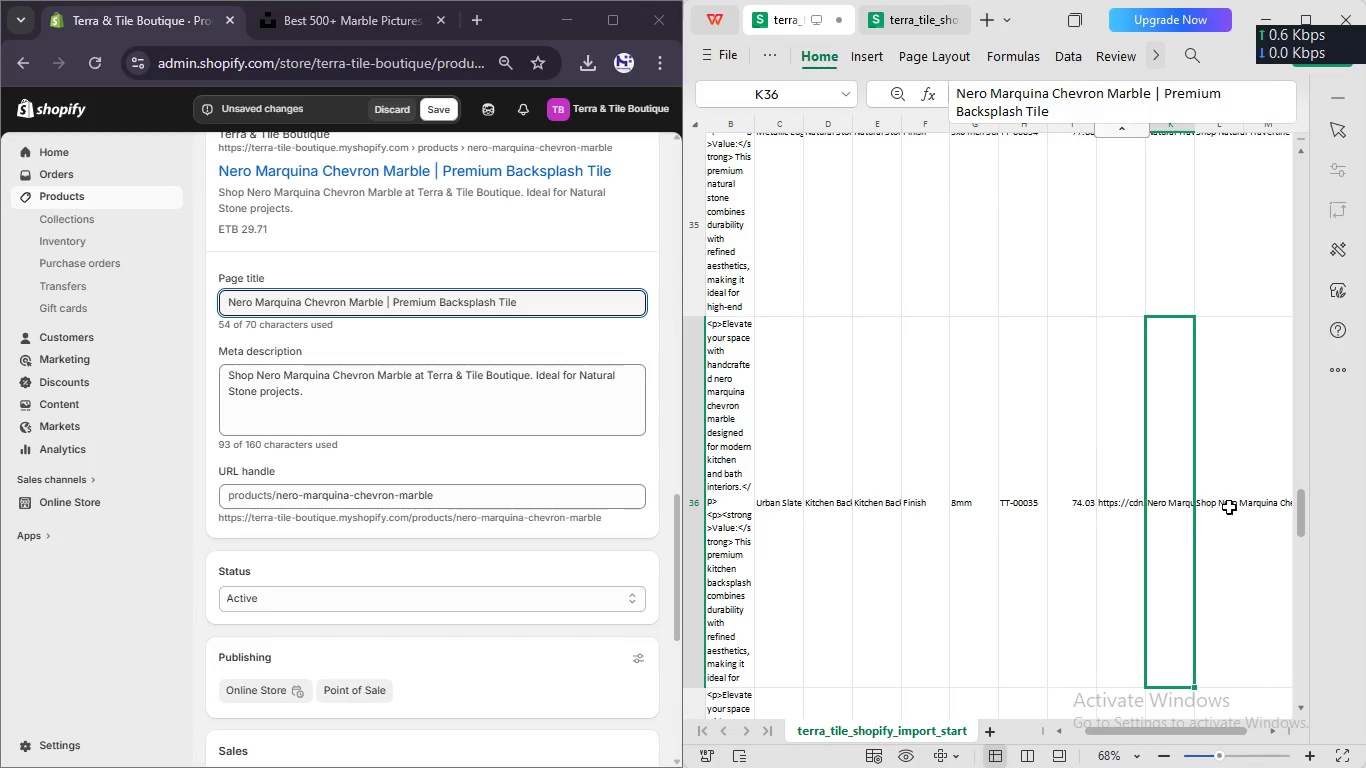 
left_click([1234, 506])
 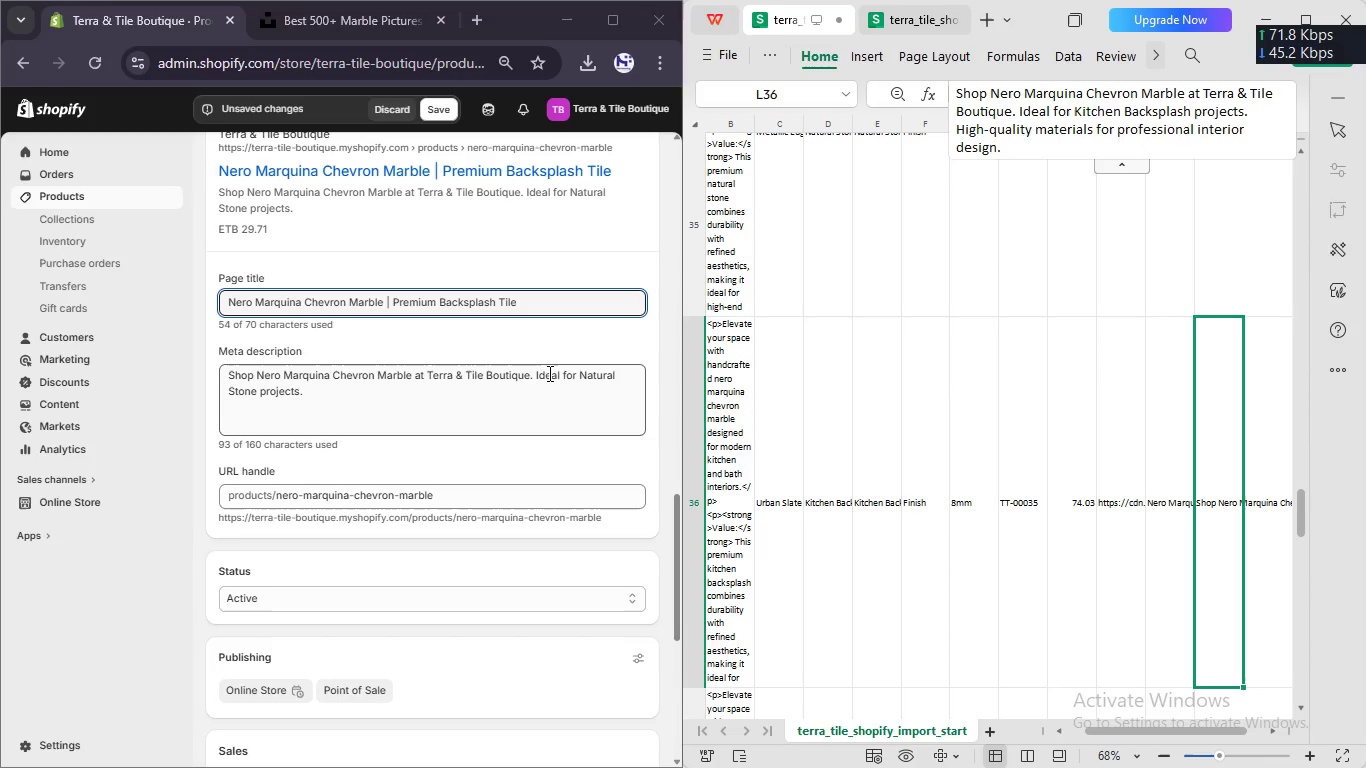 
wait(9.09)
 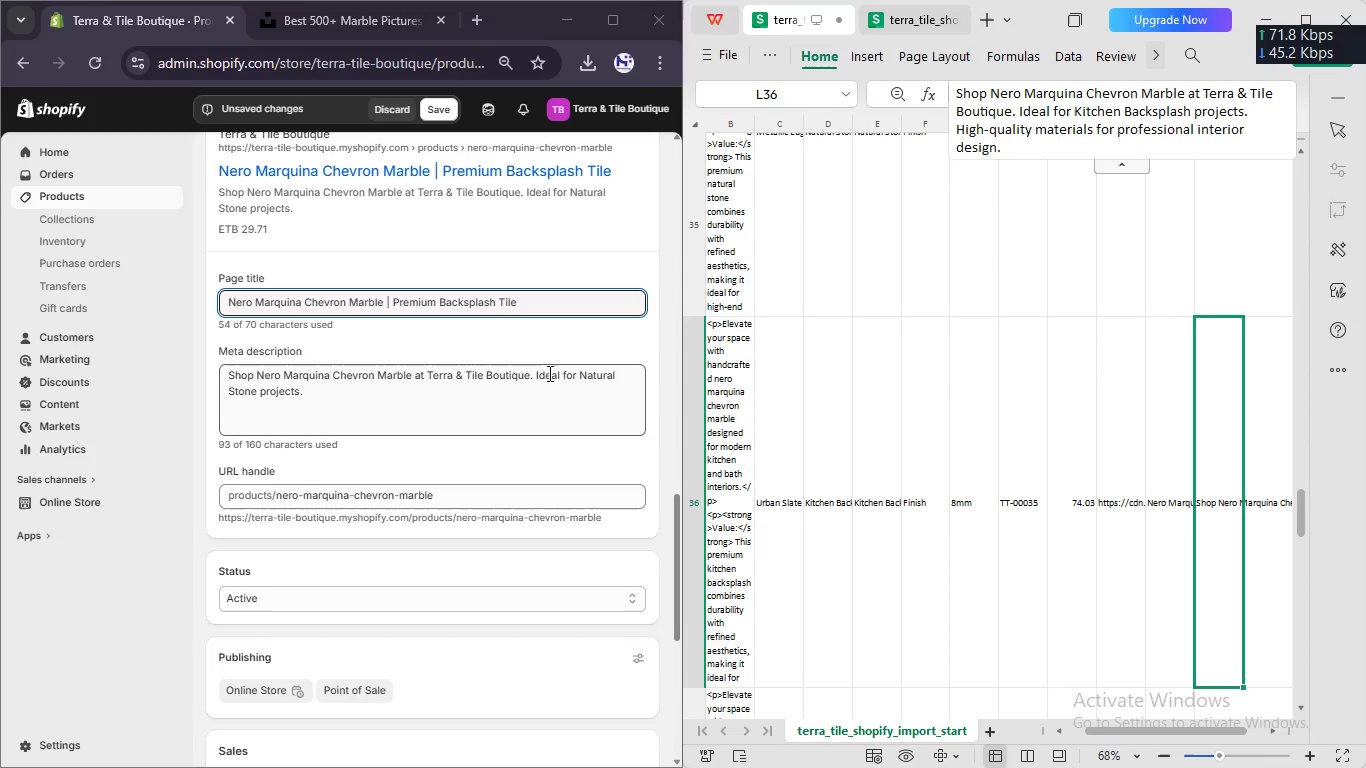 
type( High )
key(Backspace)
type(-quality materials for professional interior design.)
 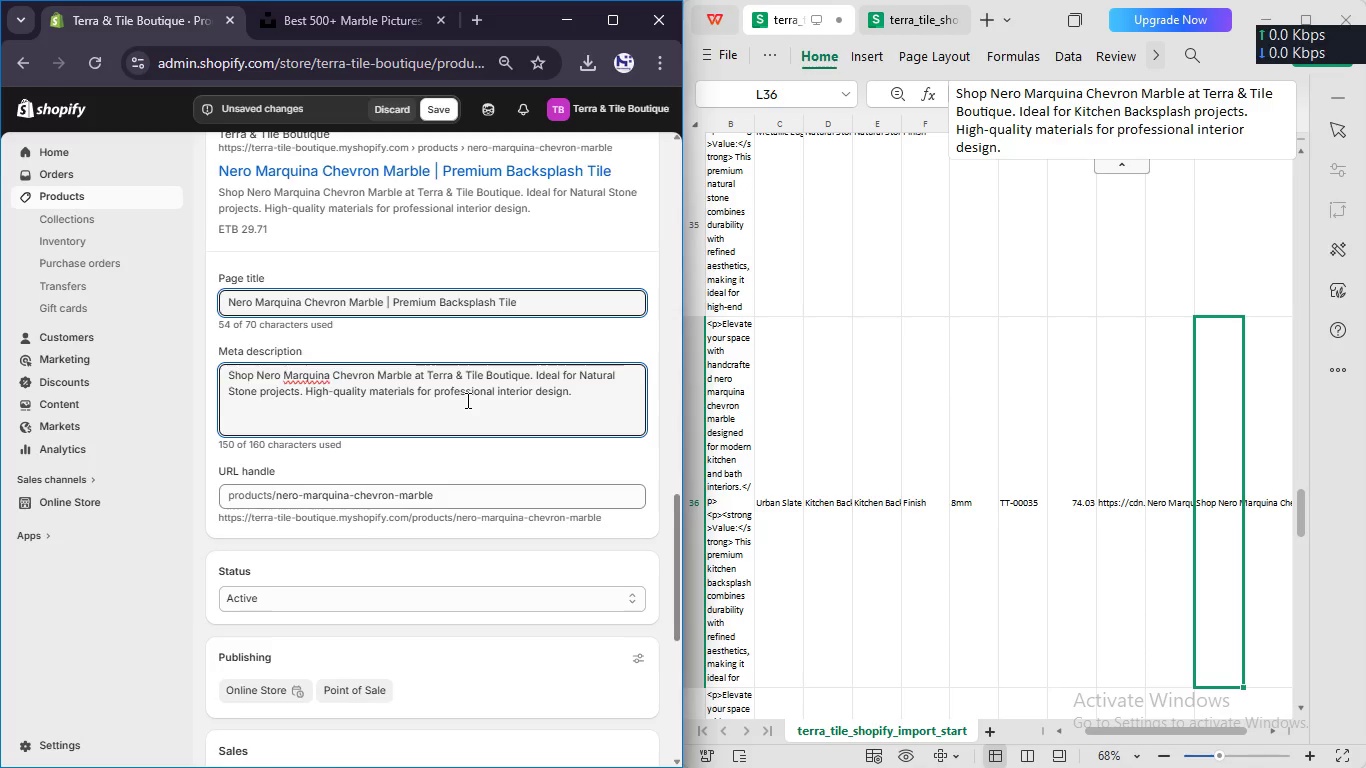 
scroll: coordinate [466, 400], scroll_direction: down, amount: 7.0
 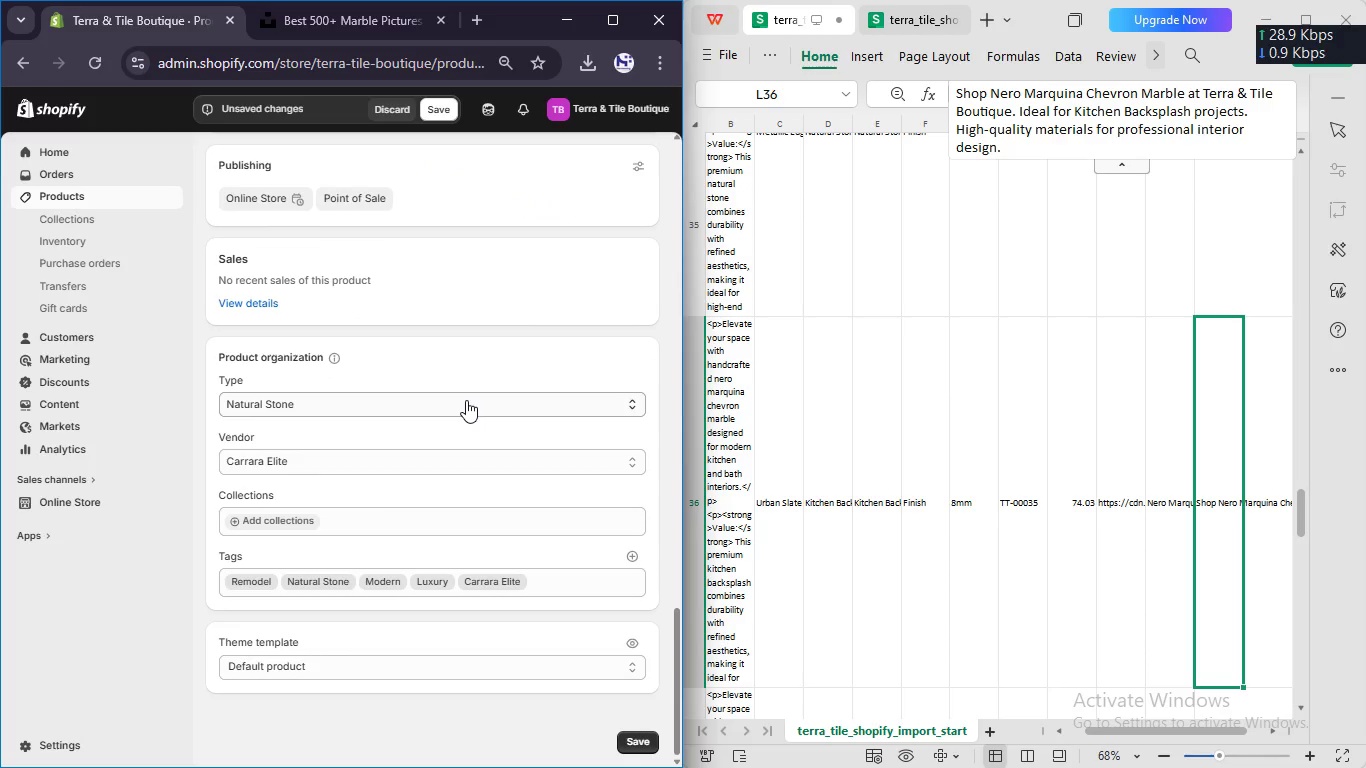 
scroll: coordinate [459, 392], scroll_direction: up, amount: 17.0
 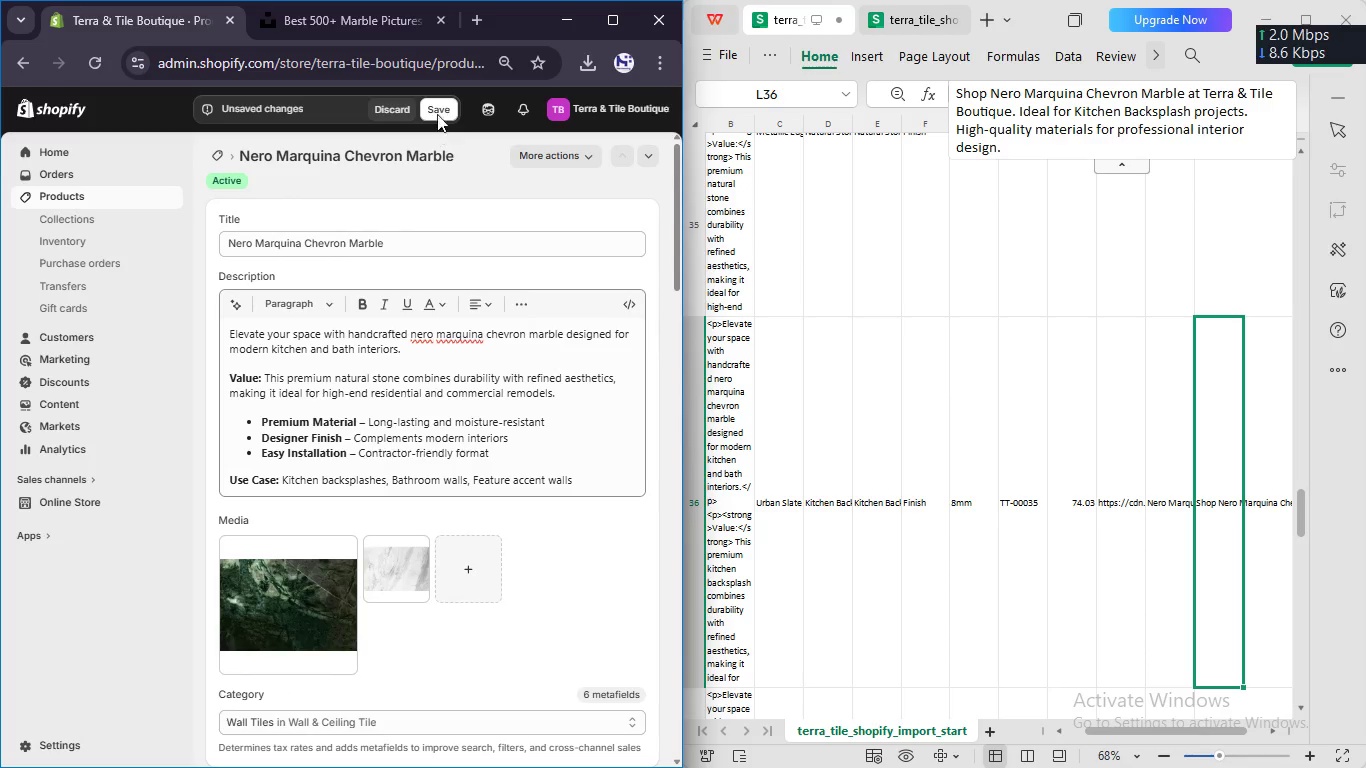 
left_click([438, 108])
 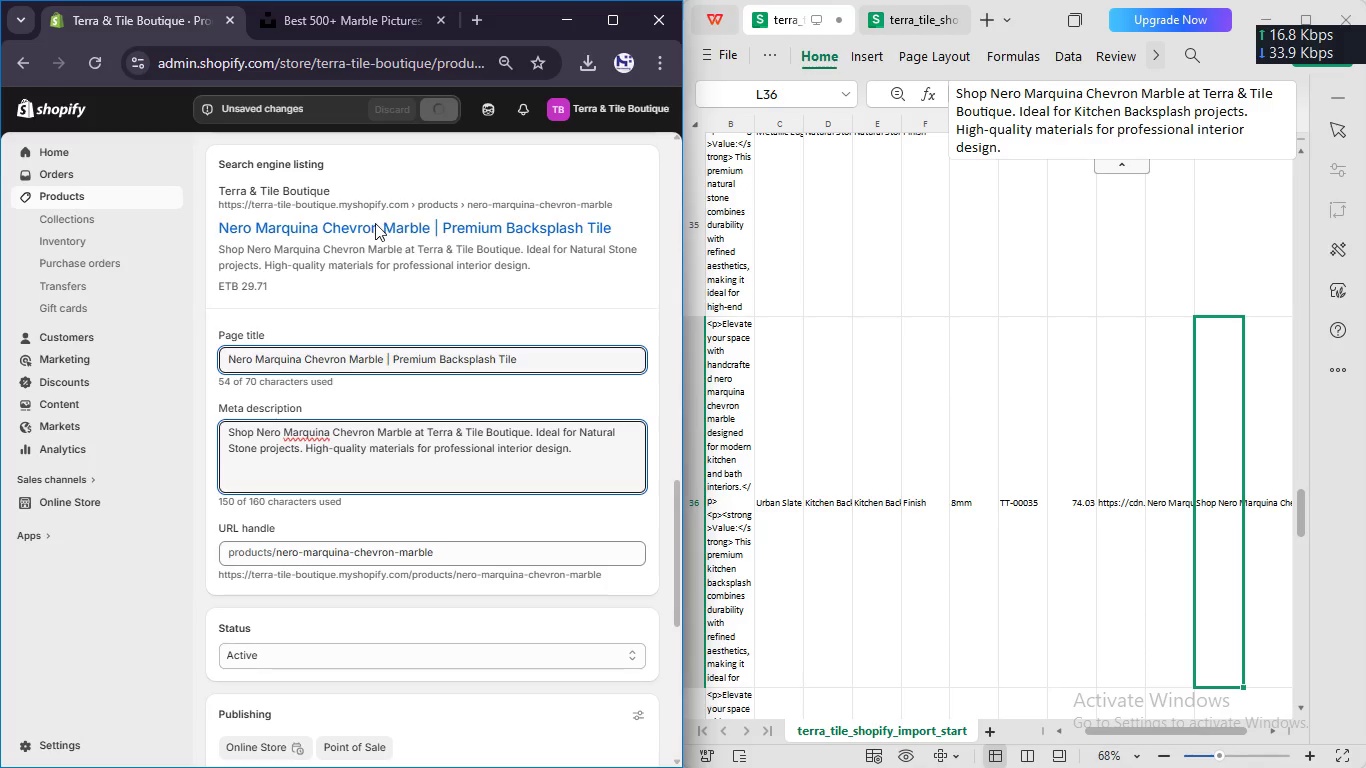 
scroll: coordinate [373, 227], scroll_direction: up, amount: 24.0
 